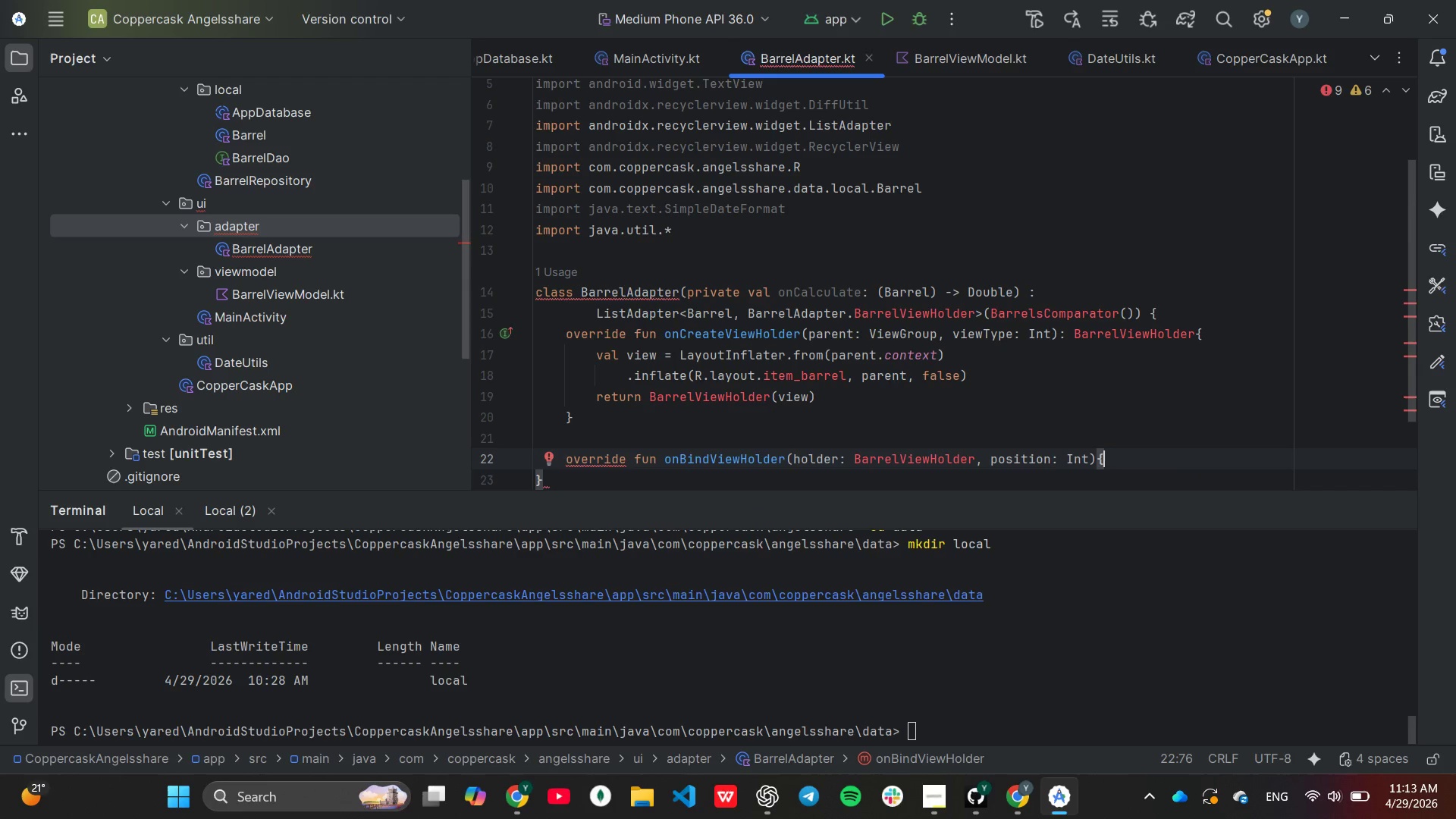 
wait(5.55)
 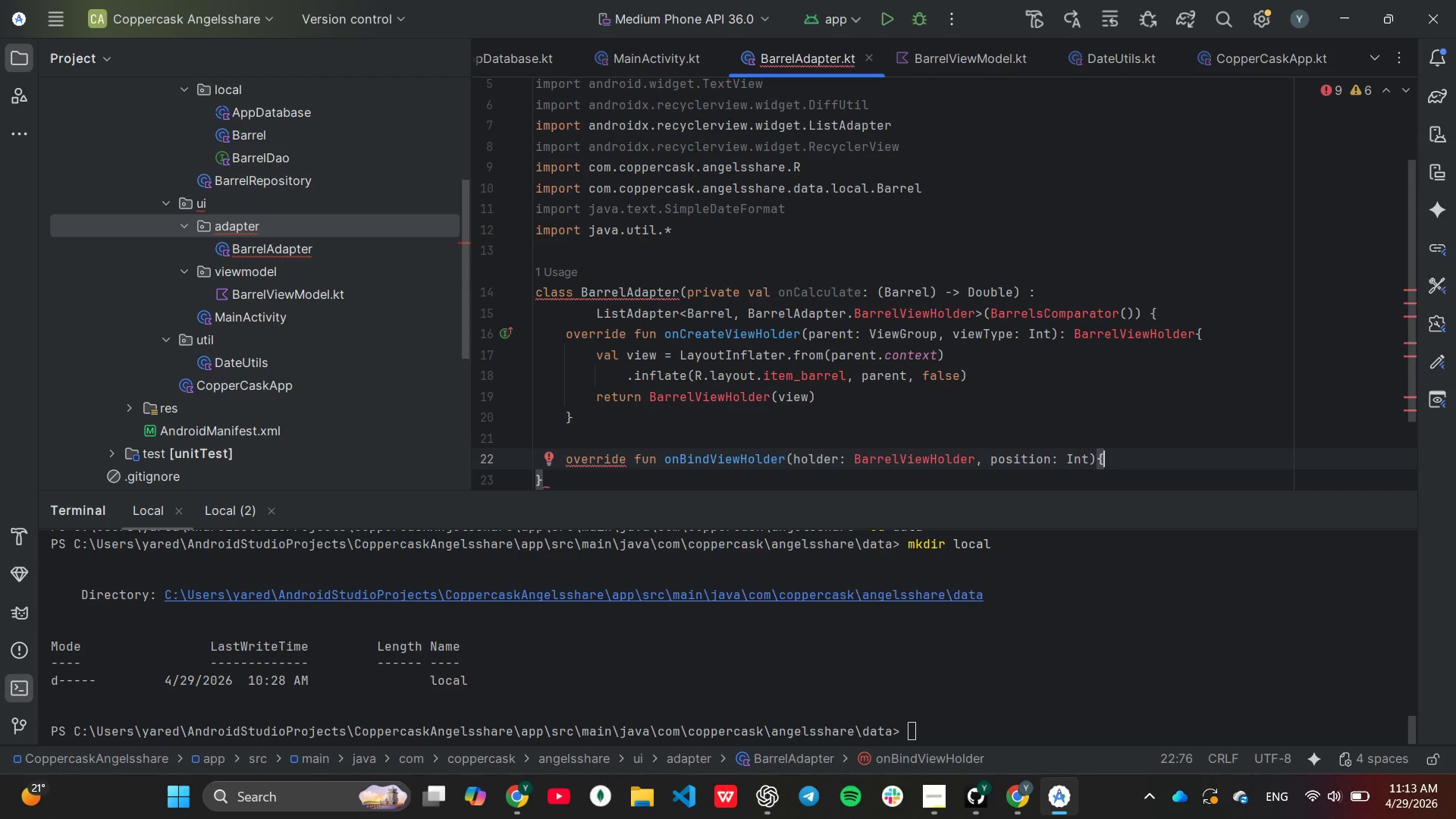 
key(ArrowRight)
 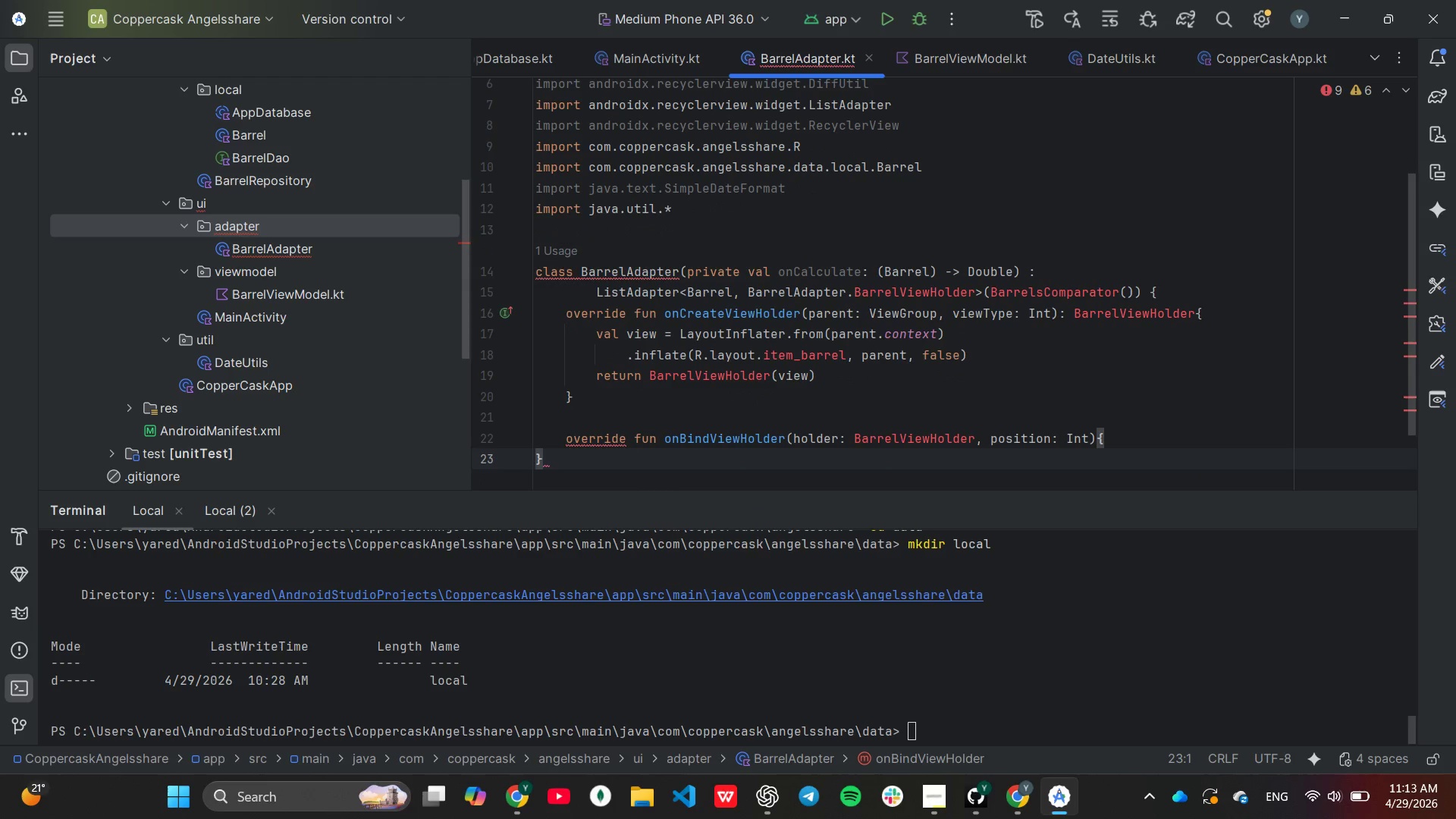 
key(ArrowLeft)
 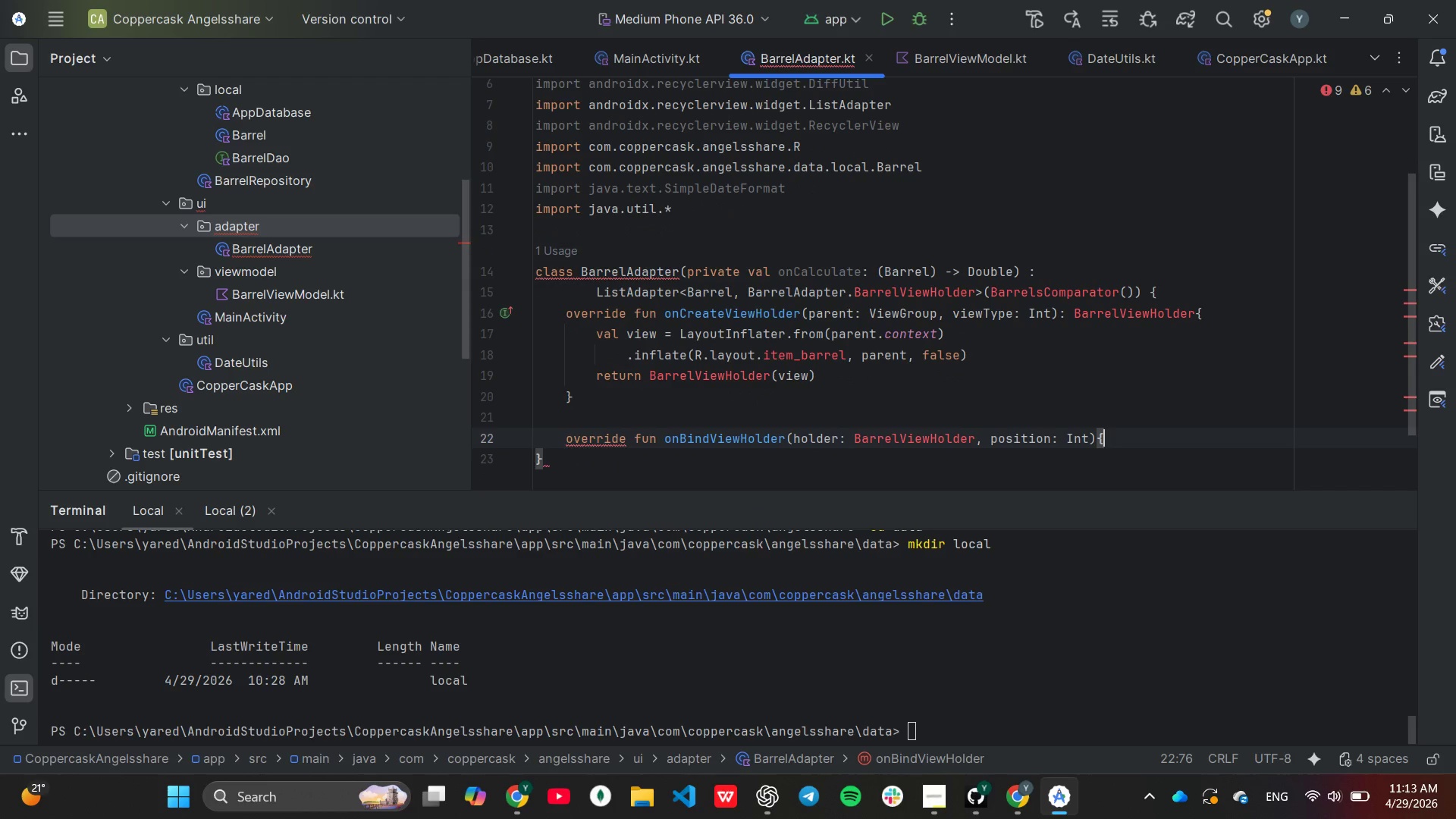 
key(Enter)
 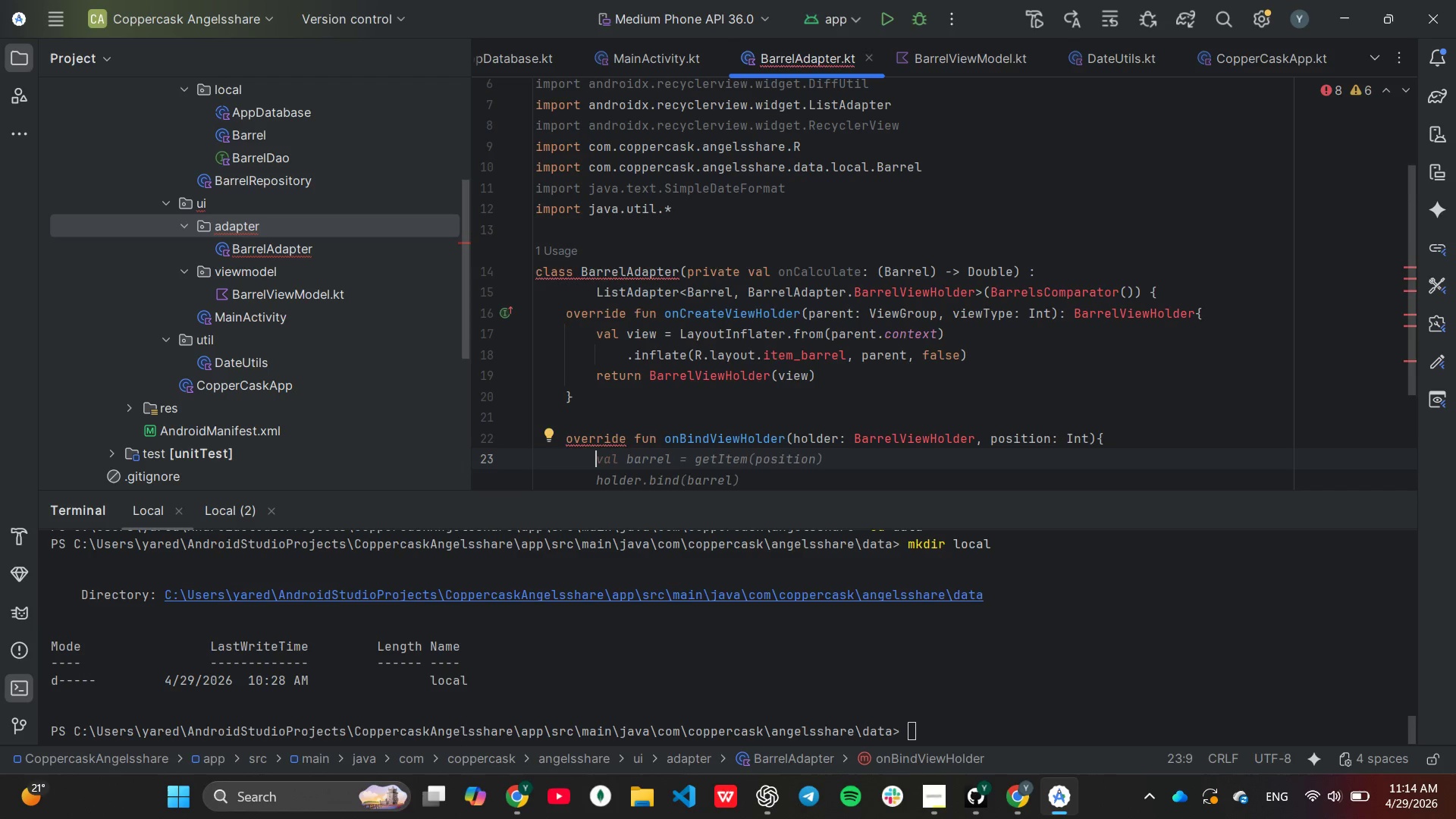 
wait(5.28)
 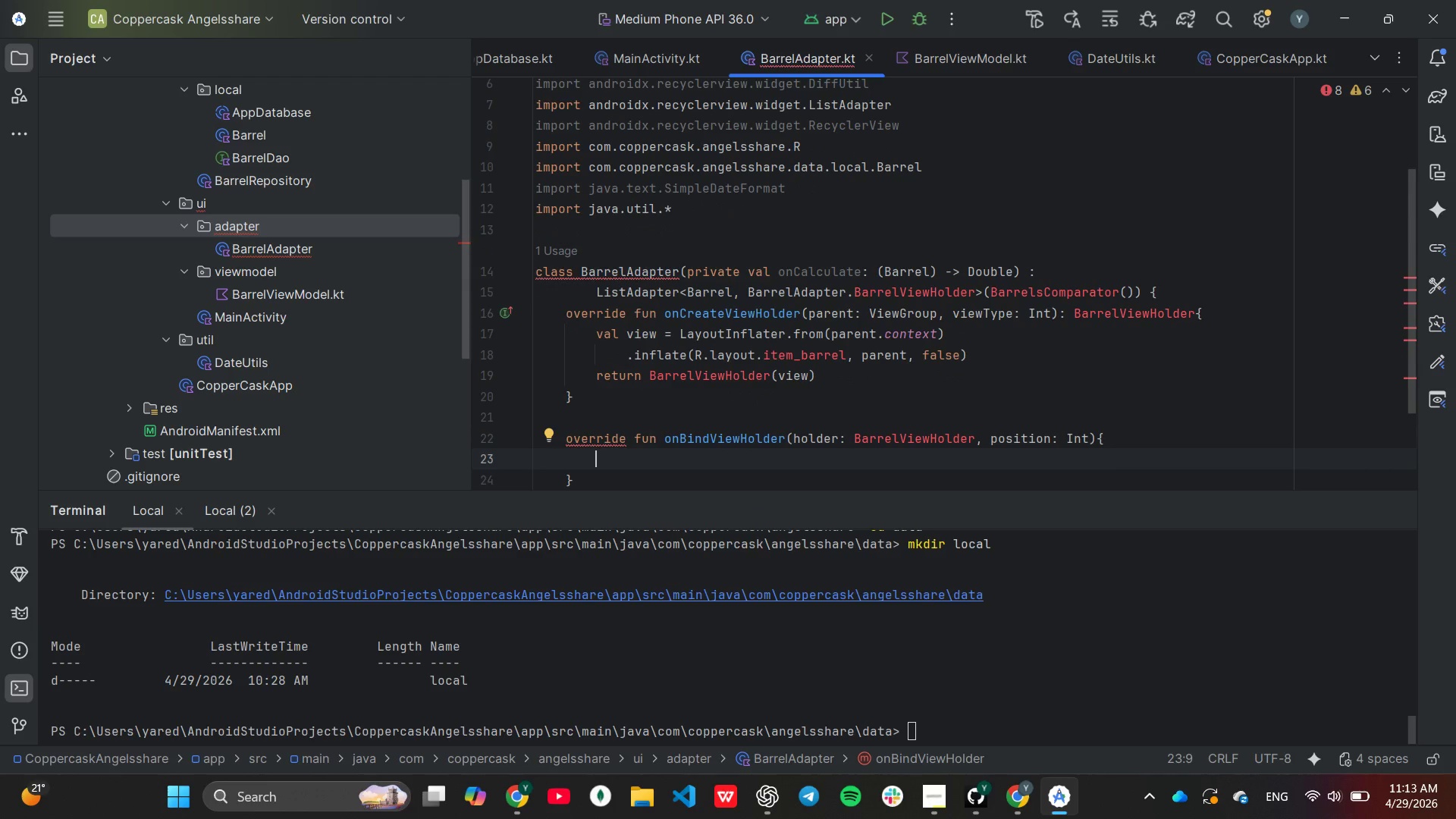 
type(val current = )
key(Tab)
 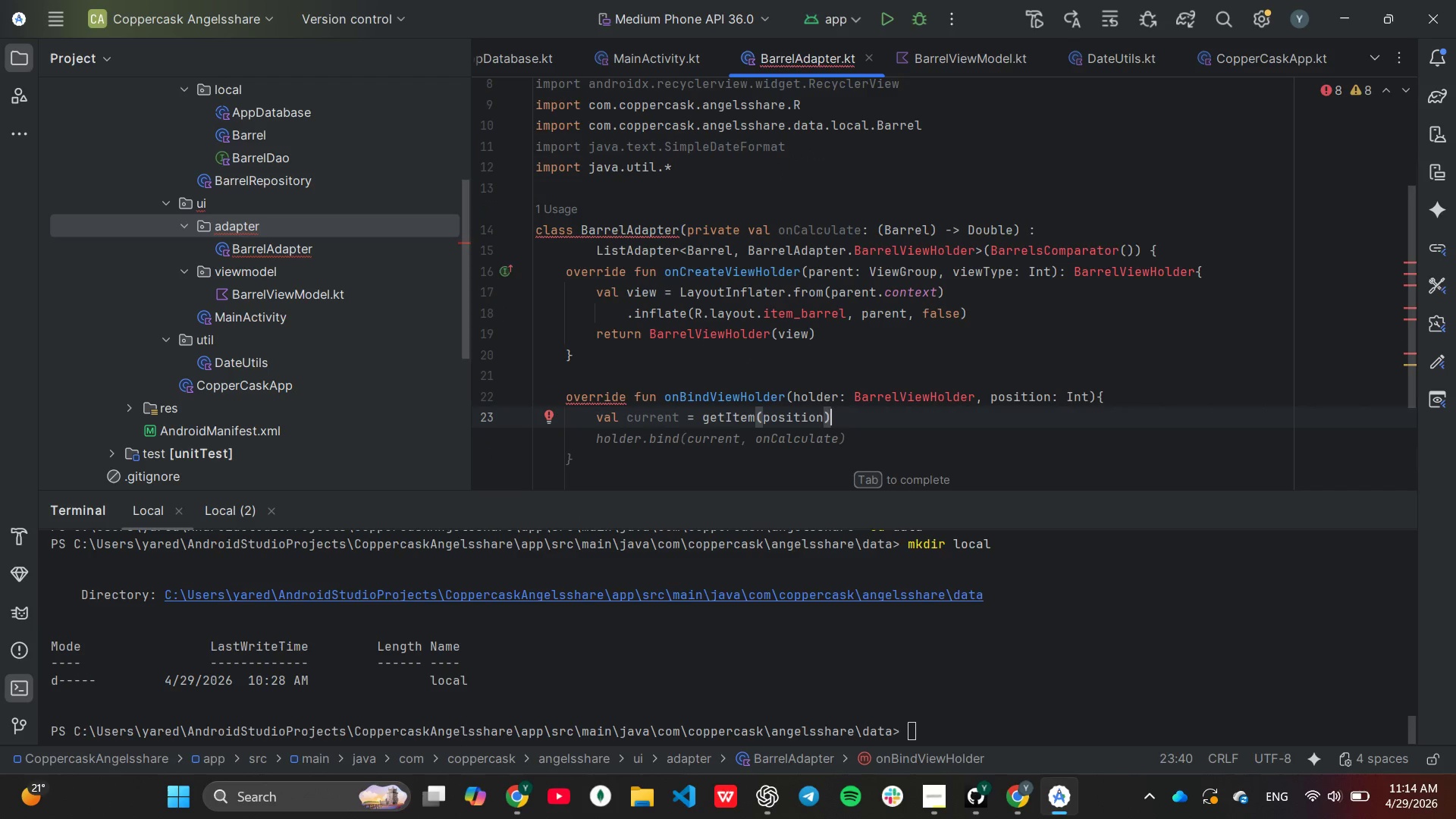 
key(Tab)
 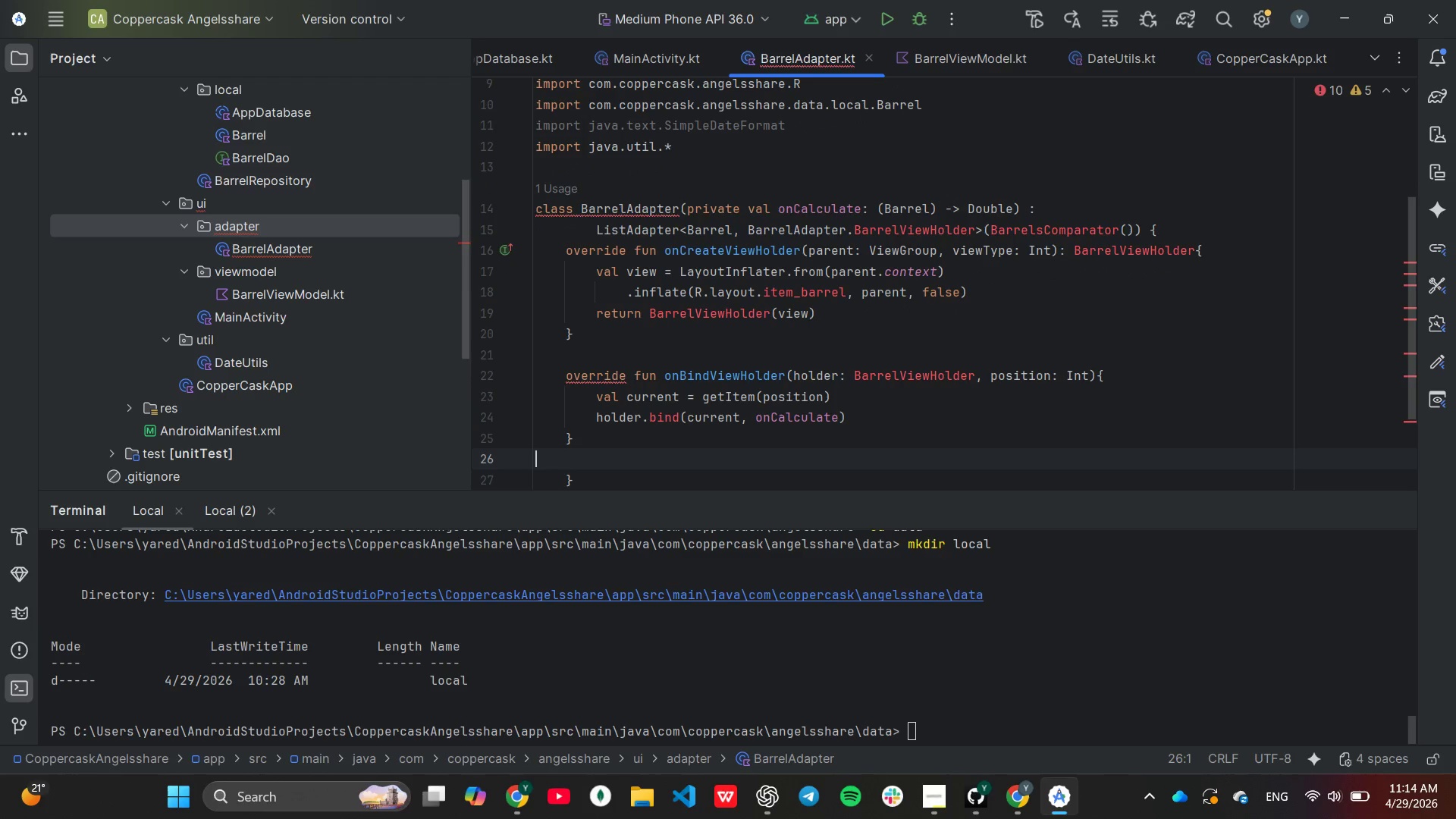 
key(Backspace)
 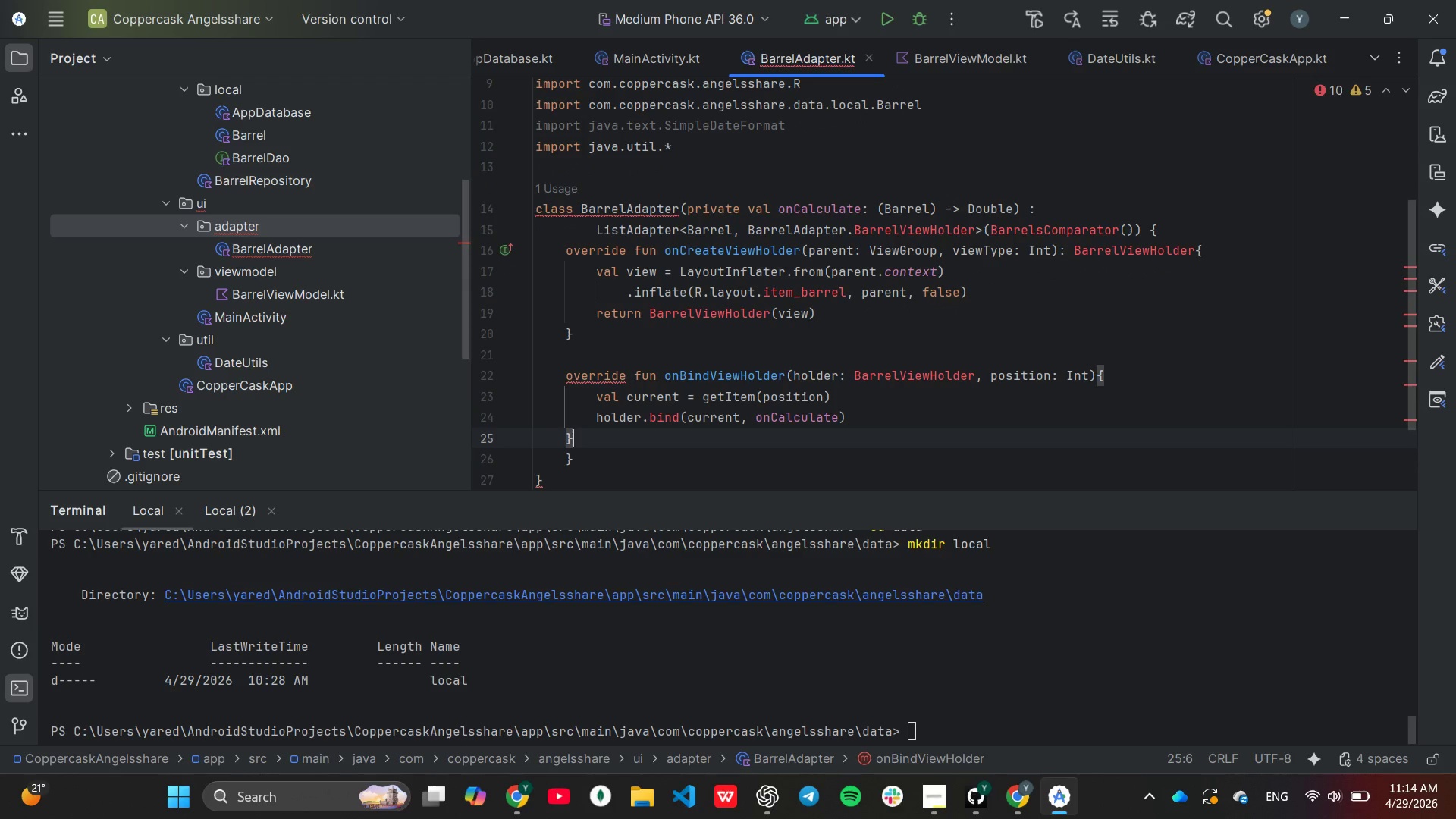 
key(Backspace)
 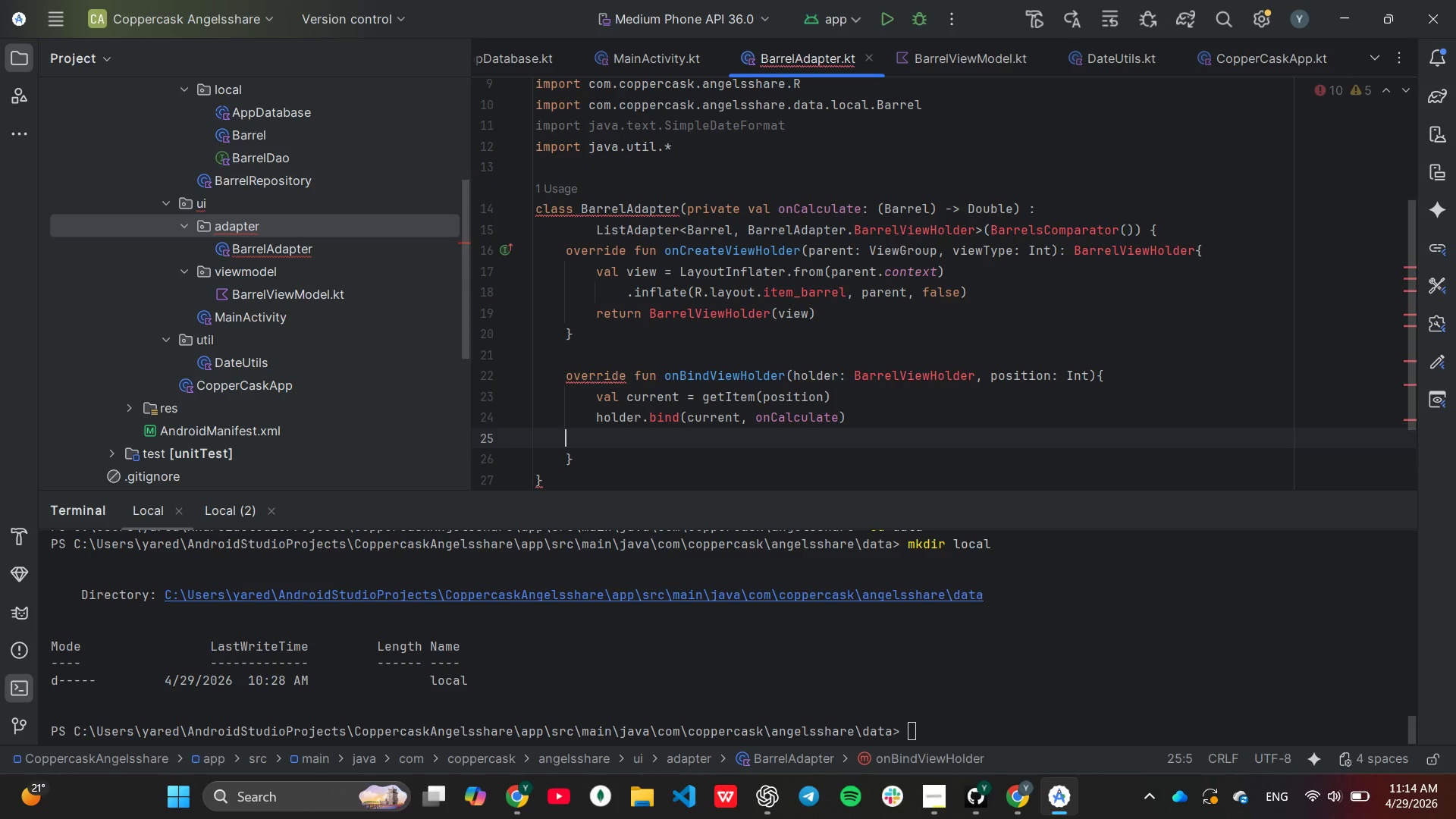 
key(Backspace)
 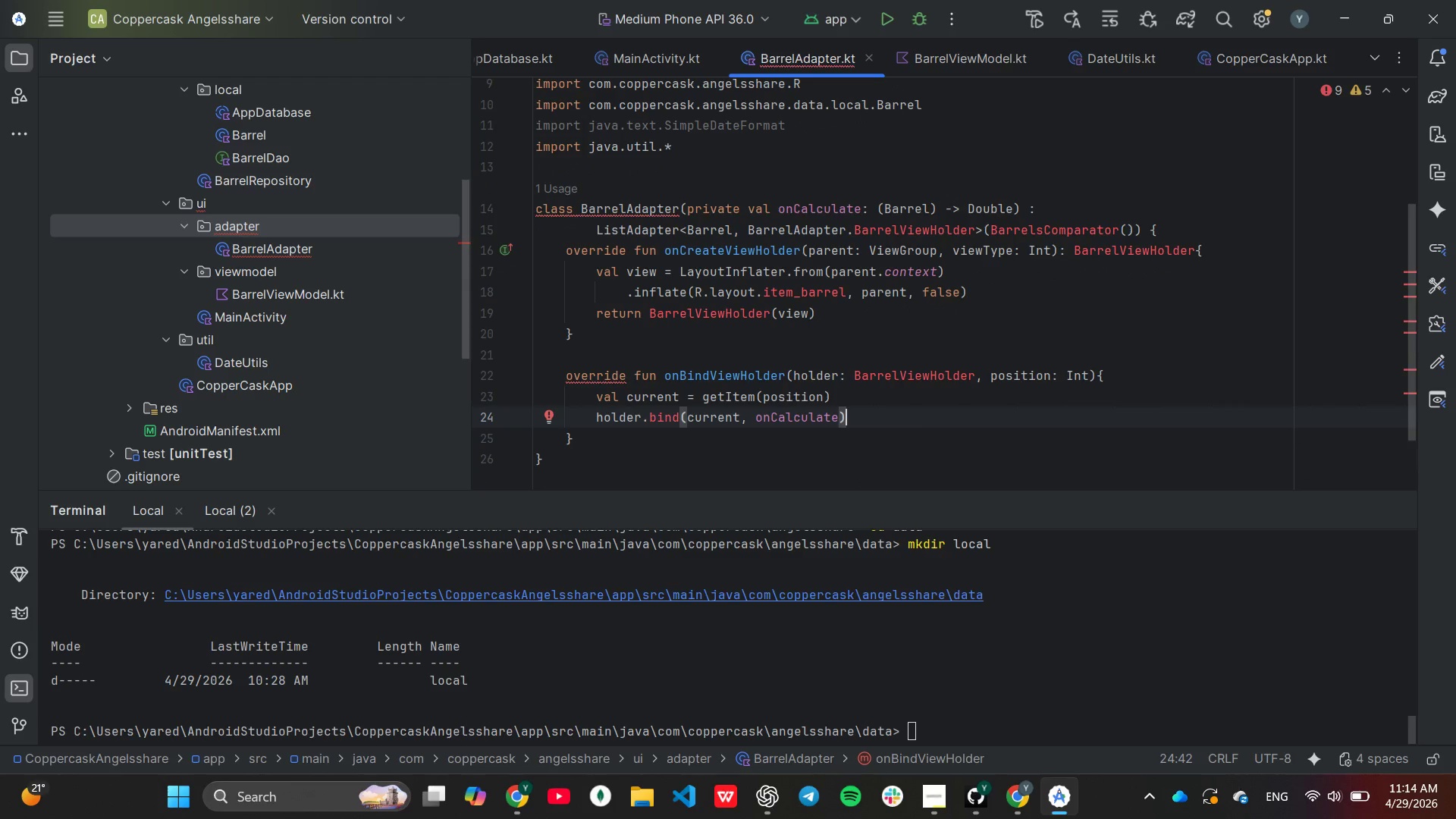 
key(ArrowDown)
 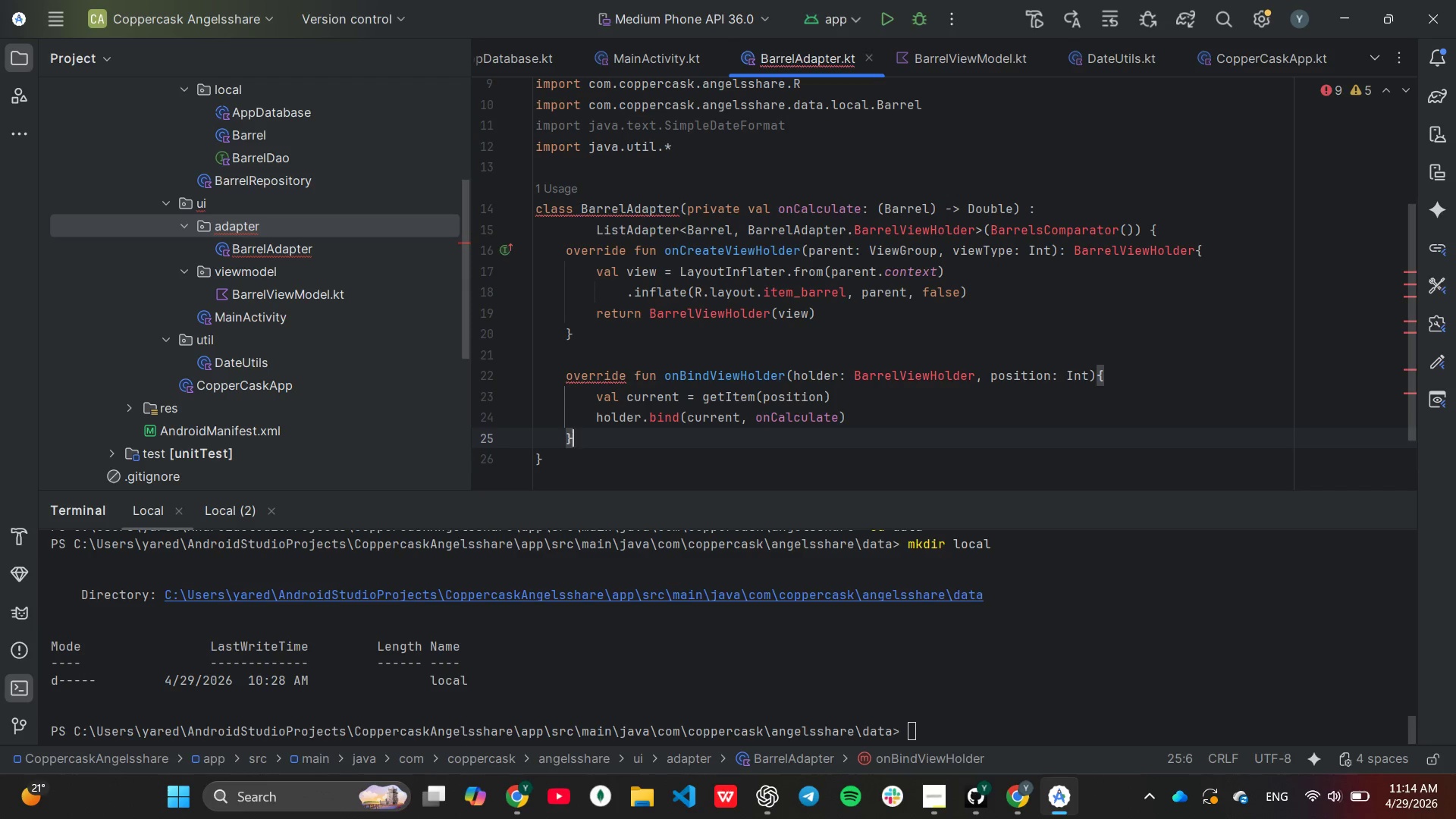 
wait(19.11)
 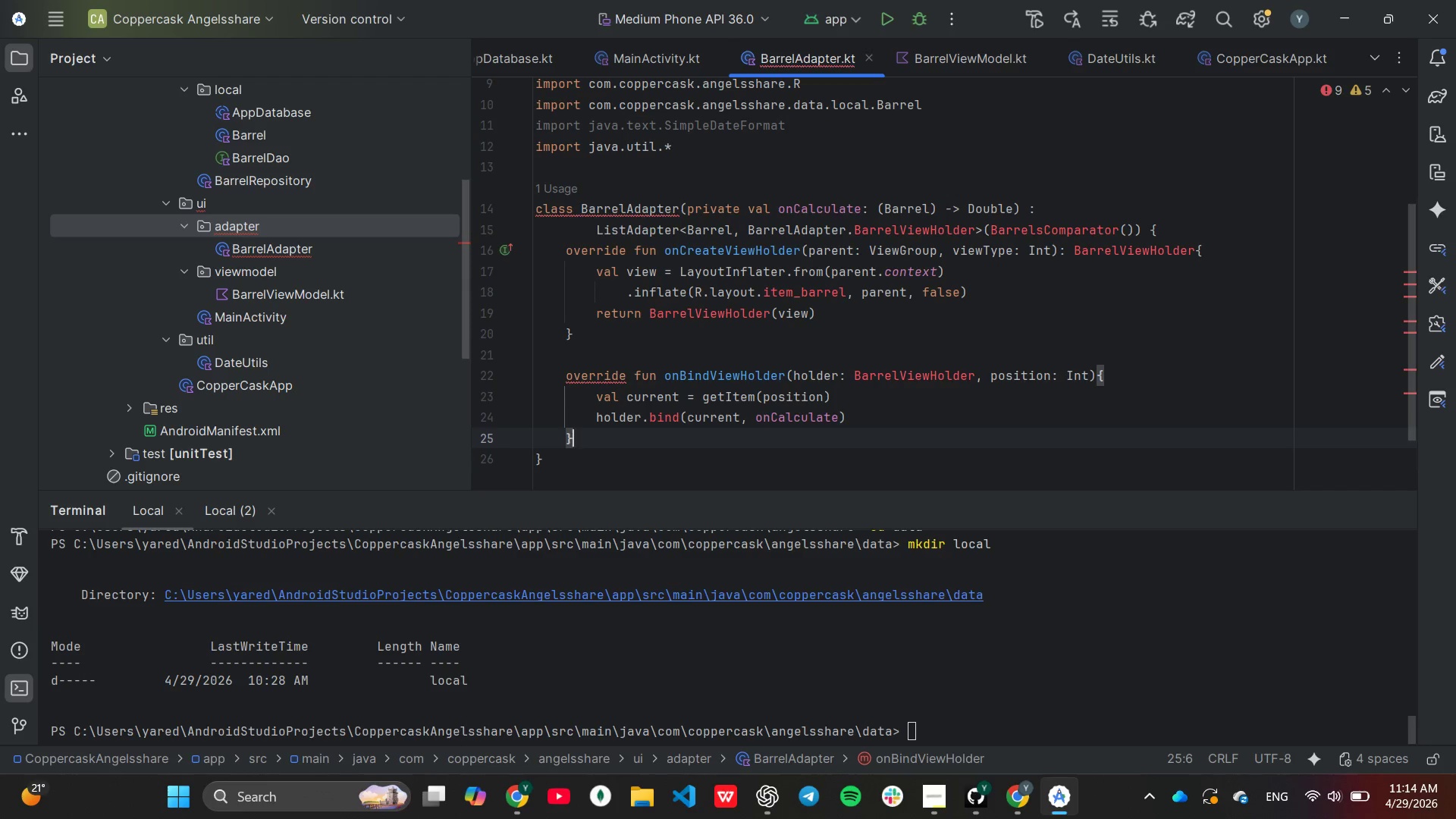 
left_click([591, 344])
 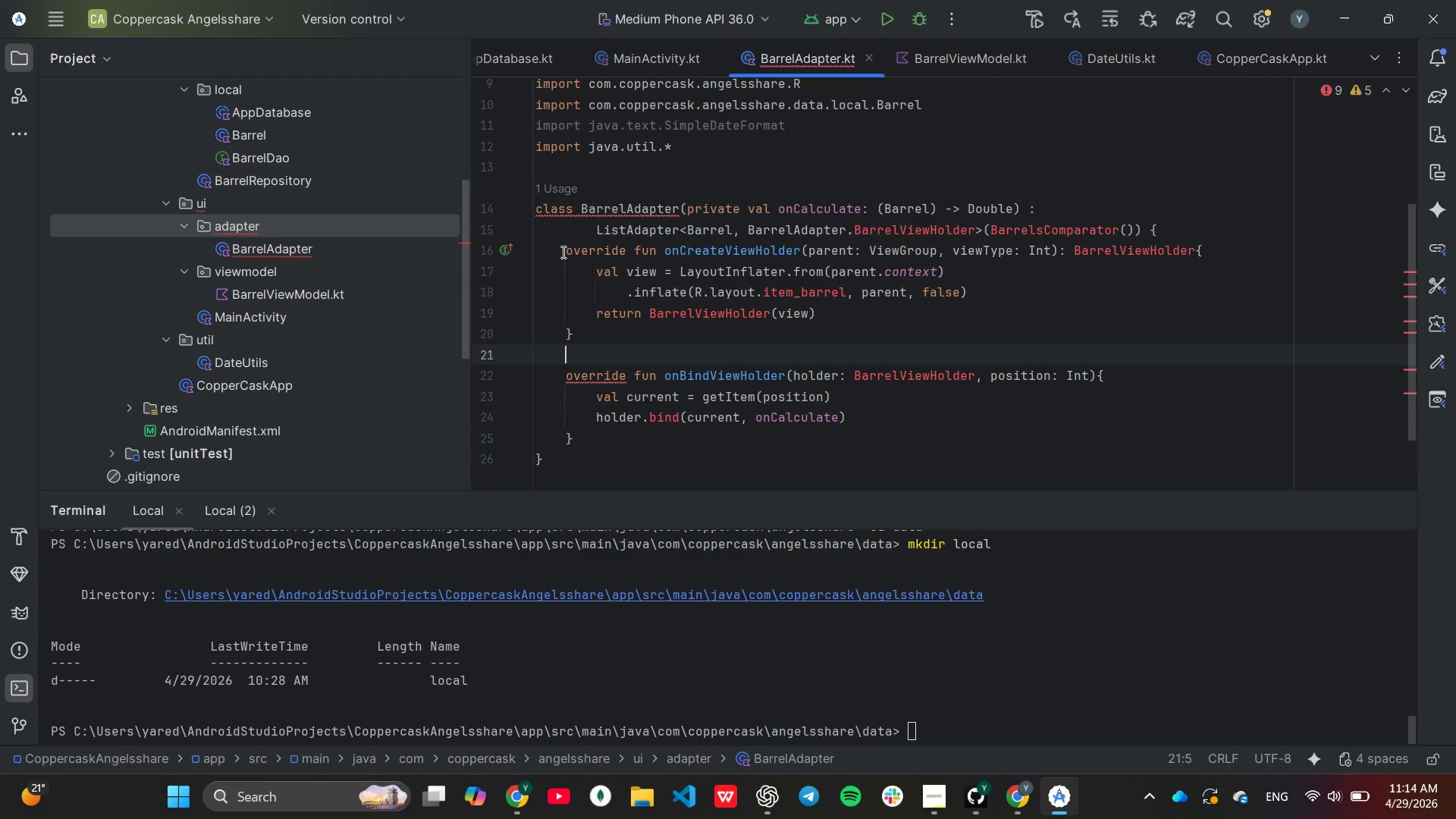 
left_click_drag(start_coordinate=[563, 254], to_coordinate=[623, 437])
 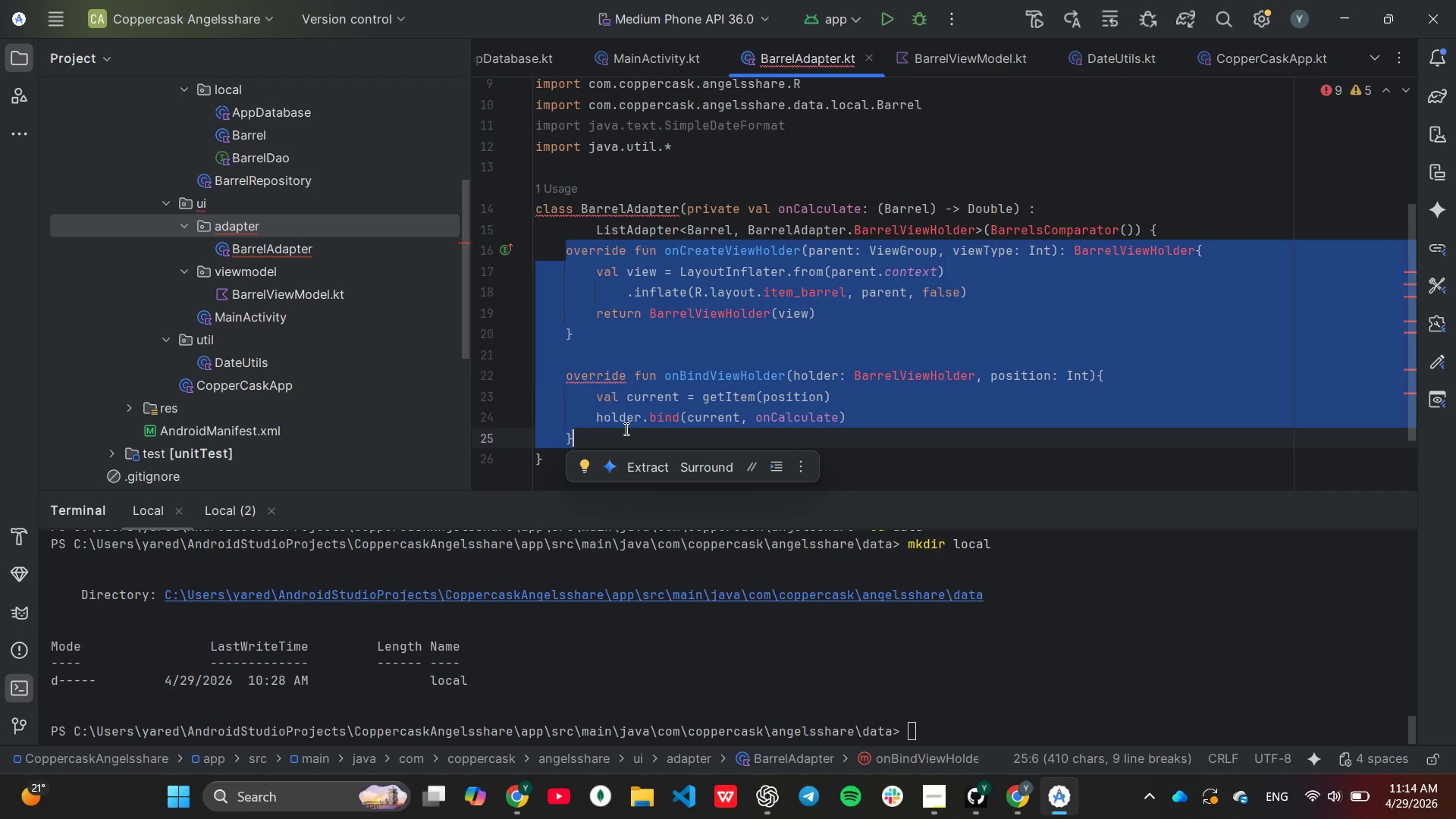 
key(Tab)
 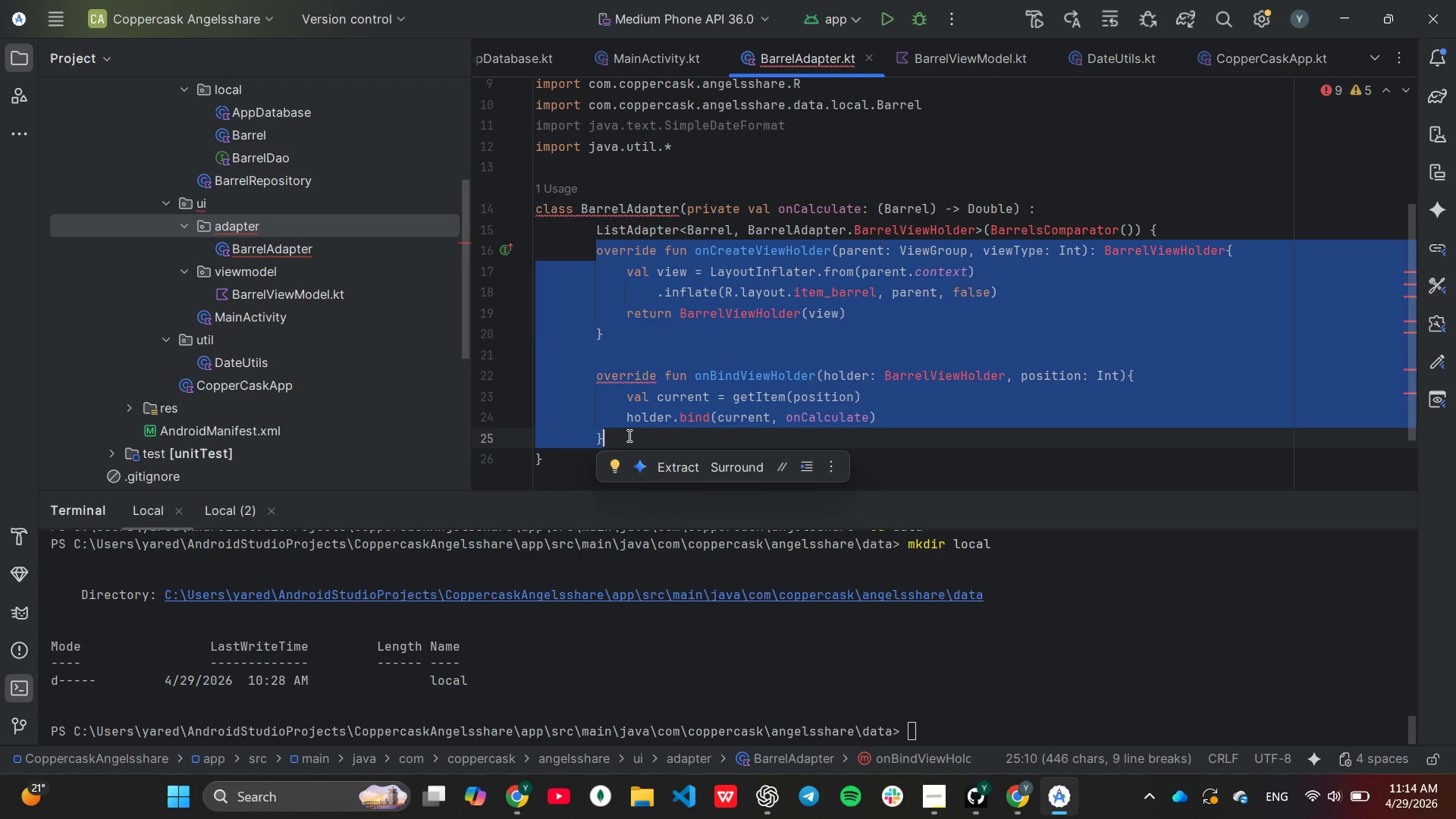 
left_click([628, 435])
 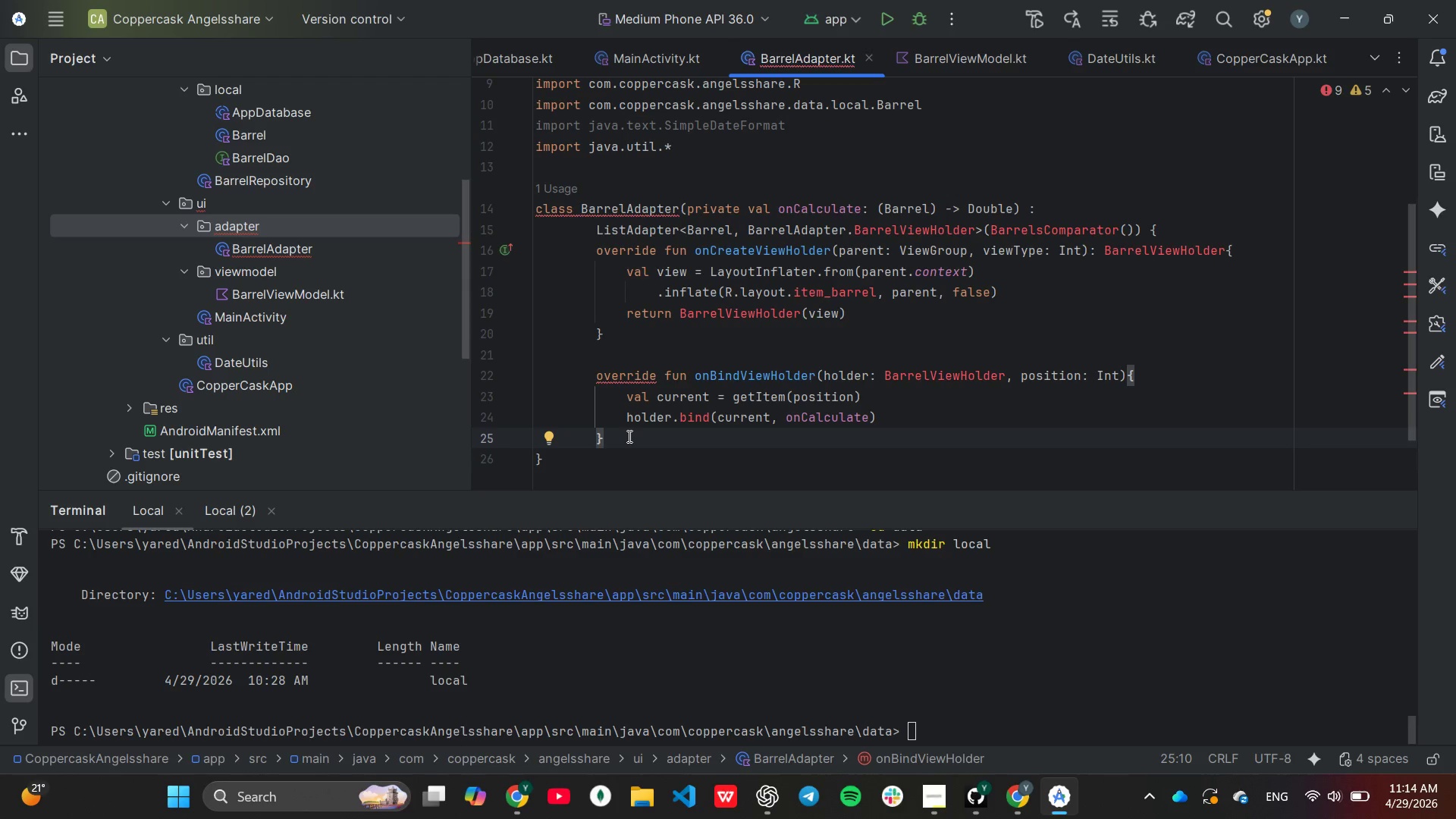 
left_click([575, 460])
 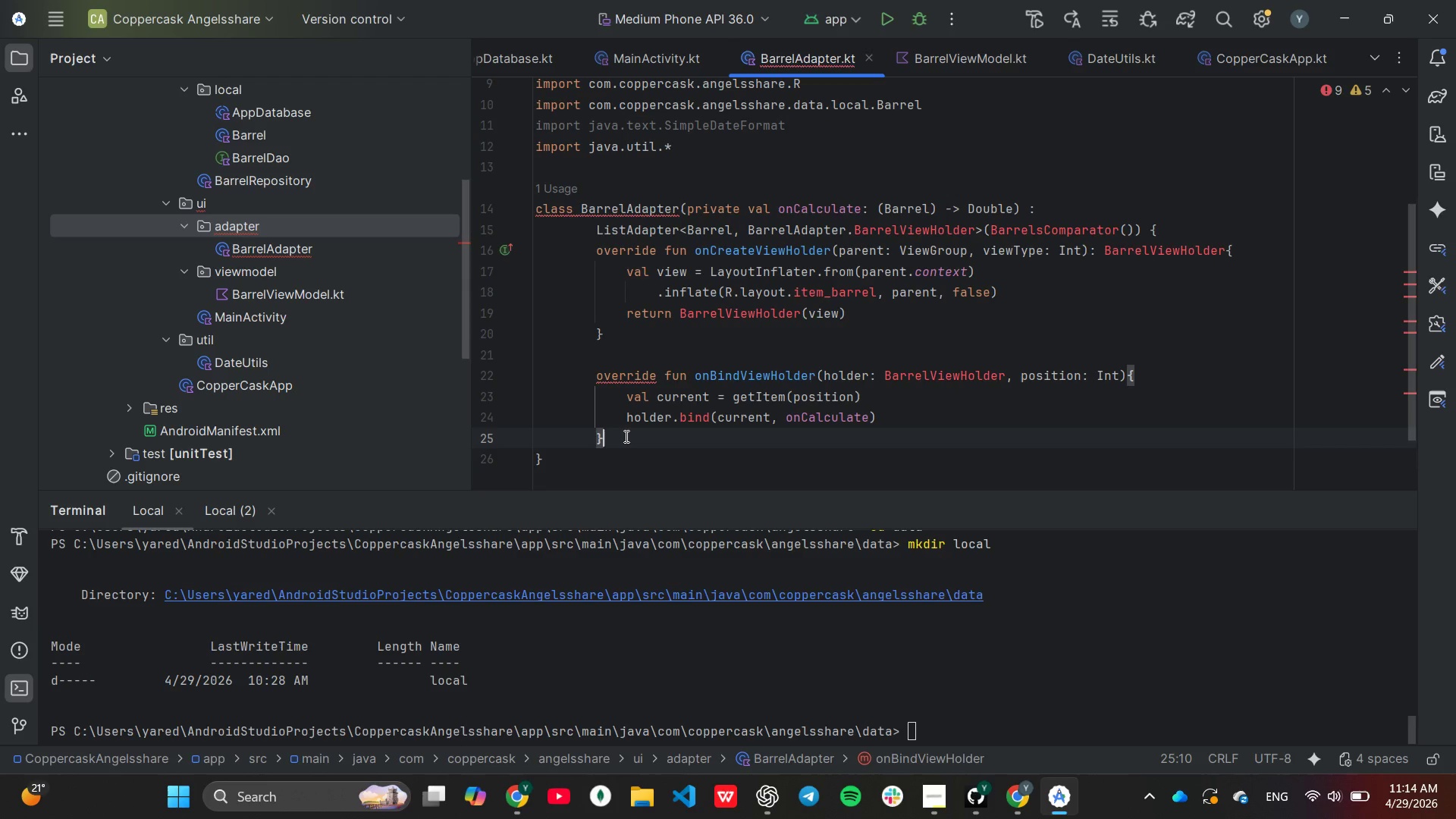 
mouse_move([629, 362])
 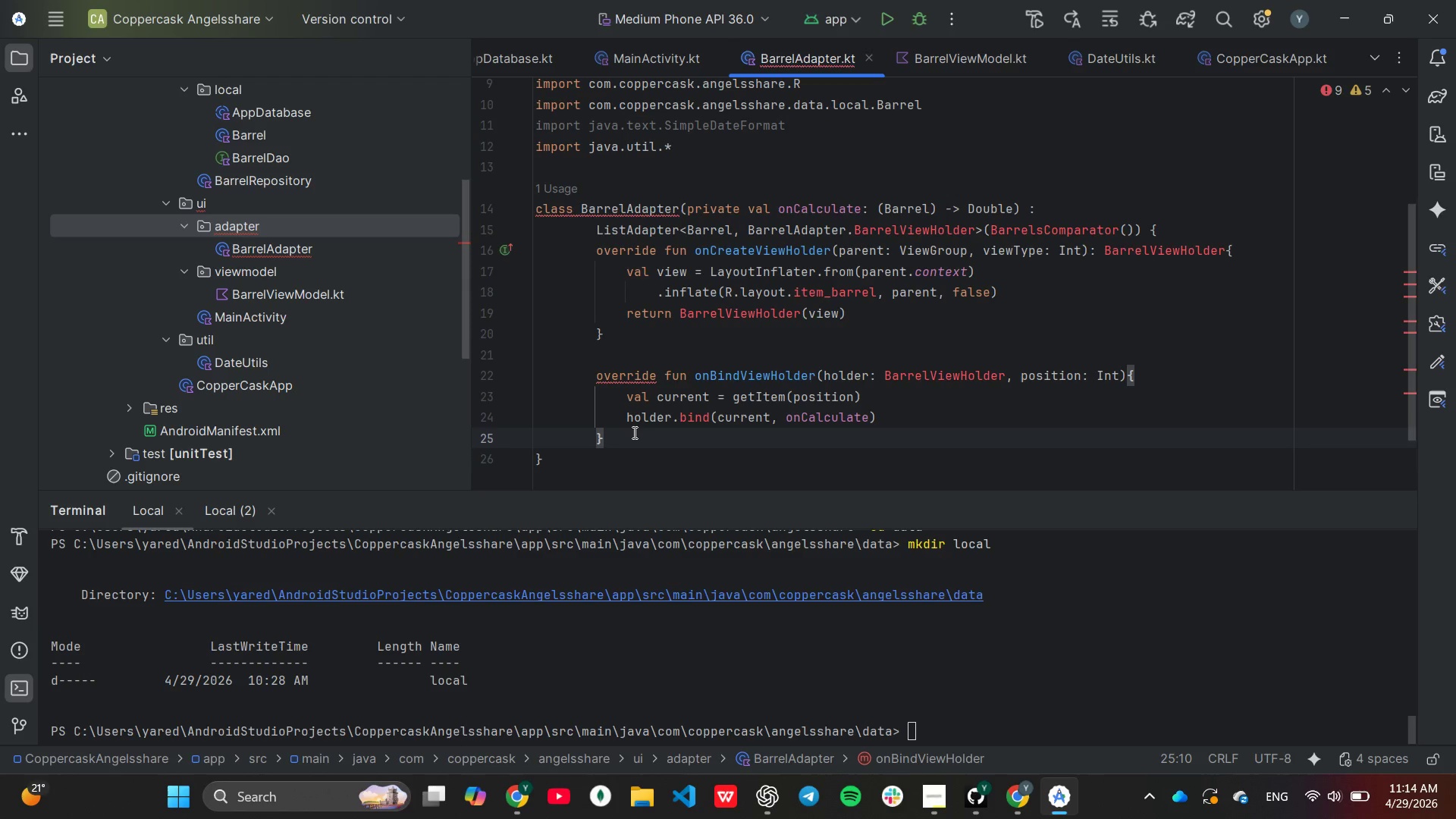 
wait(10.31)
 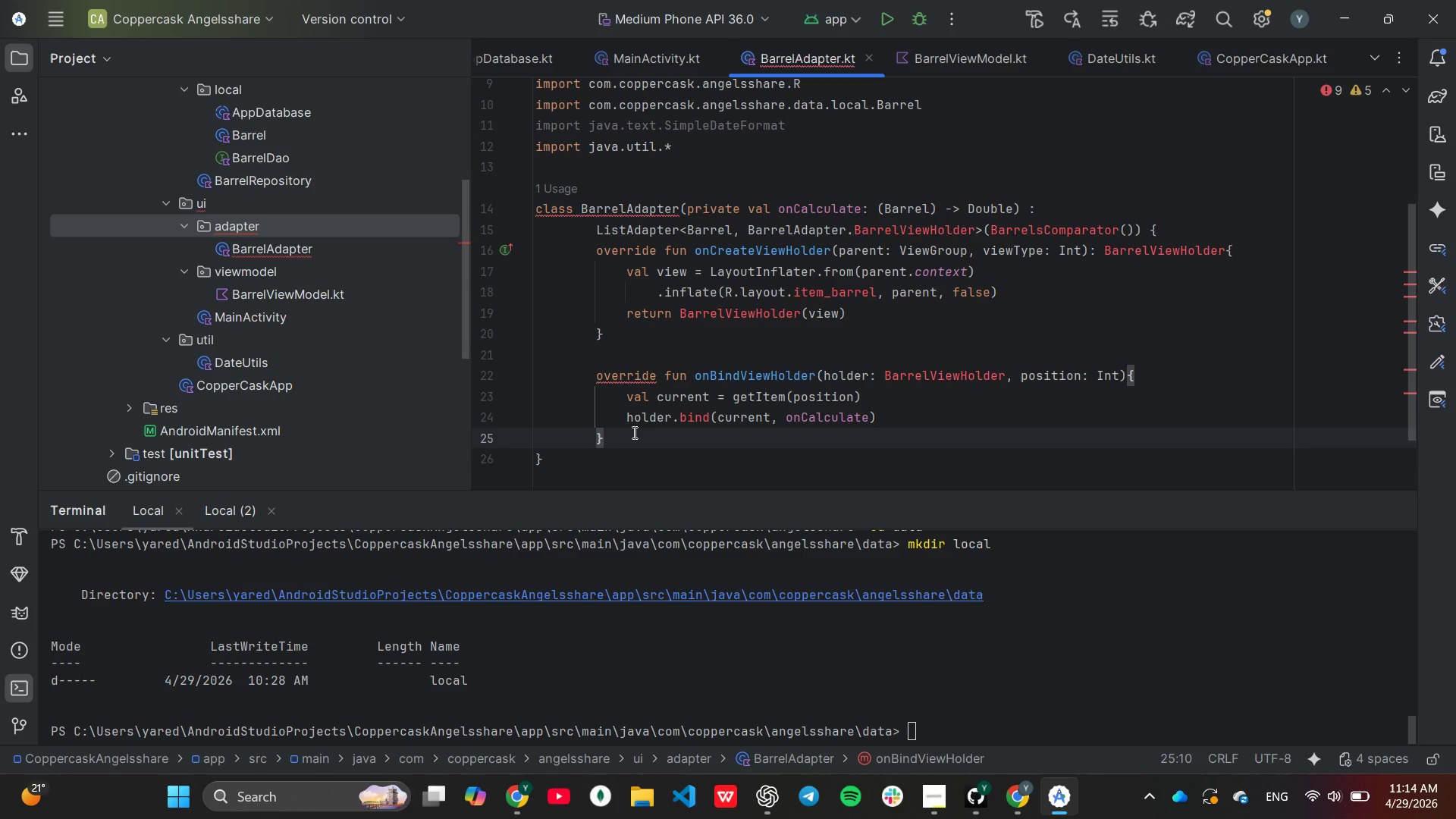 
key(Enter)
 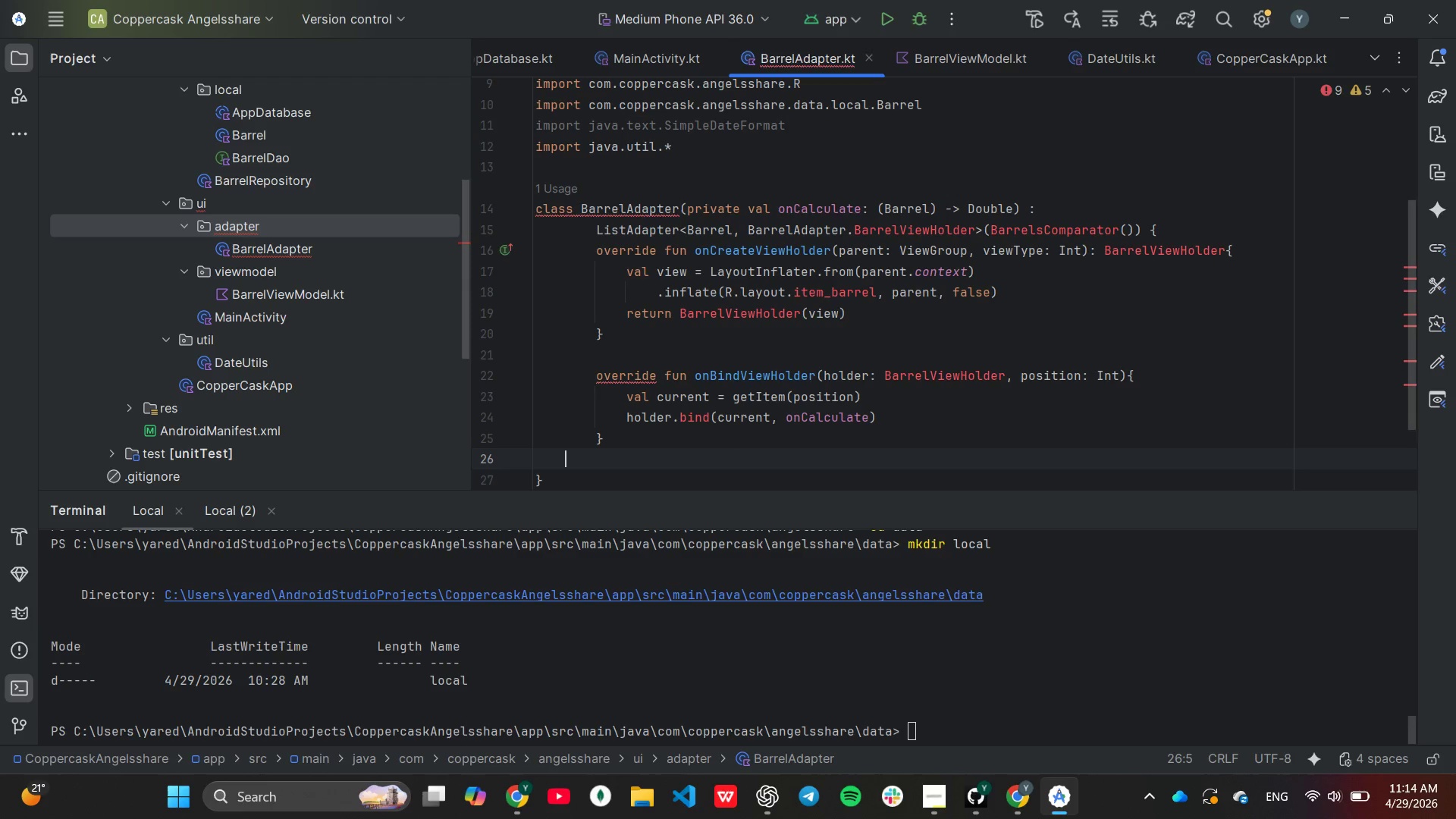 
key(Enter)
 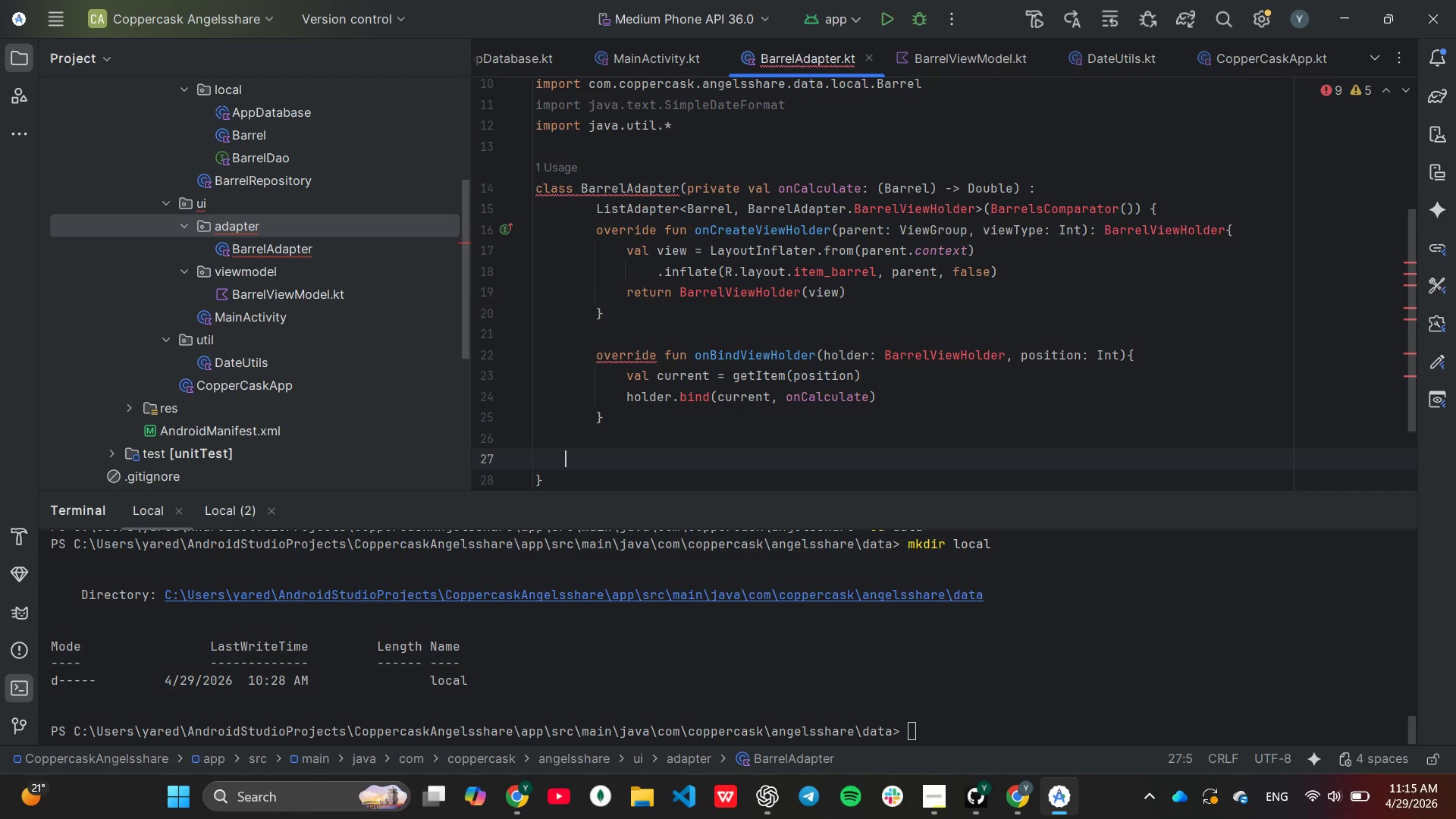 
wait(6.86)
 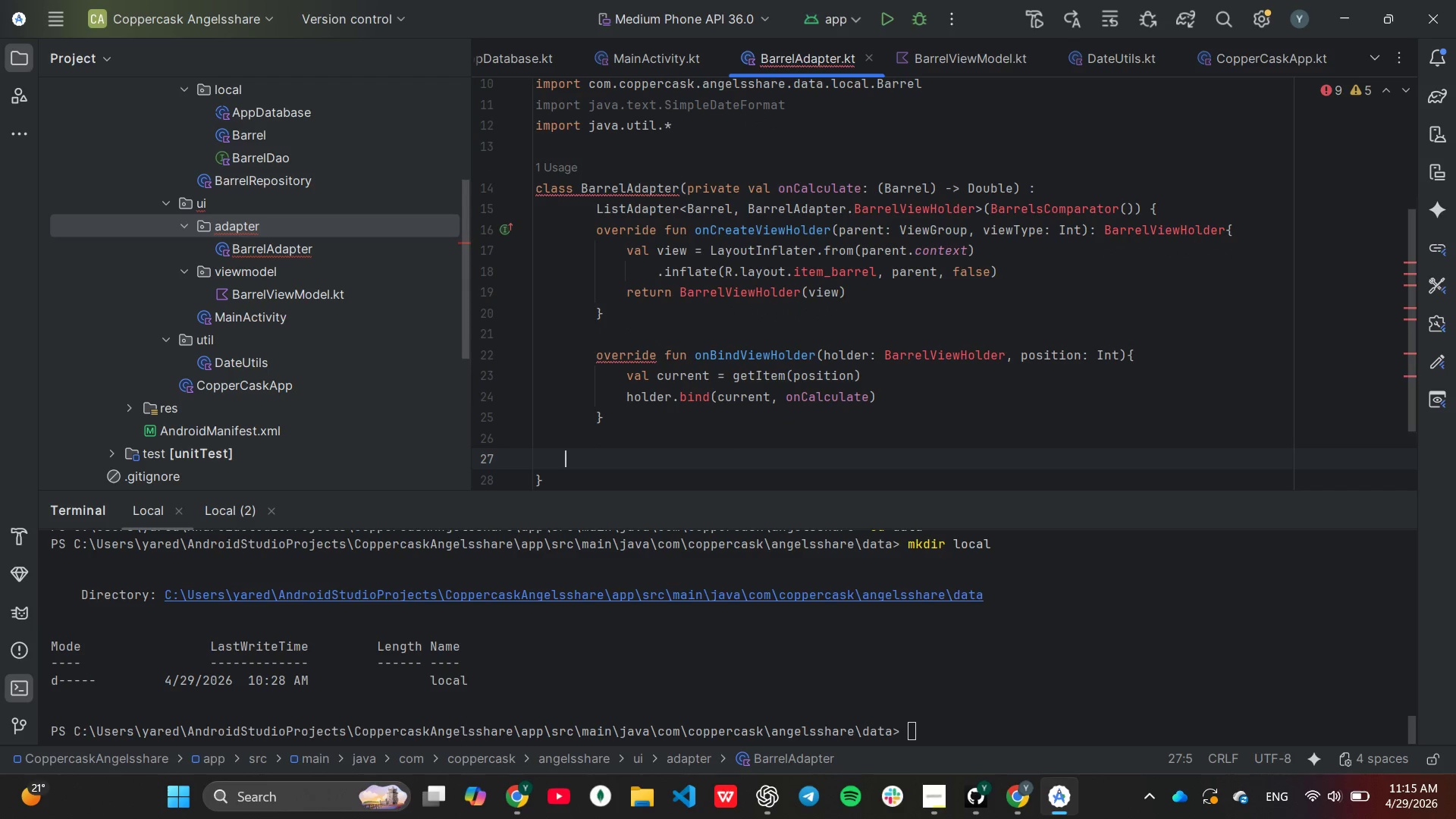 
key(Control+Z)
 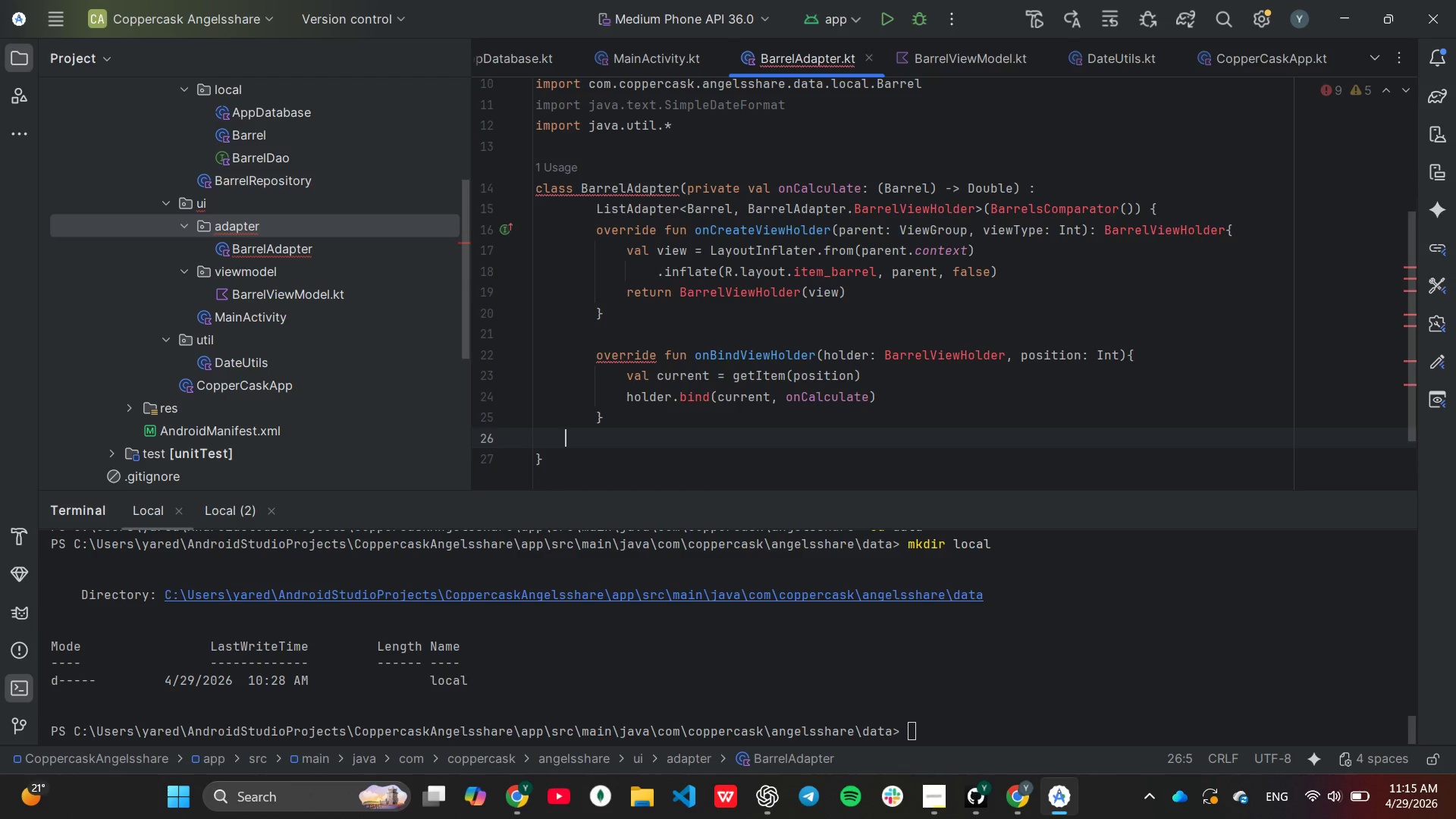 
key(Control+Z)
 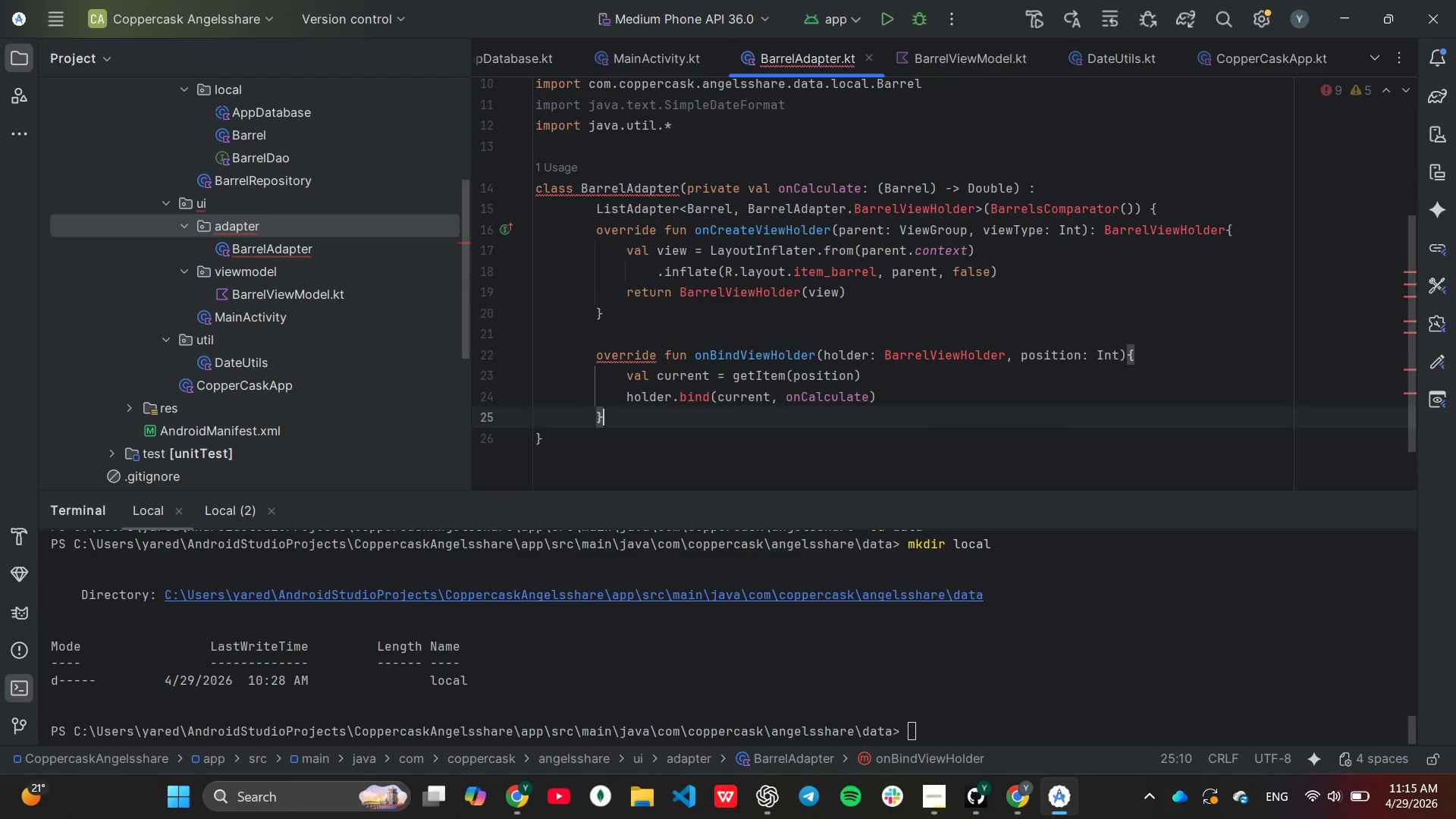 
key(Control+Z)
 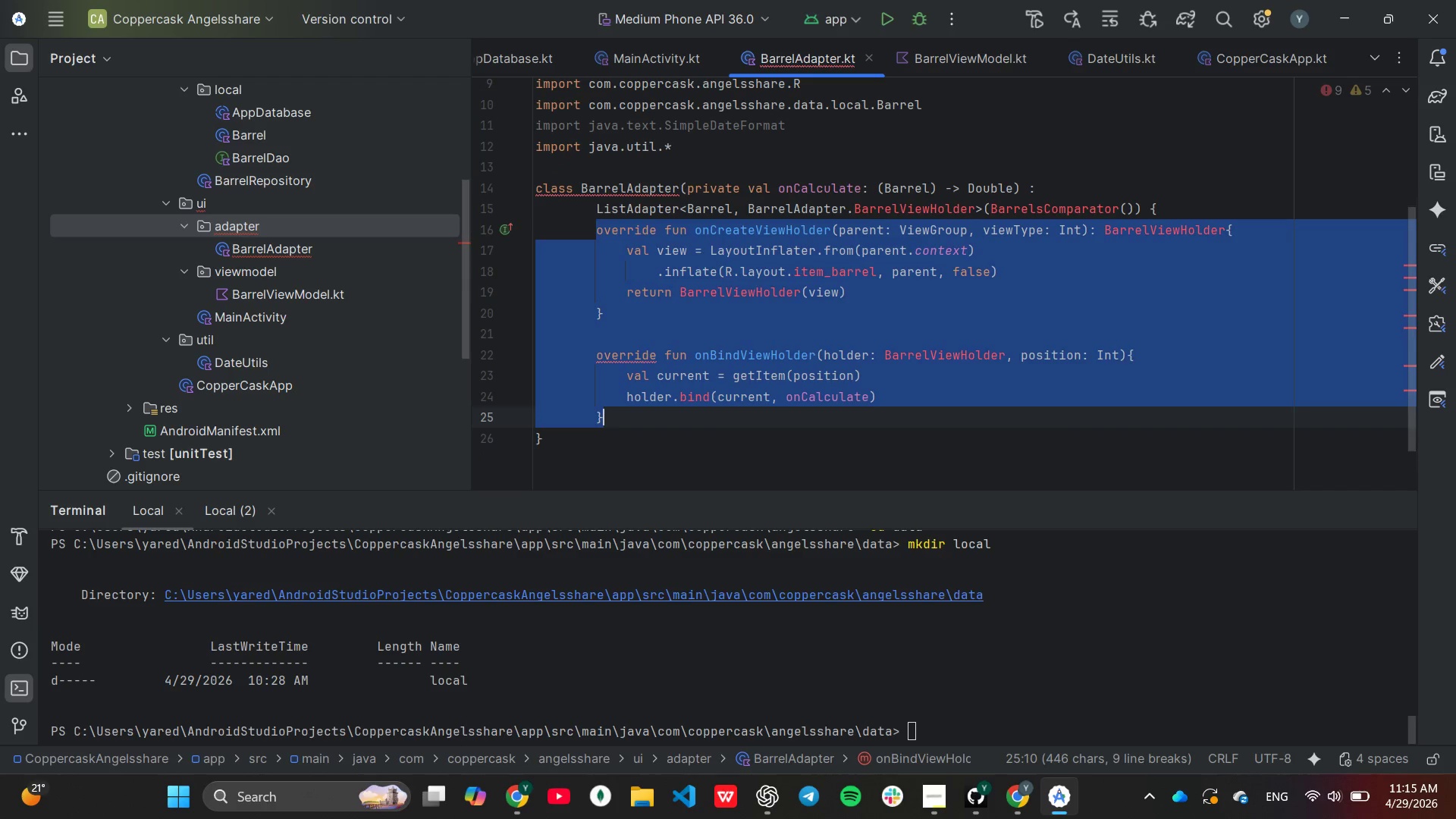 
key(Control+Z)
 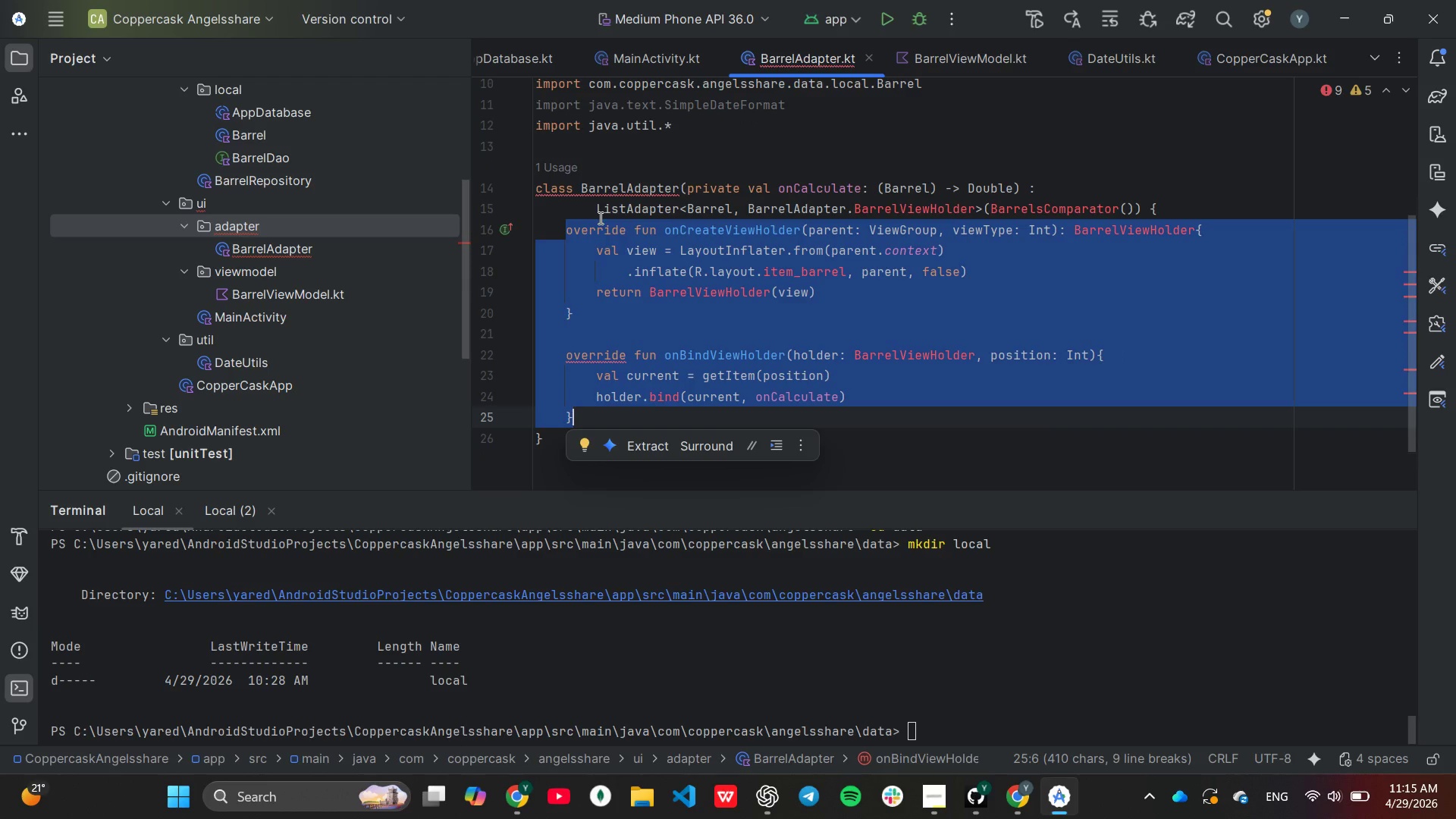 
left_click([597, 212])
 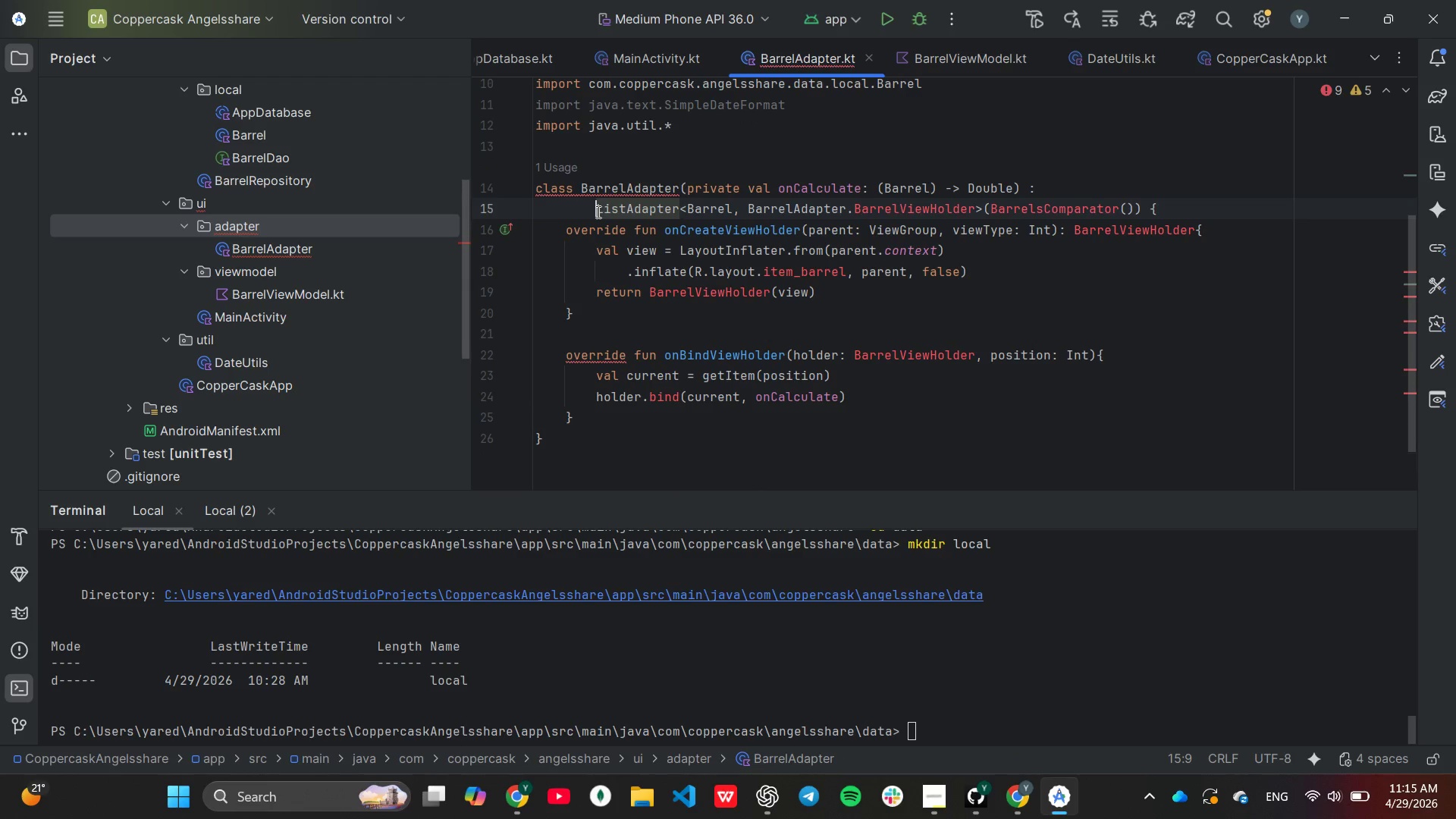 
key(Backspace)
 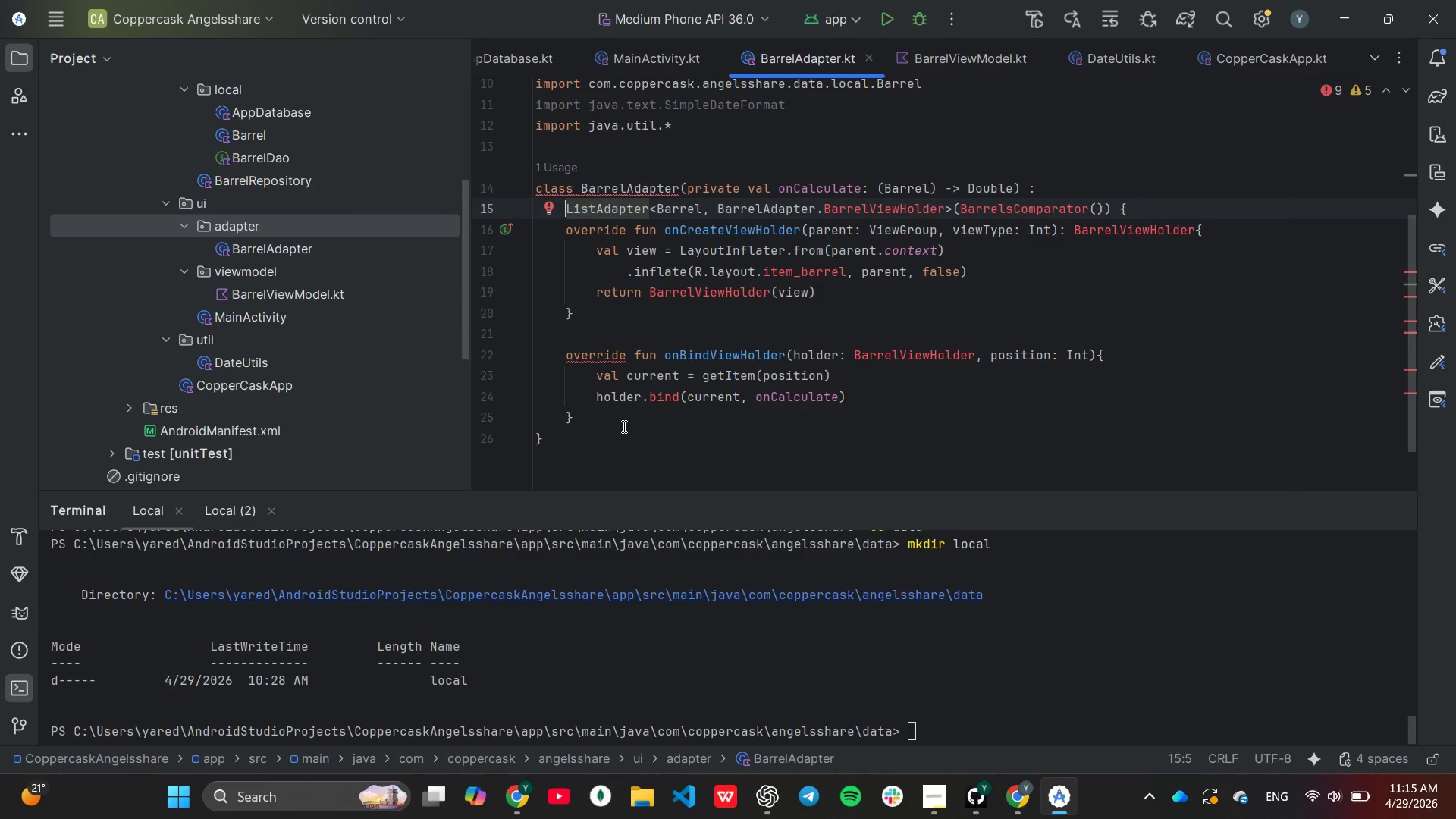 
left_click([622, 422])
 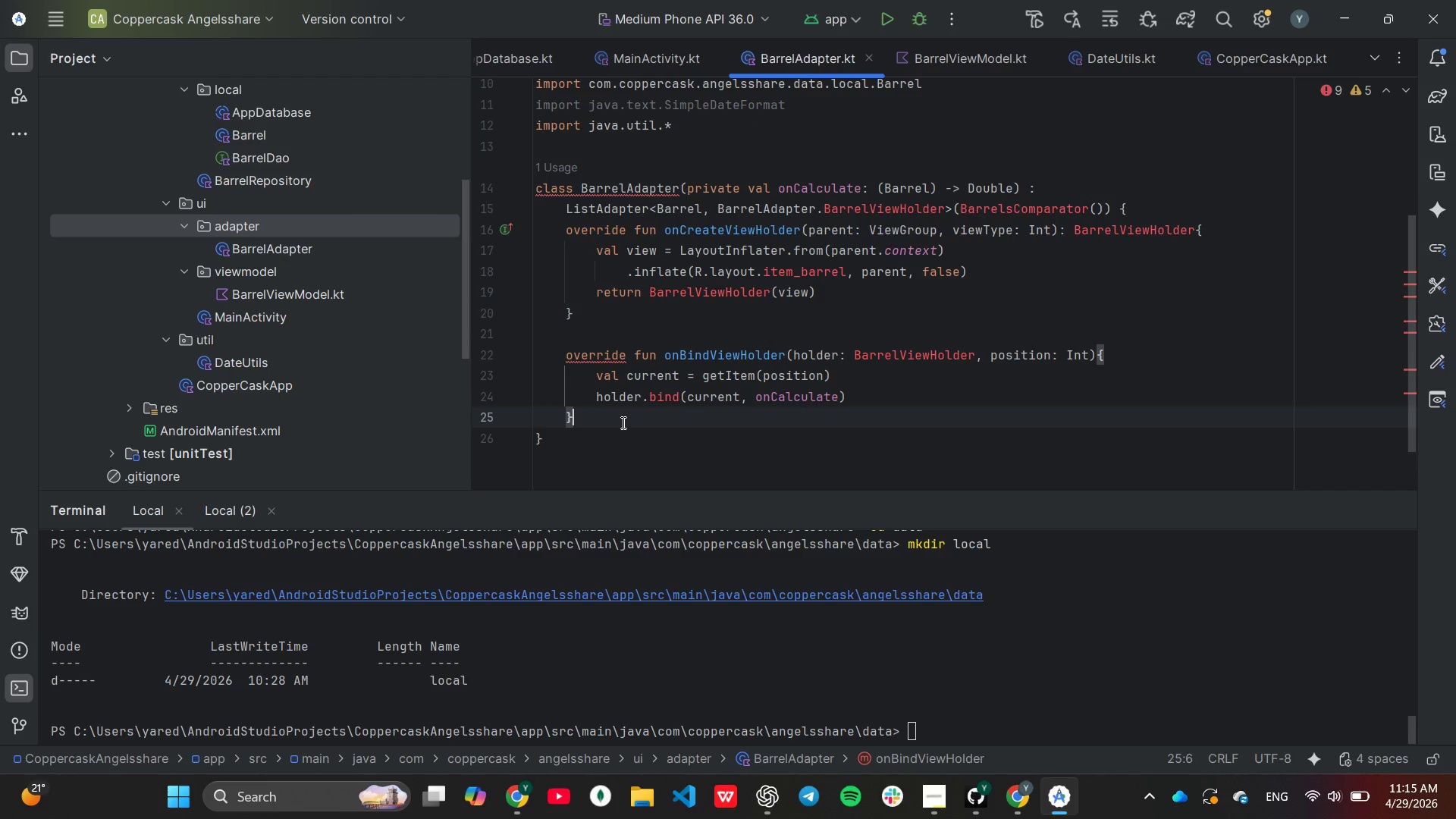 
key(Enter)
 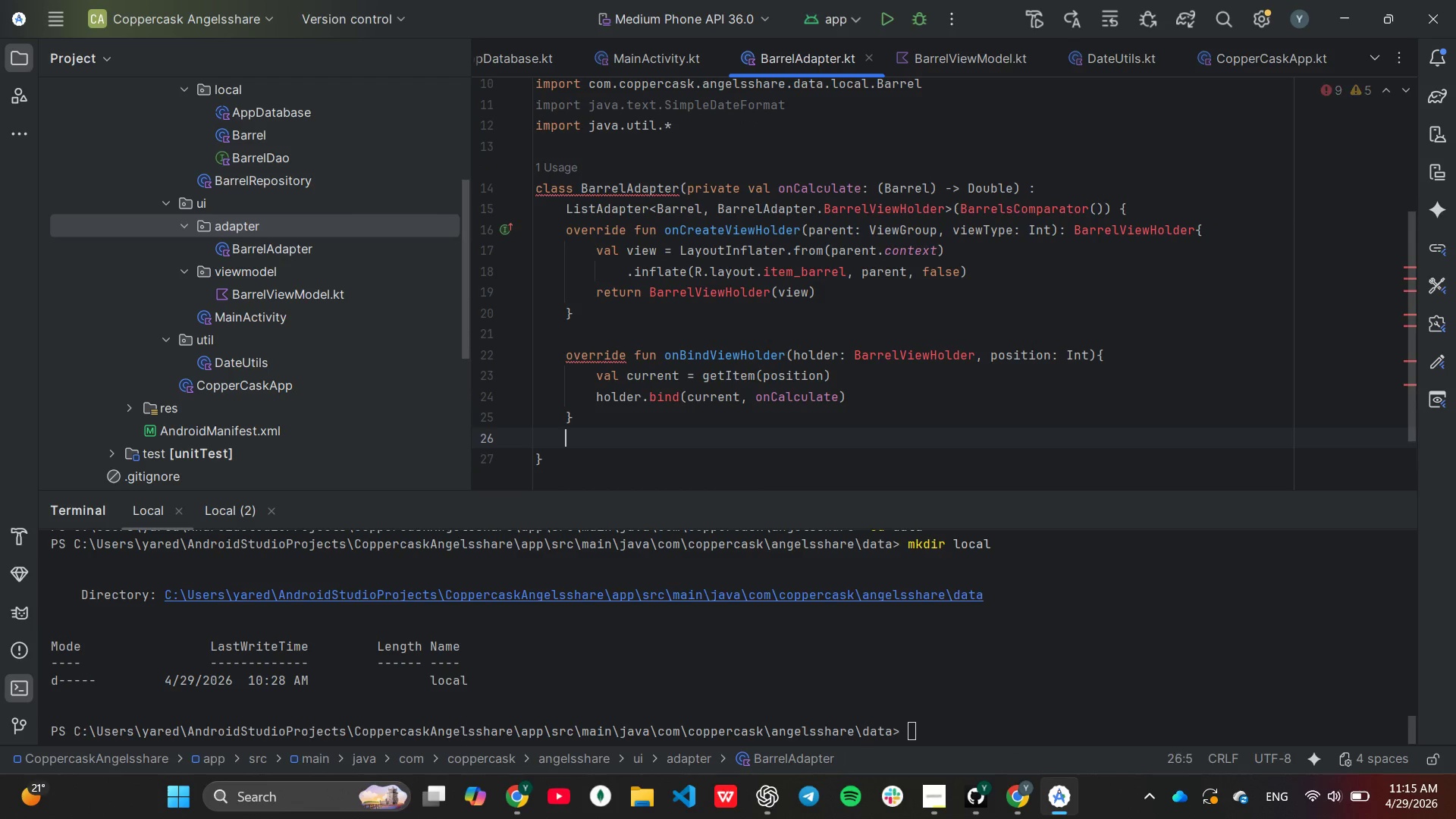 
key(Enter)
 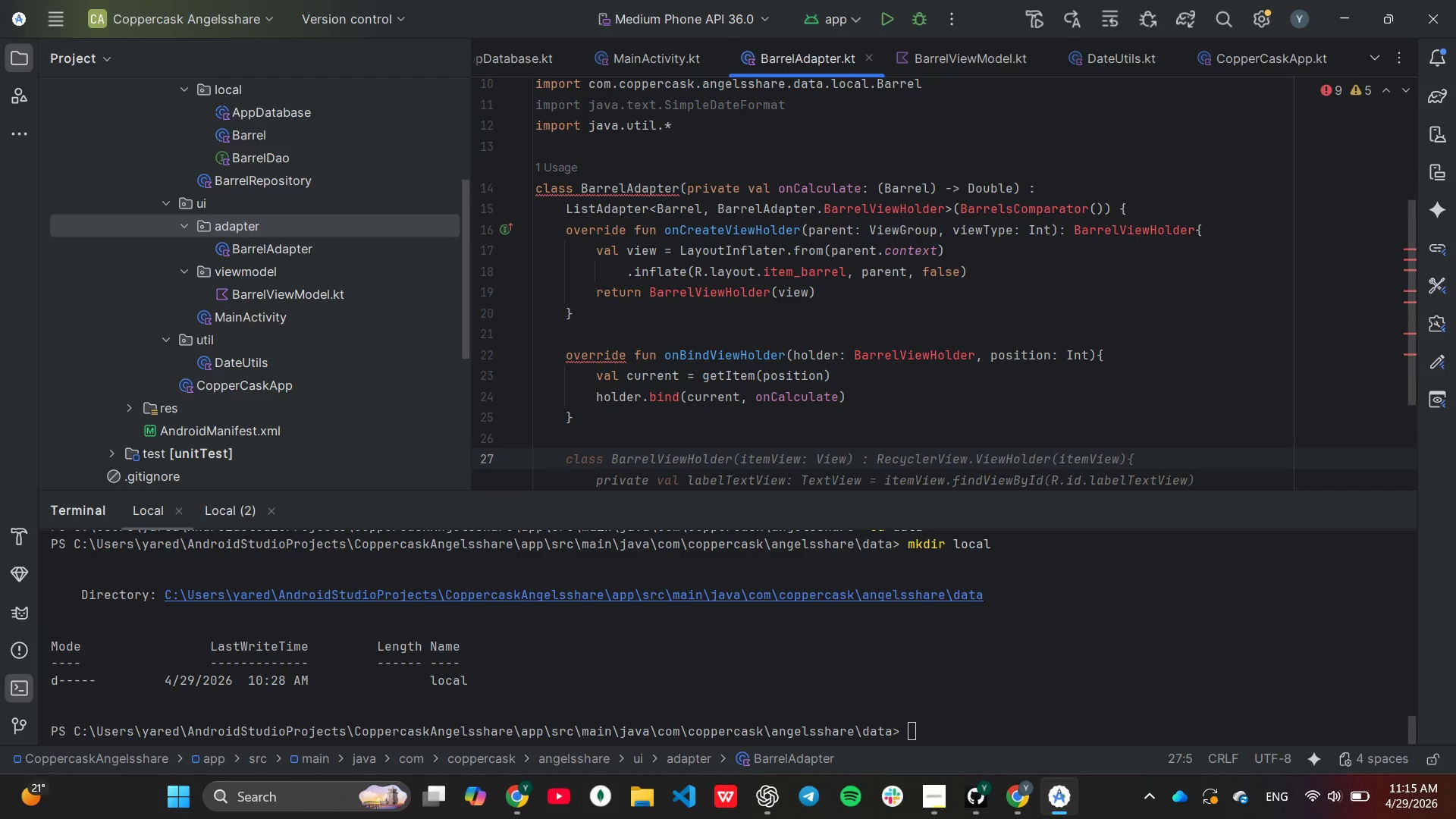 
key(Tab)
 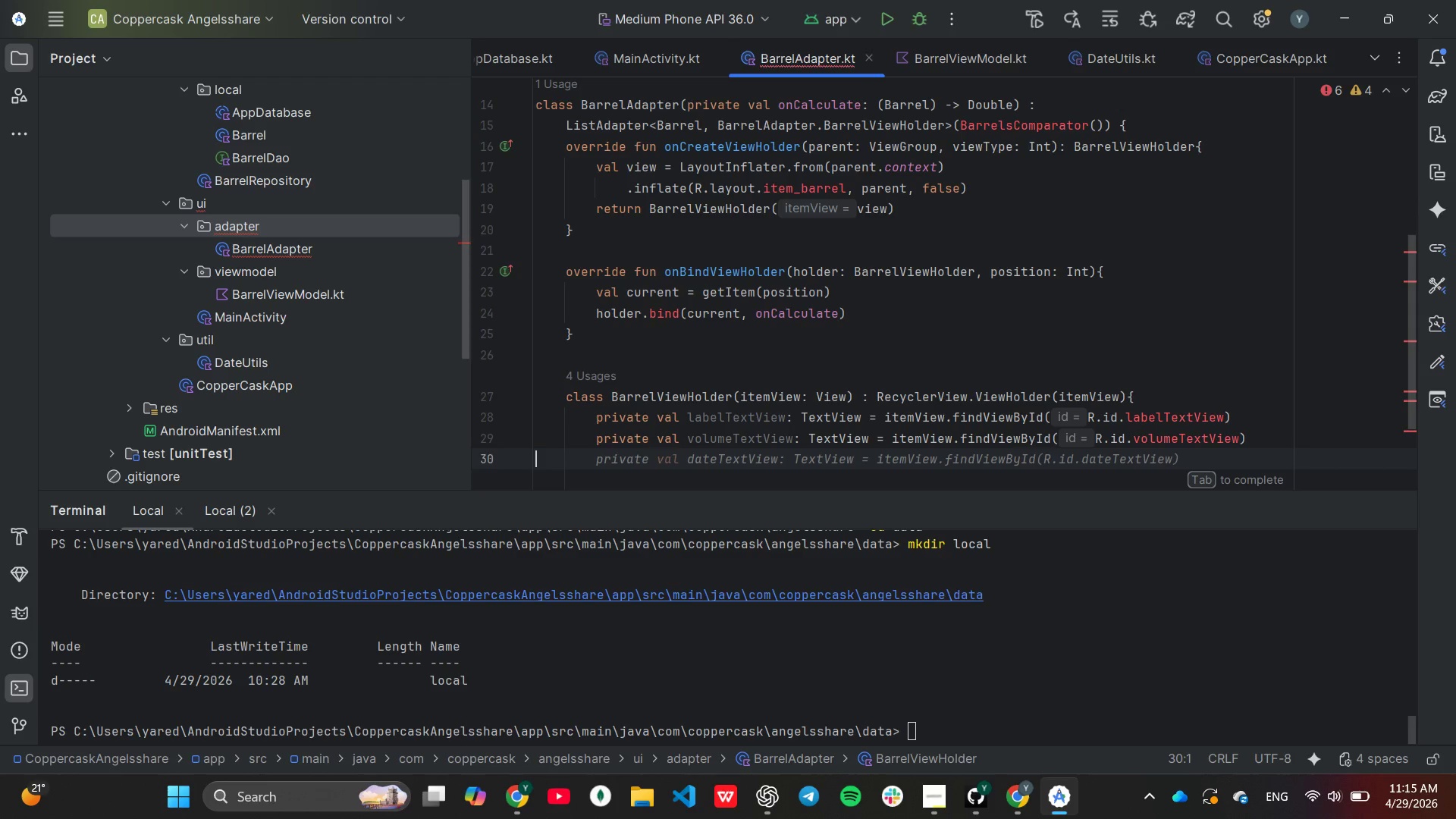 
wait(21.22)
 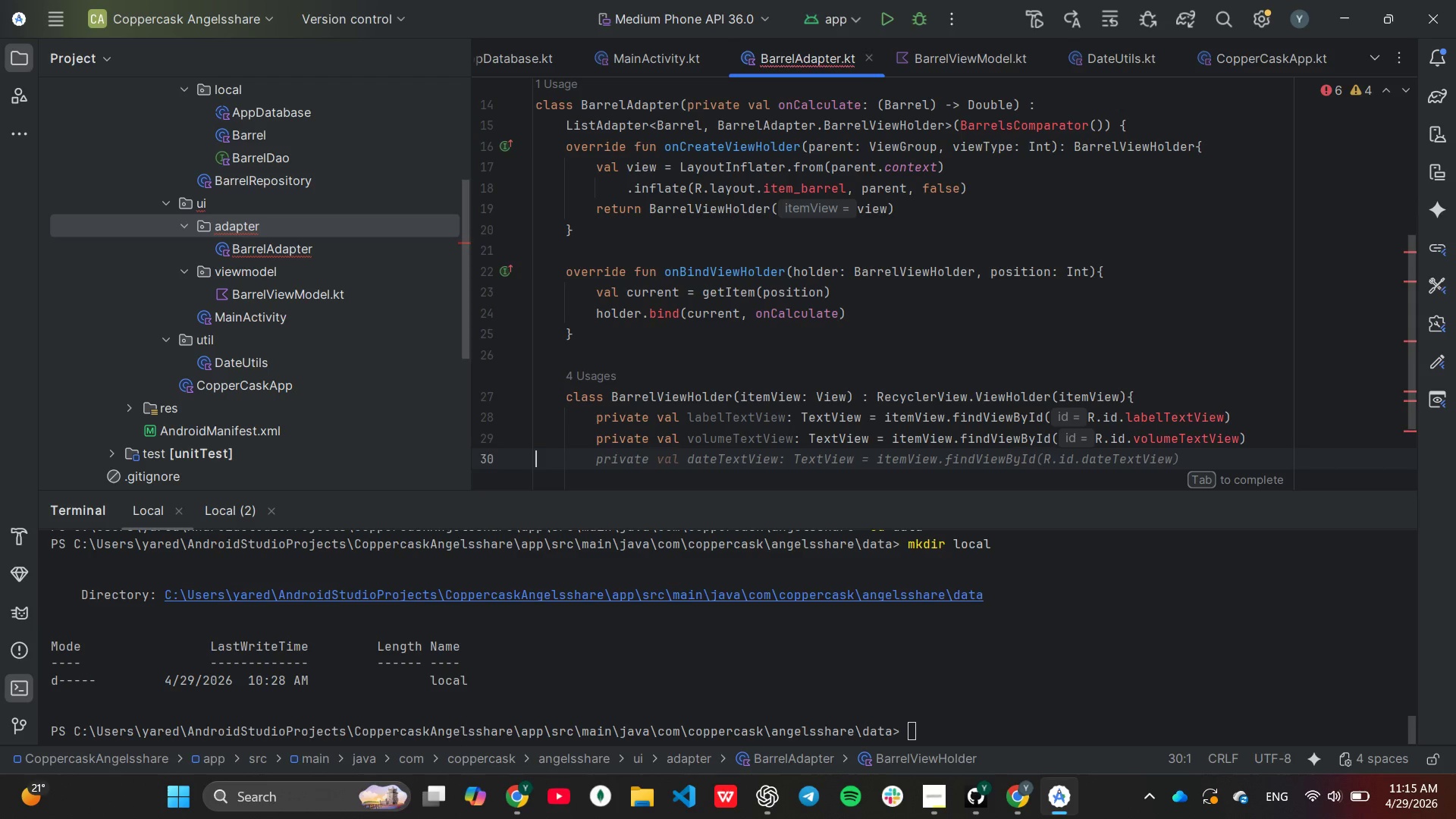 
key(Tab)
 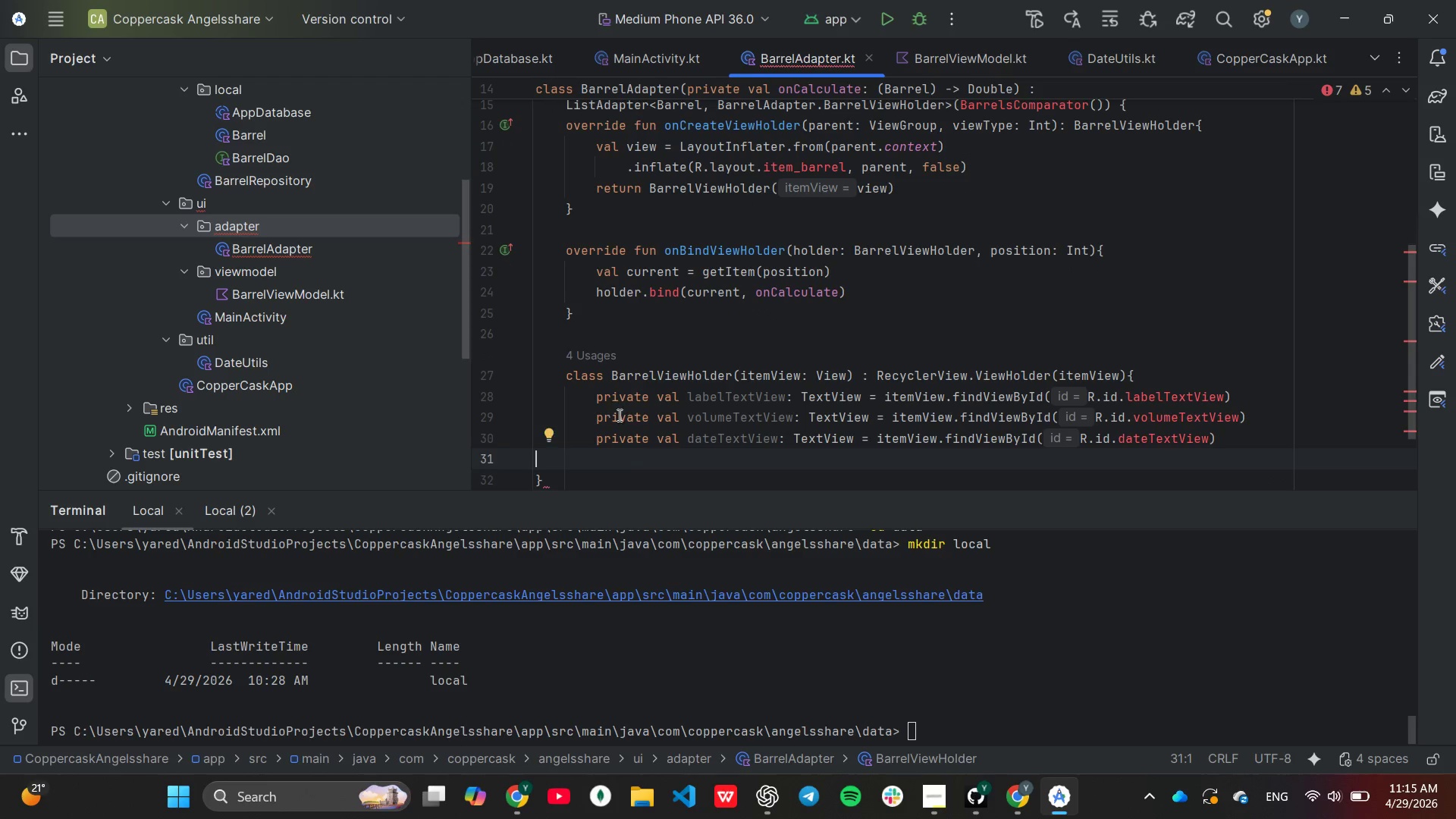 
scroll: coordinate [642, 412], scroll_direction: none, amount: 0.0
 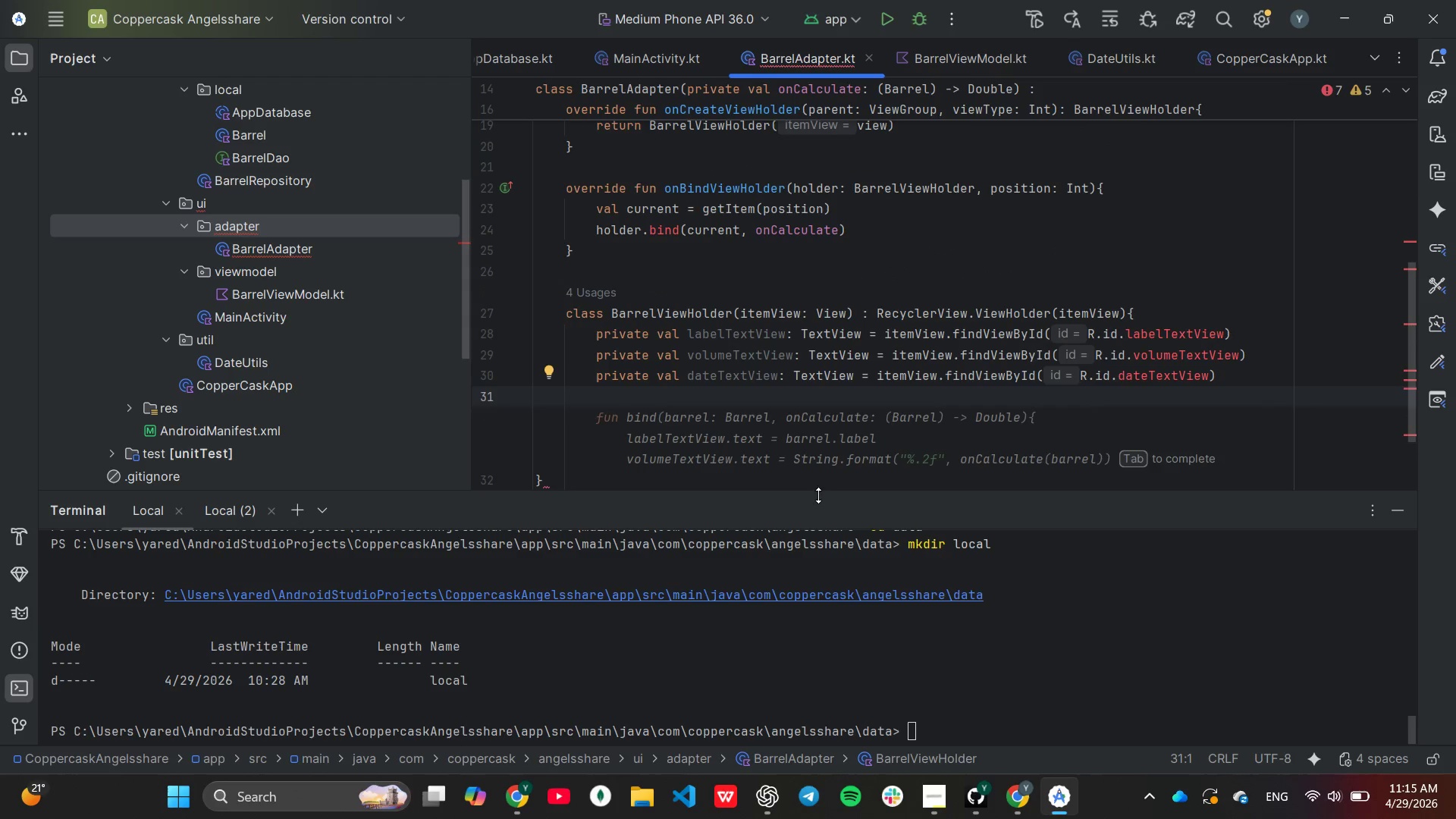 
scroll: coordinate [812, 466], scroll_direction: down, amount: 1.0
 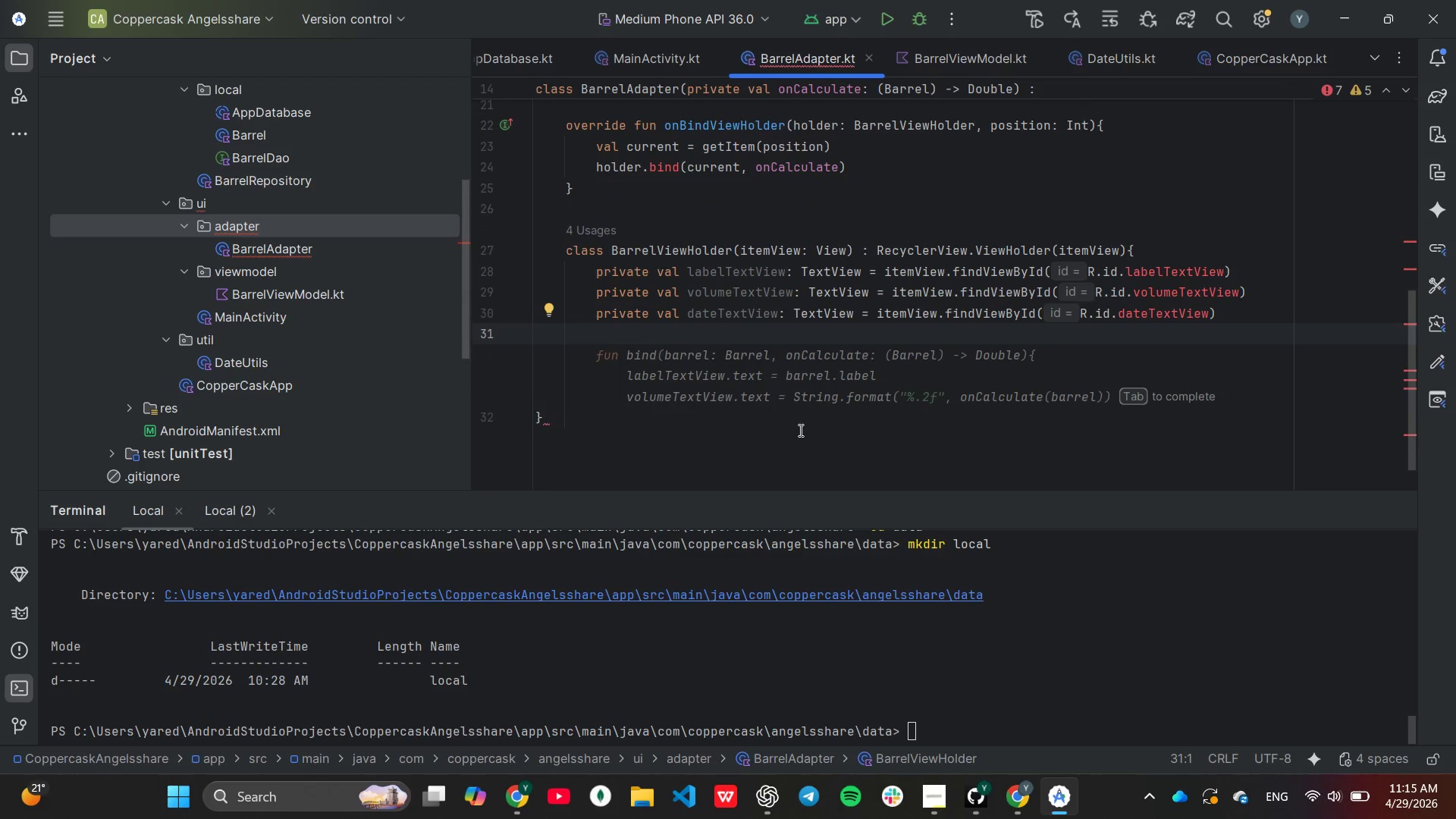 
left_click([799, 430])
 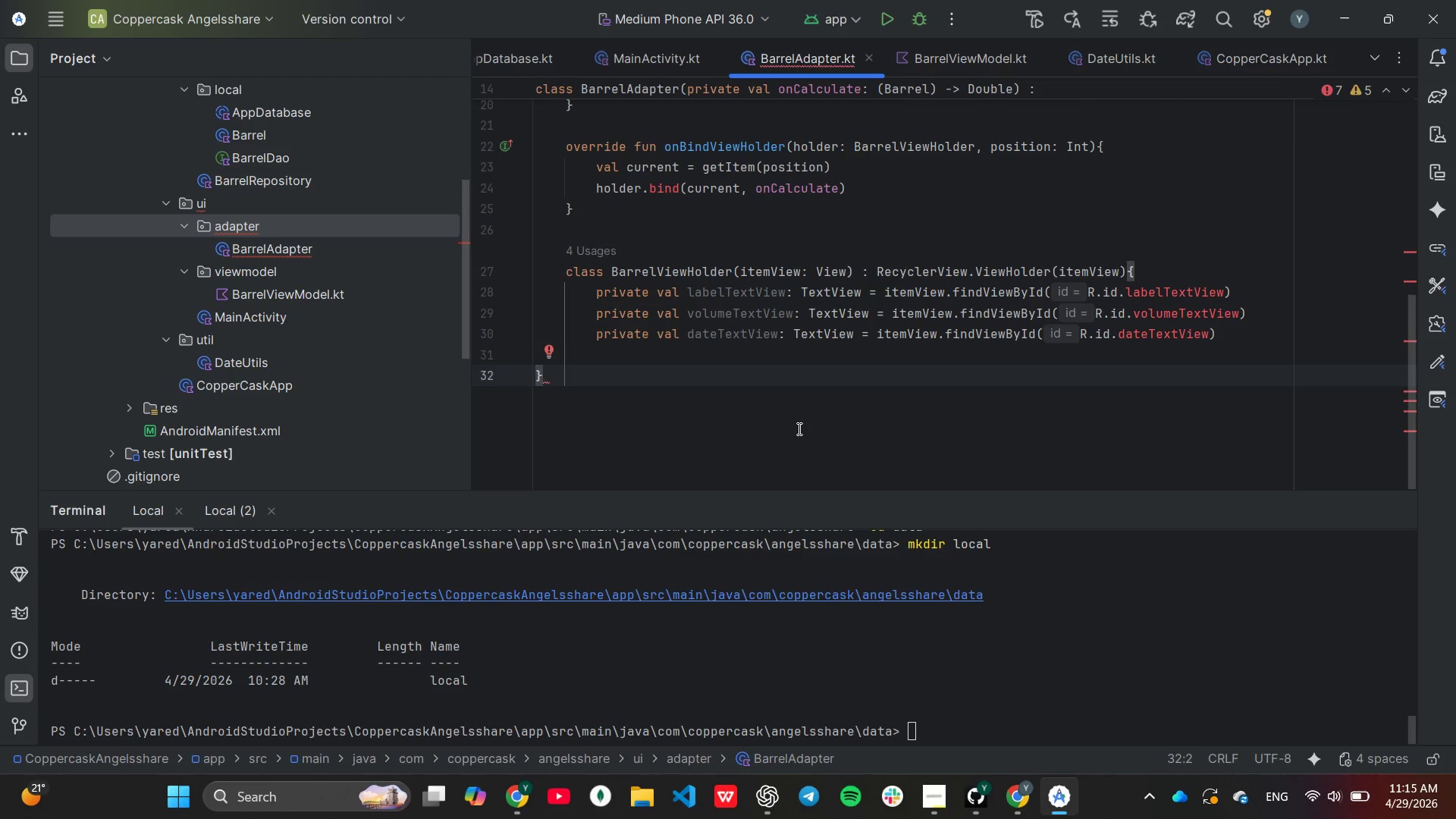 
scroll: coordinate [797, 428], scroll_direction: none, amount: 0.0
 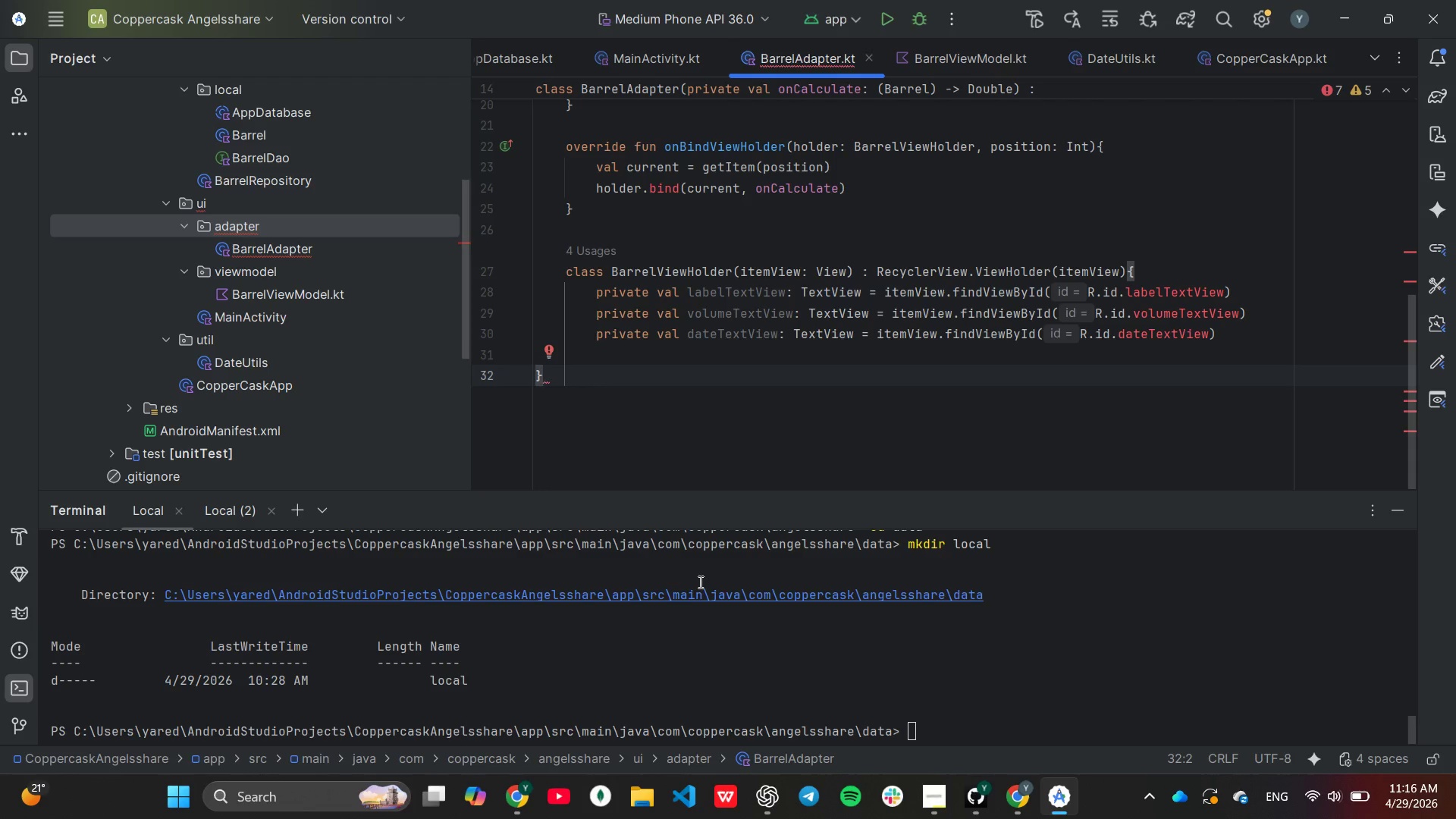 
wait(38.53)
 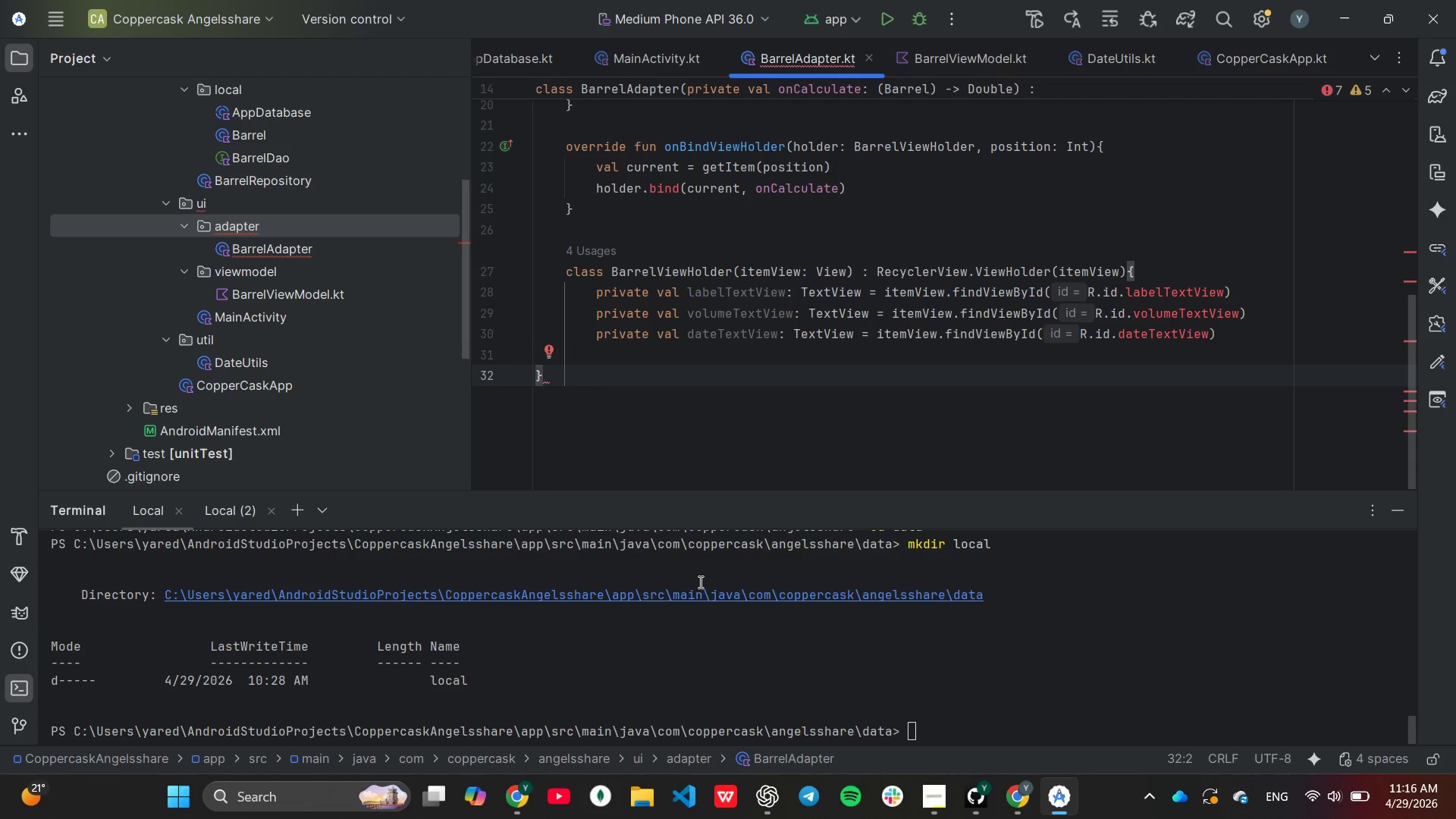 
left_click([786, 291])
 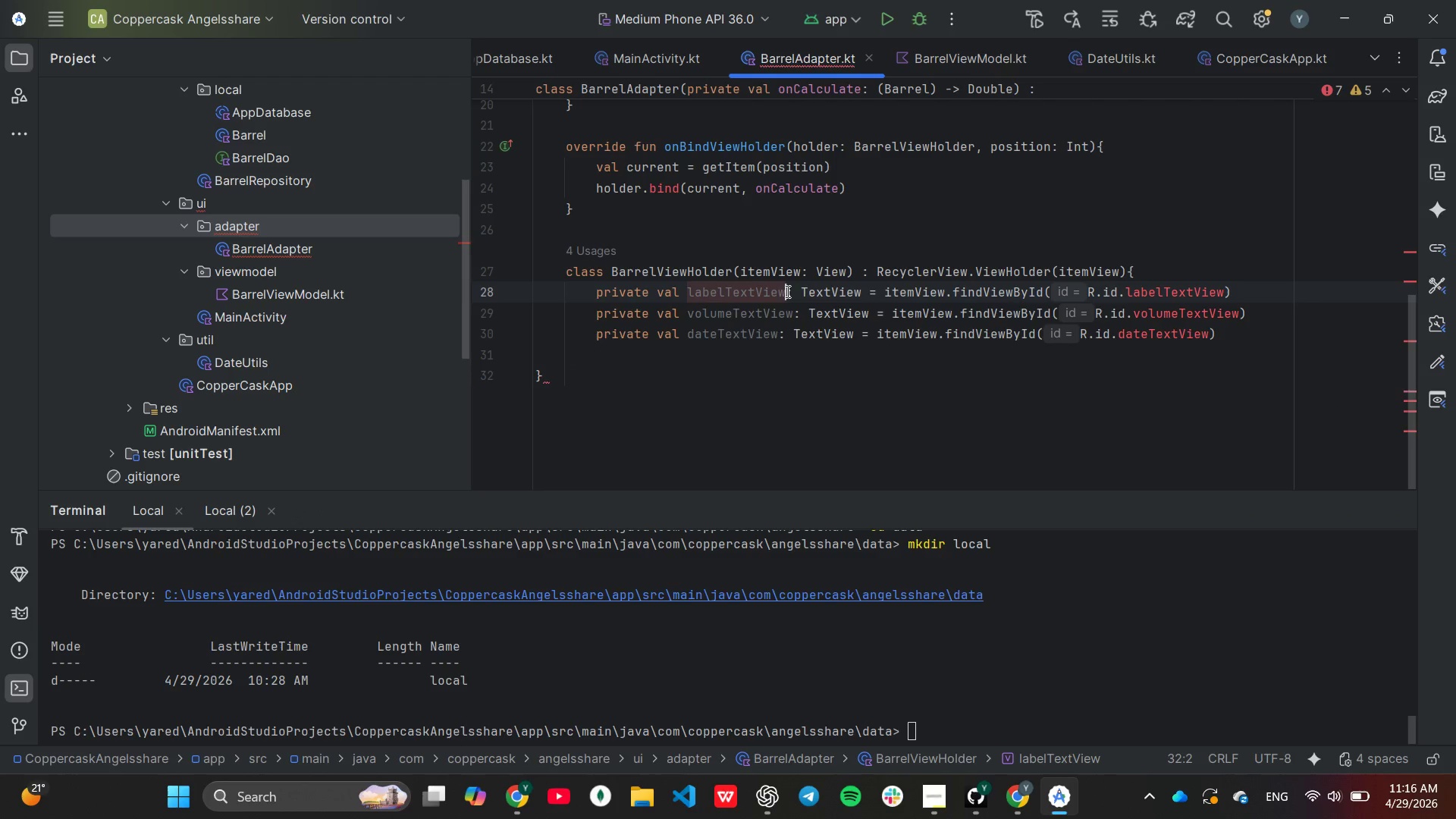 
key(Backspace)
key(Backspace)
key(Backspace)
key(Backspace)
key(Backspace)
key(Backspace)
key(Backspace)
key(Backspace)
key(Backspace)
key(Backspace)
key(Backspace)
key(Backspace)
key(Backspace)
type(idText)
 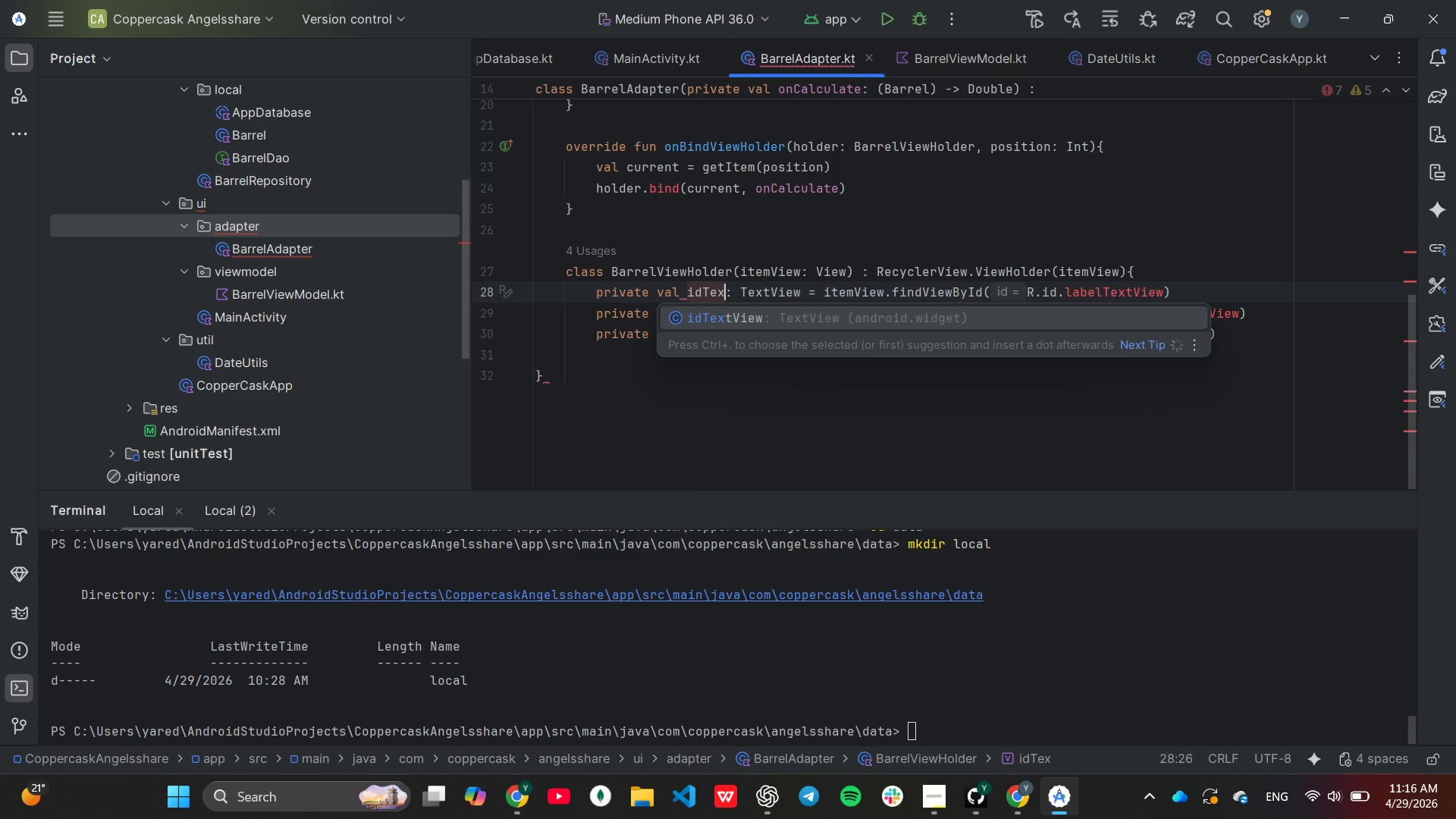 
left_click([644, 313])
 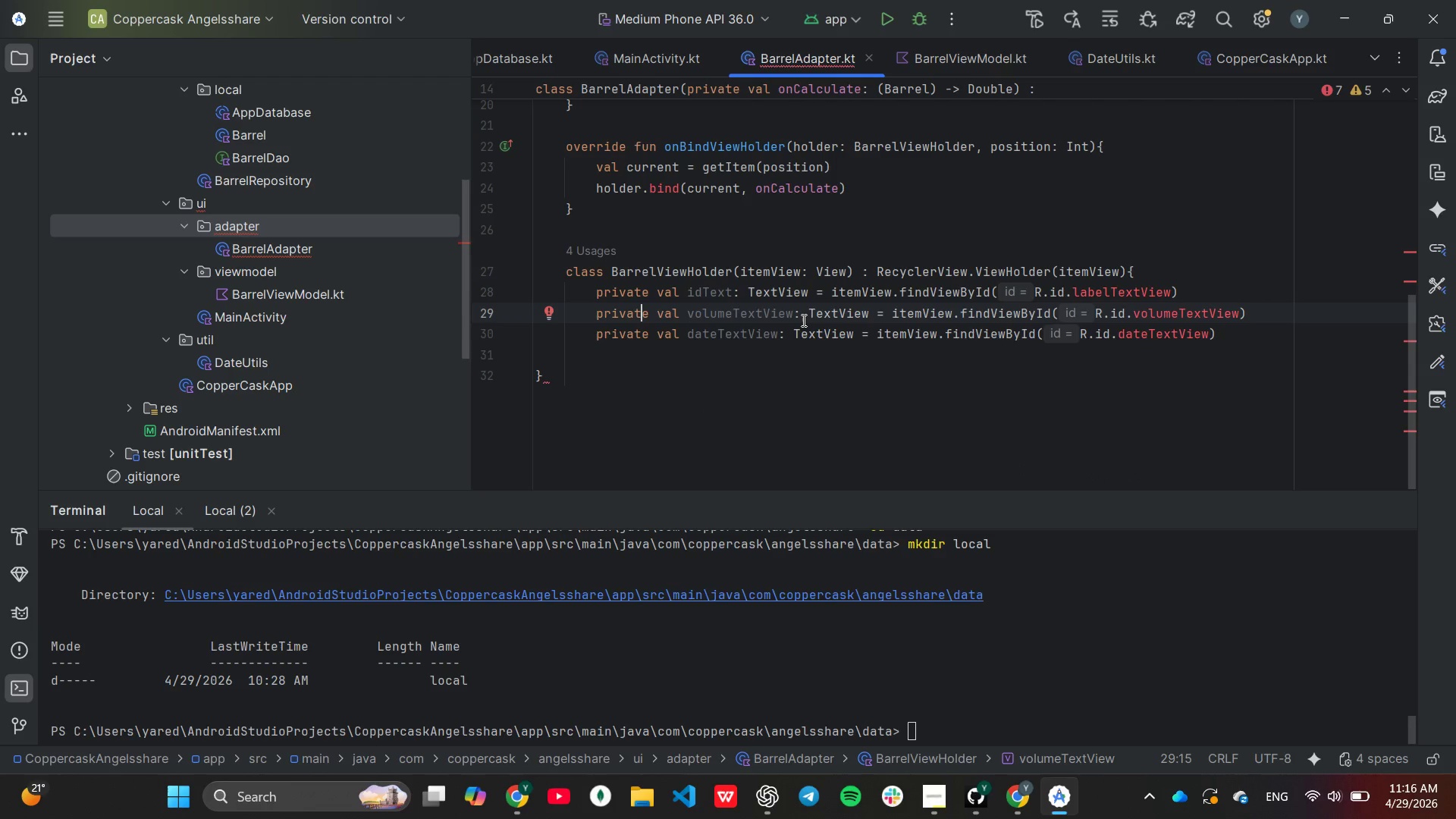 
left_click([793, 320])
 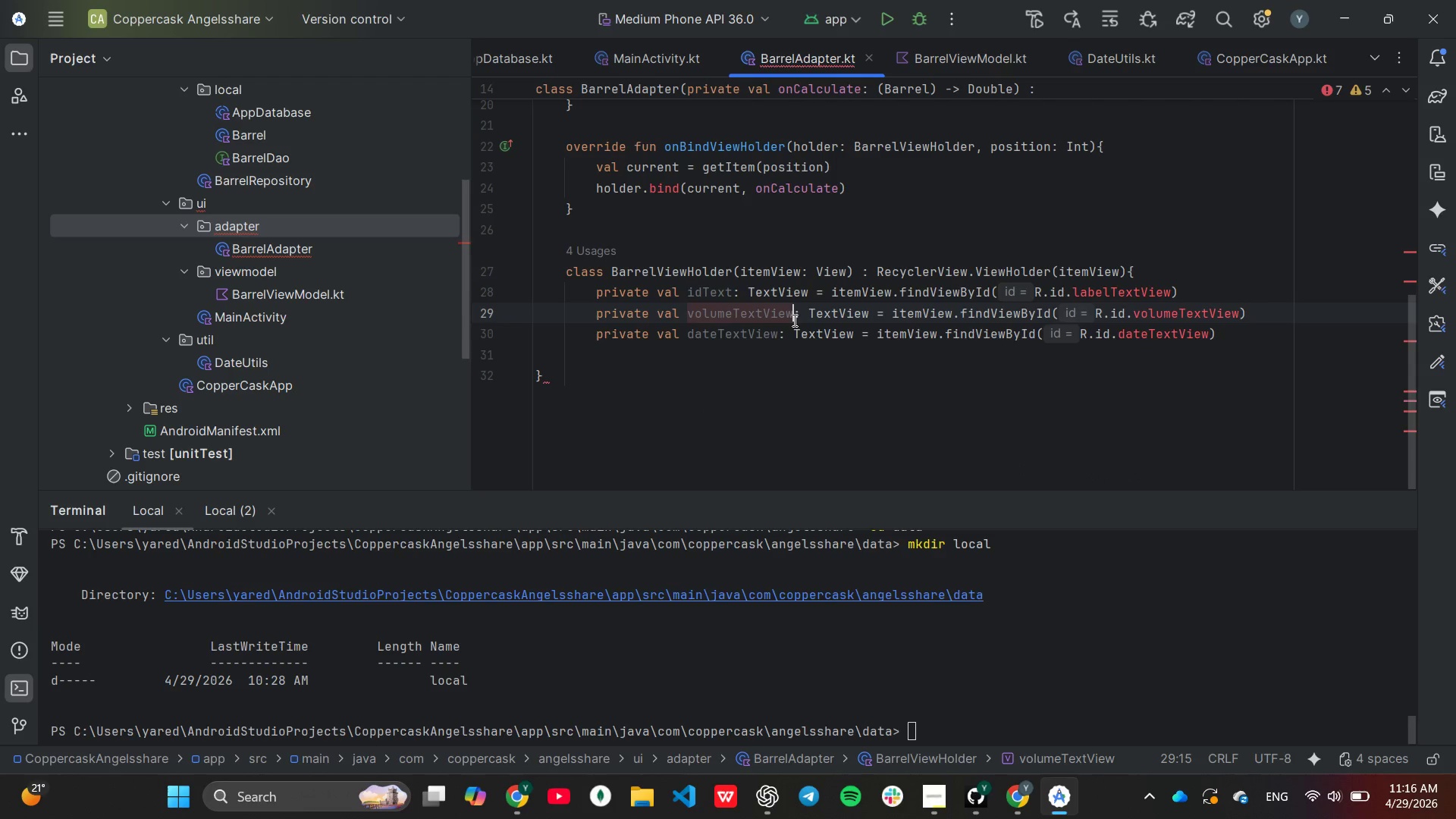 
hold_key(key=Backspace, duration=0.84)
 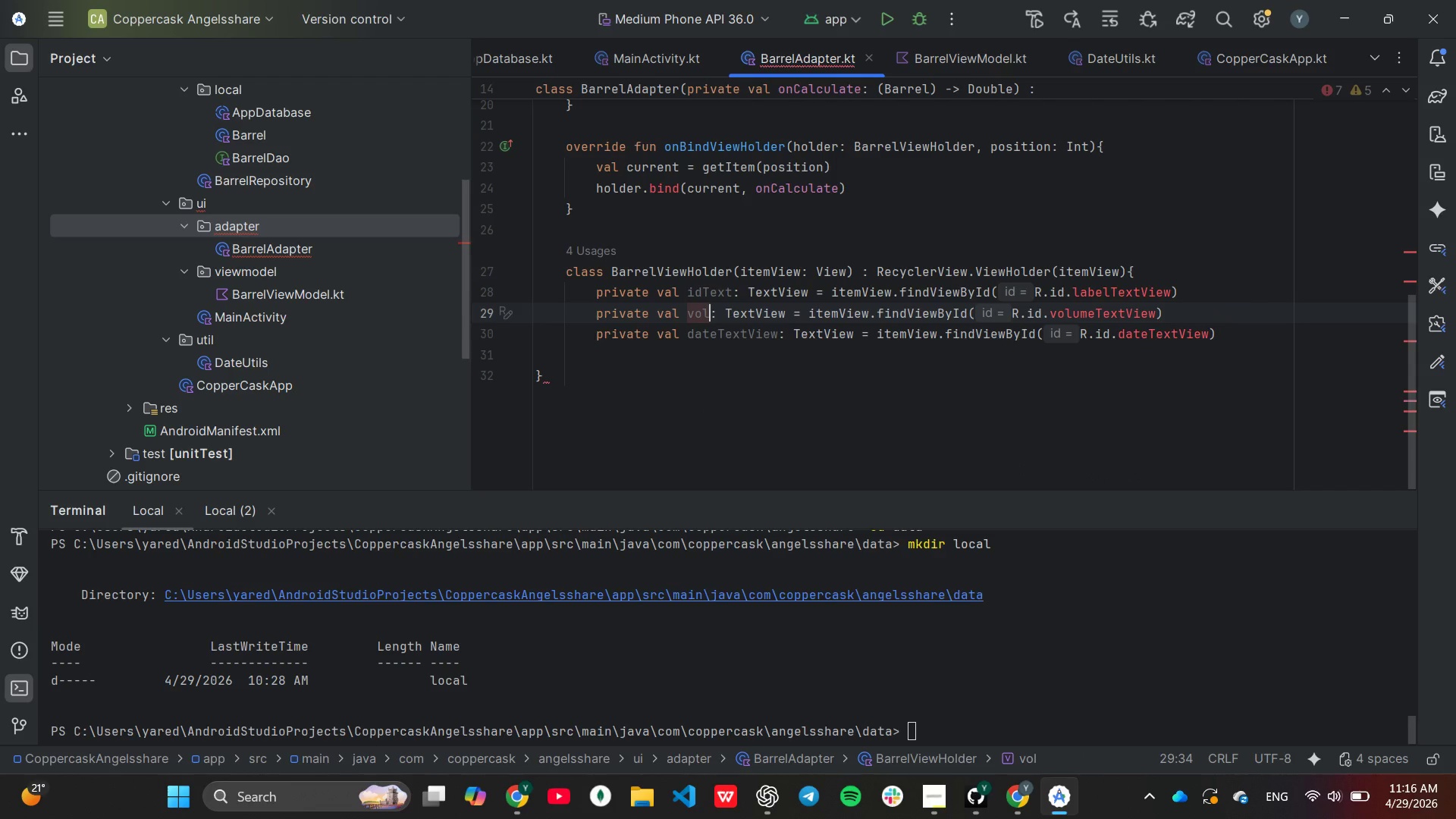 
key(Backspace)
key(Backspace)
key(Backspace)
type(detailsText)
 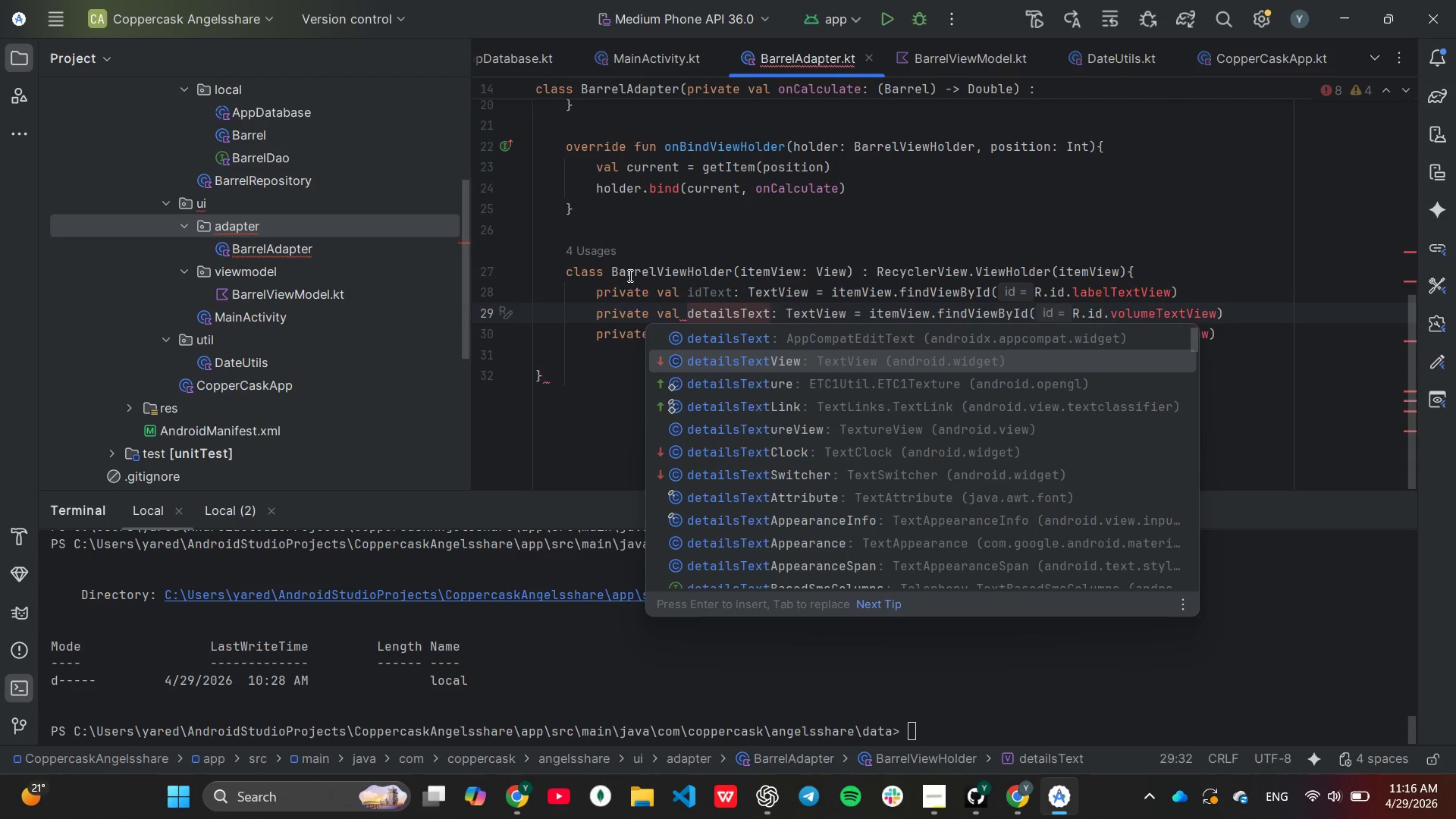 
left_click([623, 309])
 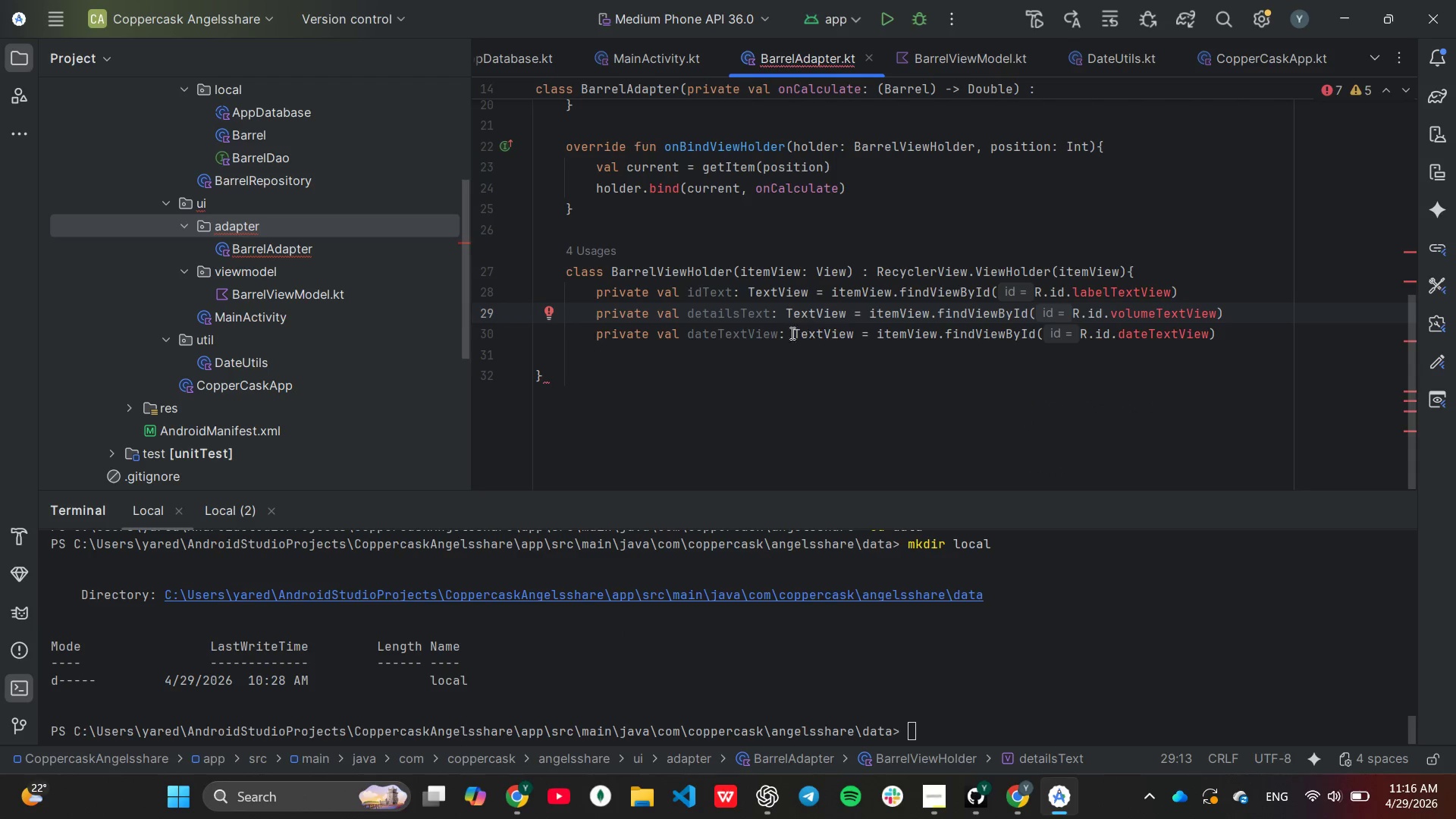 
left_click([779, 340])
 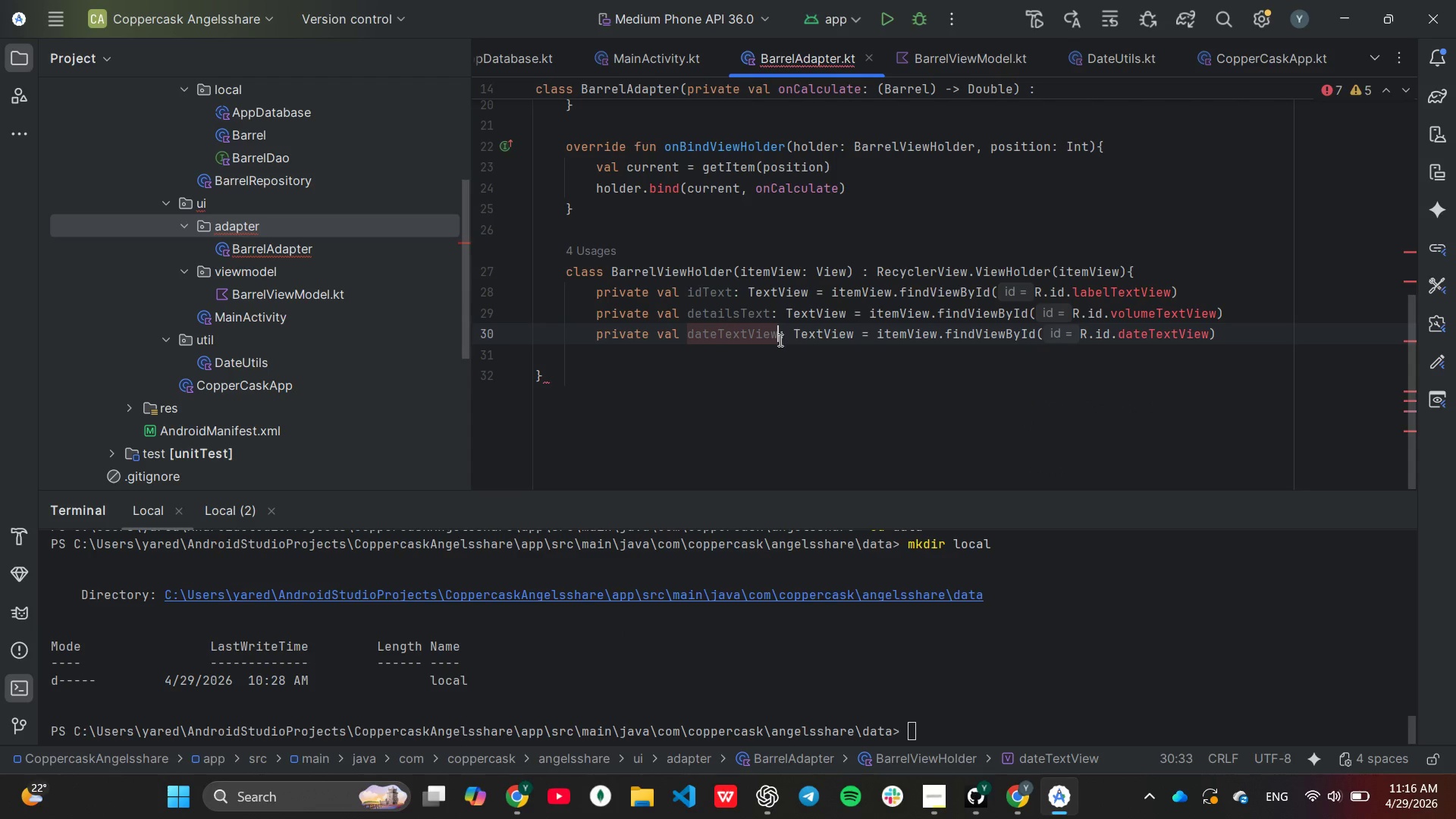 
key(Backspace)
key(Backspace)
key(Backspace)
key(Backspace)
key(Backspace)
key(Backspace)
key(Backspace)
key(Backspace)
key(Backspace)
key(Backspace)
key(Backspace)
key(Backspace)
type(voluem)
key(Backspace)
key(Backspace)
type(meText)
 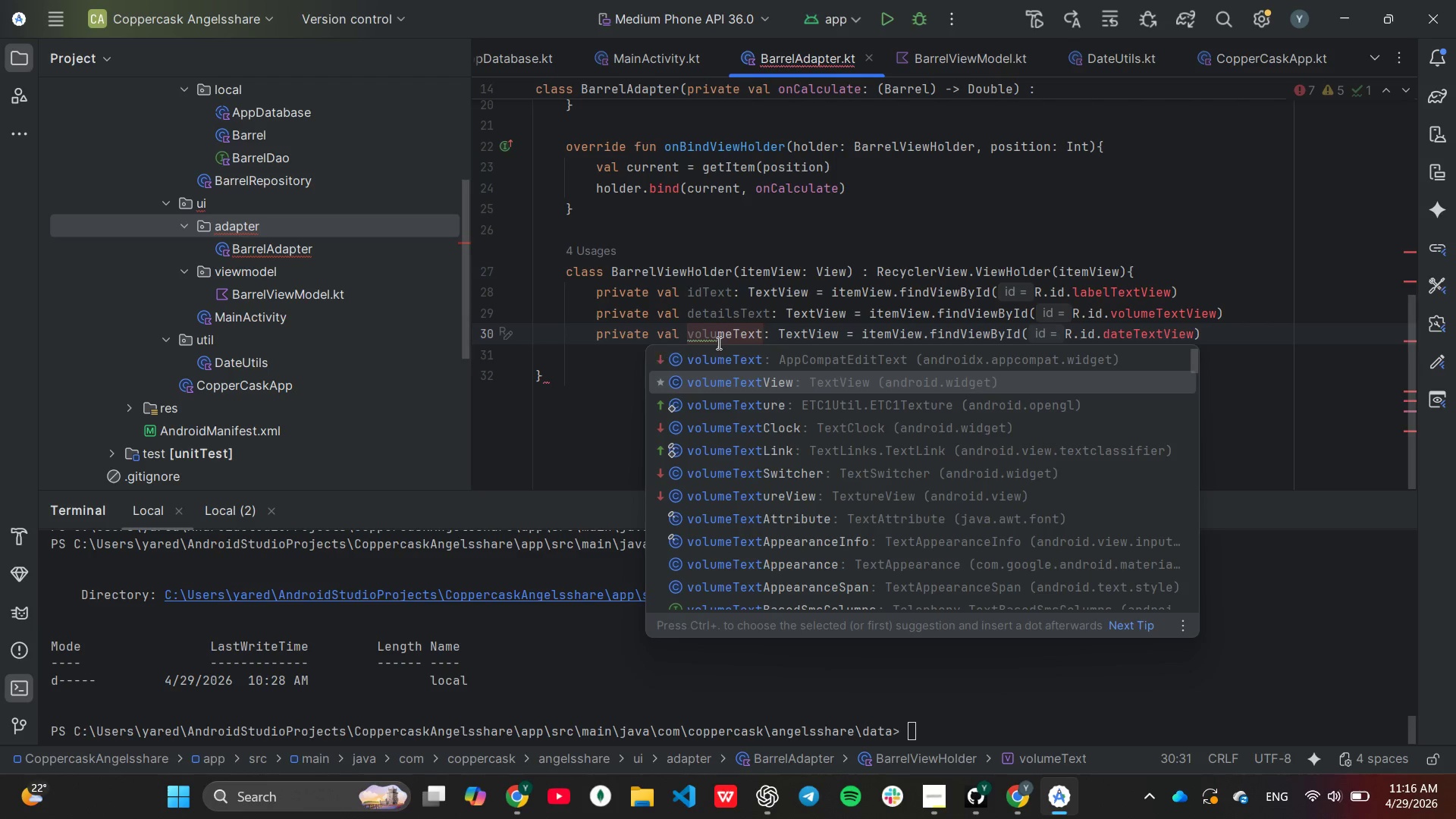 
left_click([720, 353])
 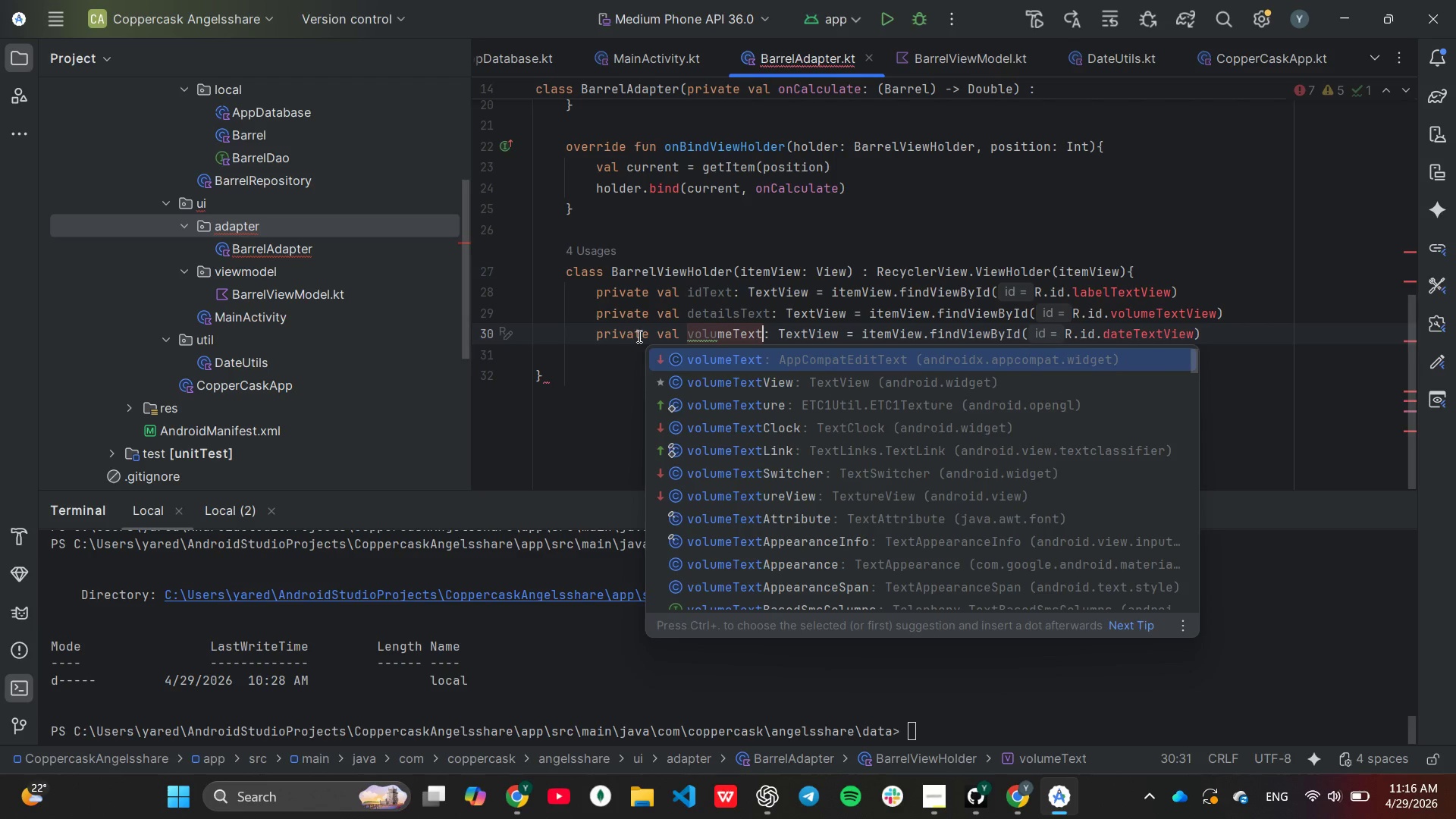 
left_click([638, 335])
 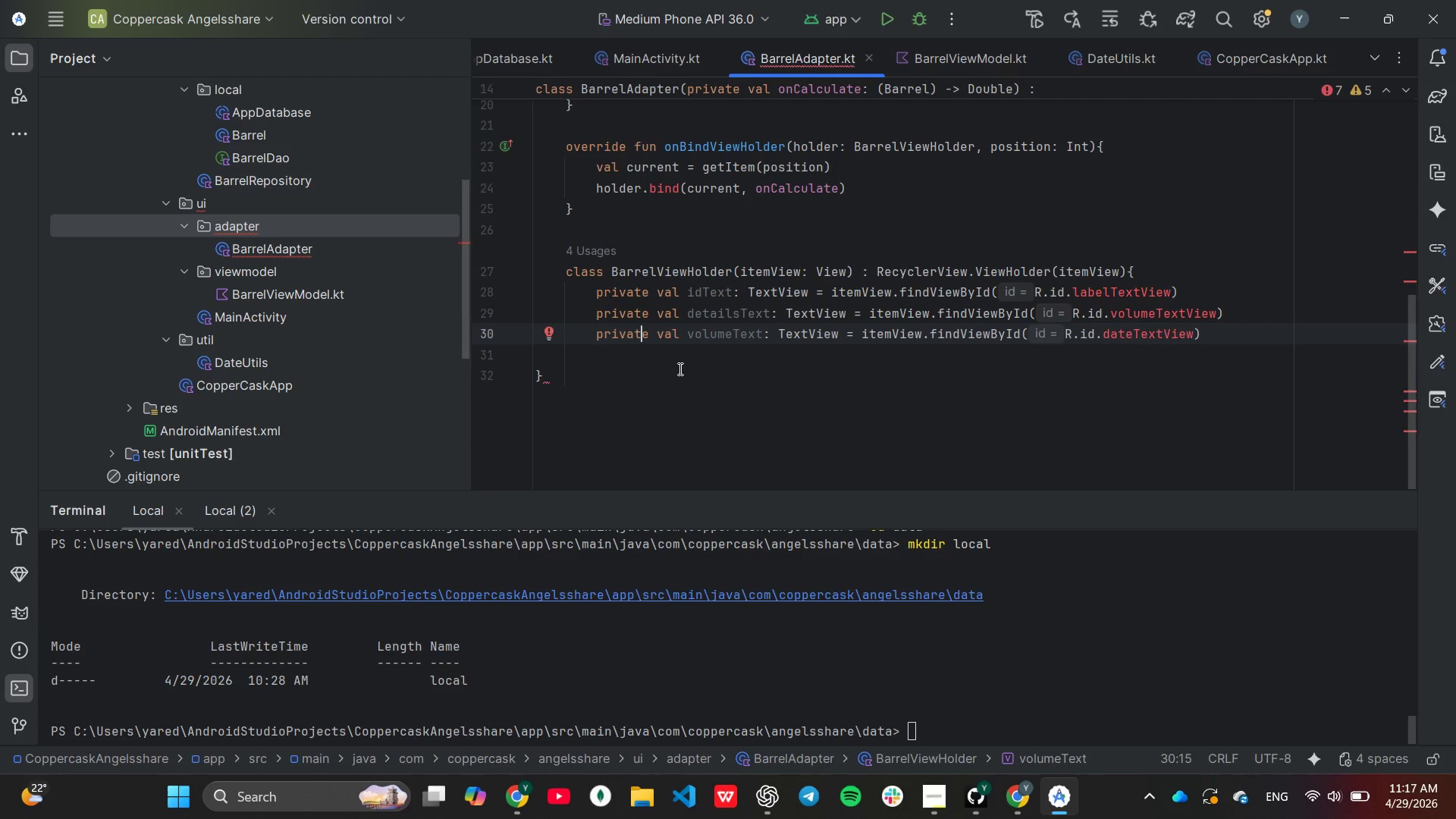 
wait(12.38)
 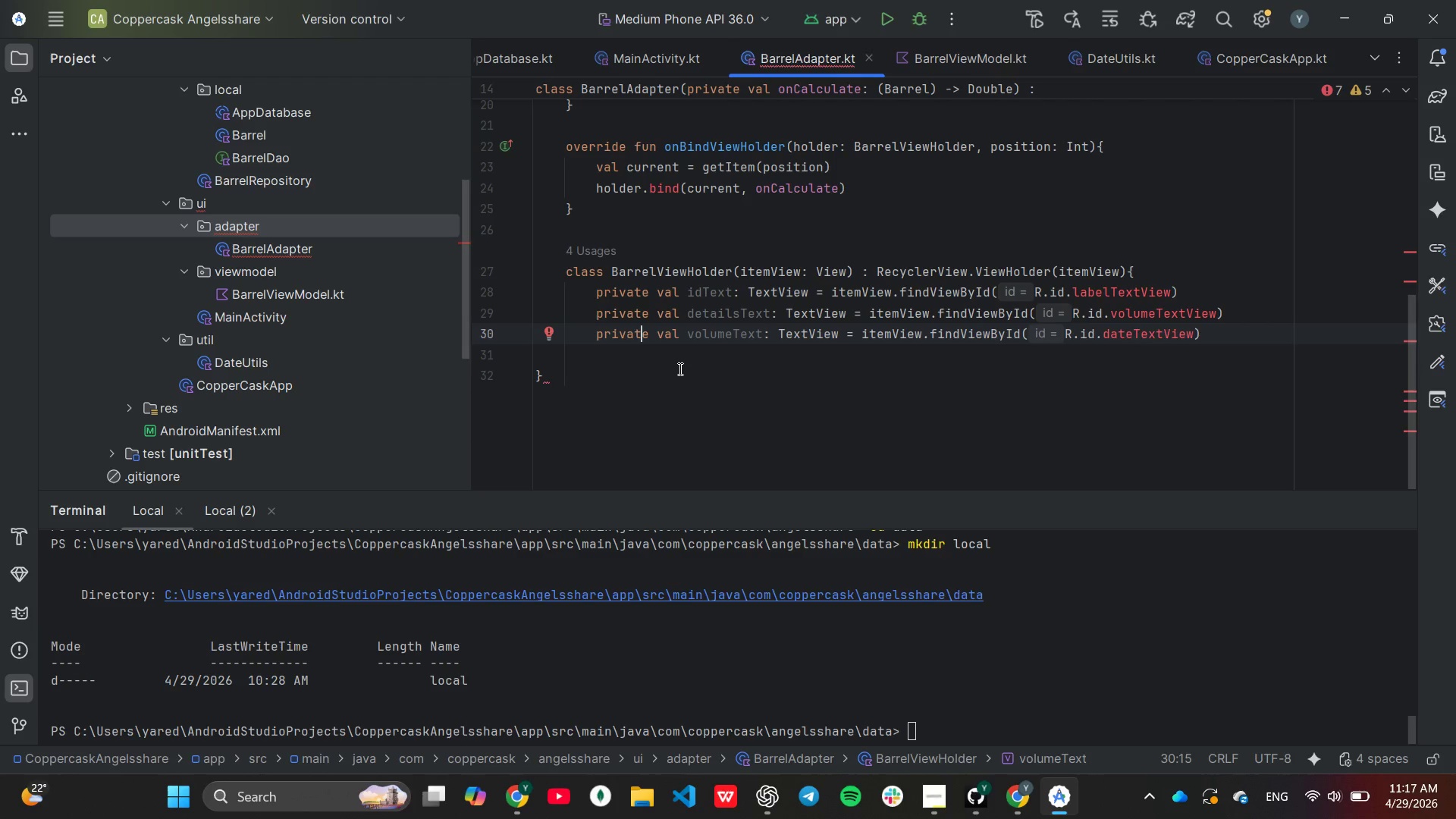 
left_click([1171, 294])
 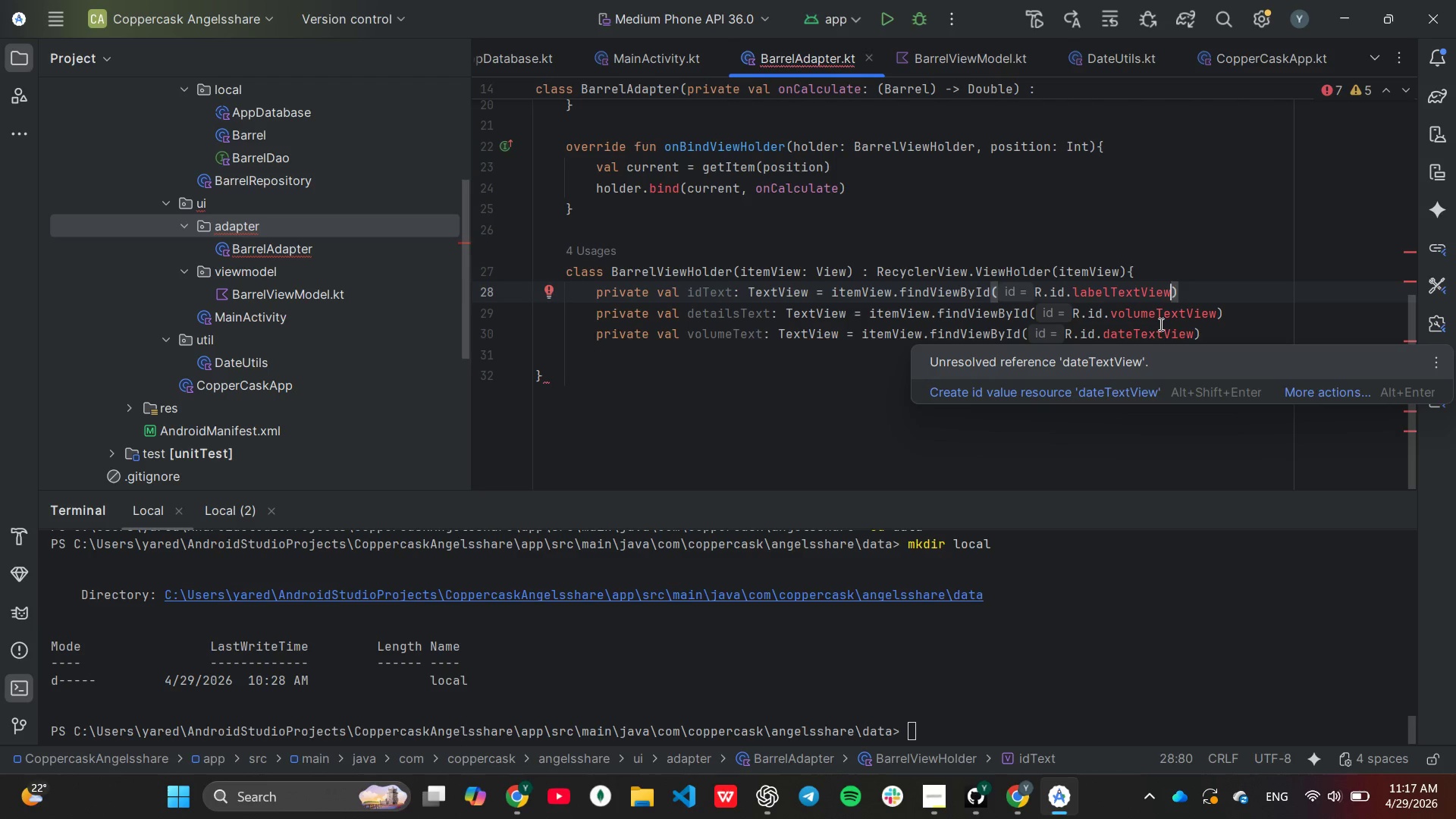 
key(Backspace)
key(Backspace)
key(Backspace)
key(Backspace)
key(Backspace)
key(Backspace)
key(Backspace)
key(Backspace)
key(Backspace)
key(Backspace)
key(Backspace)
key(Backspace)
key(Backspace)
type(tvBarrel)
key(Tab)
 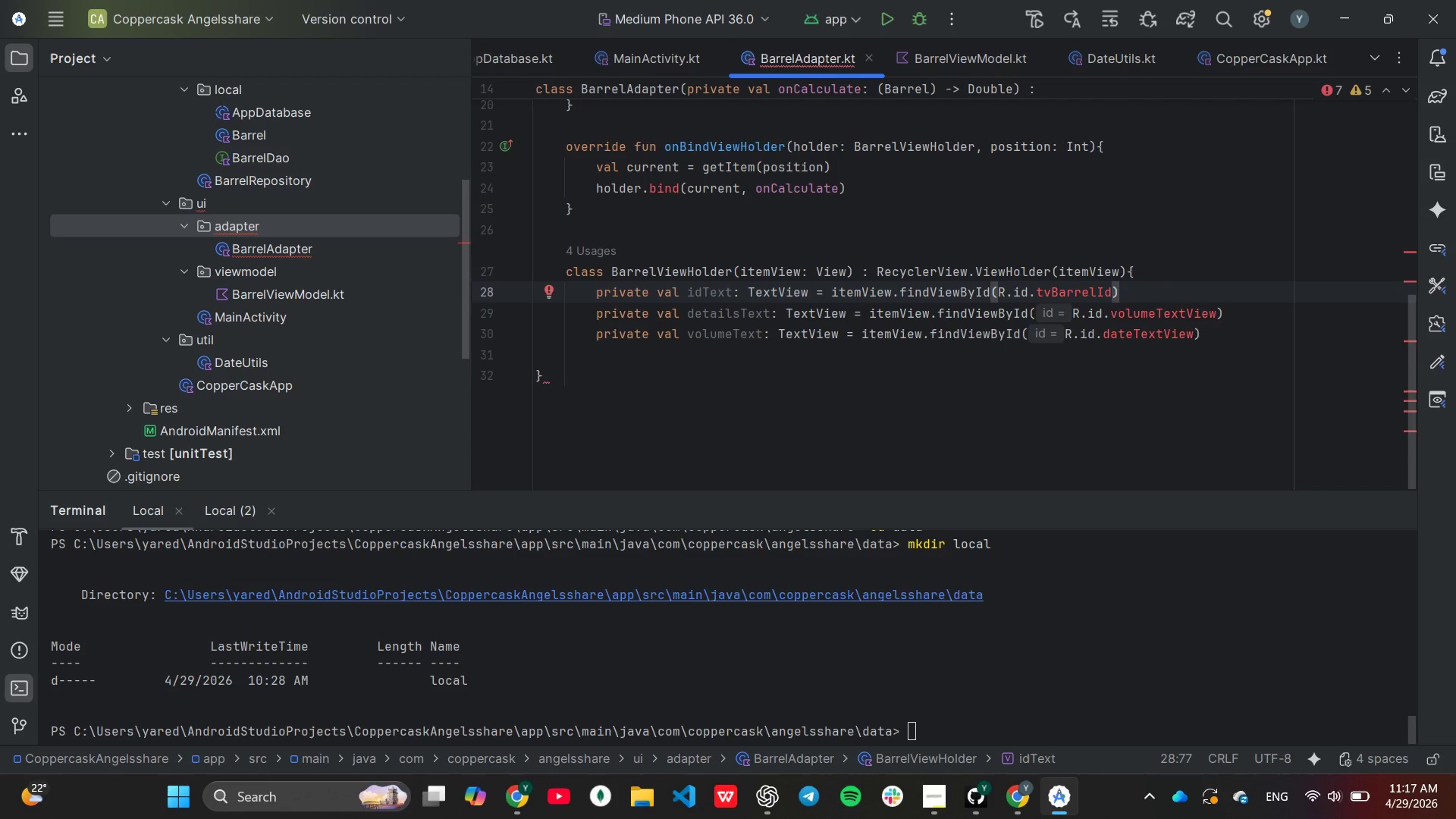 
key(ArrowDown)
 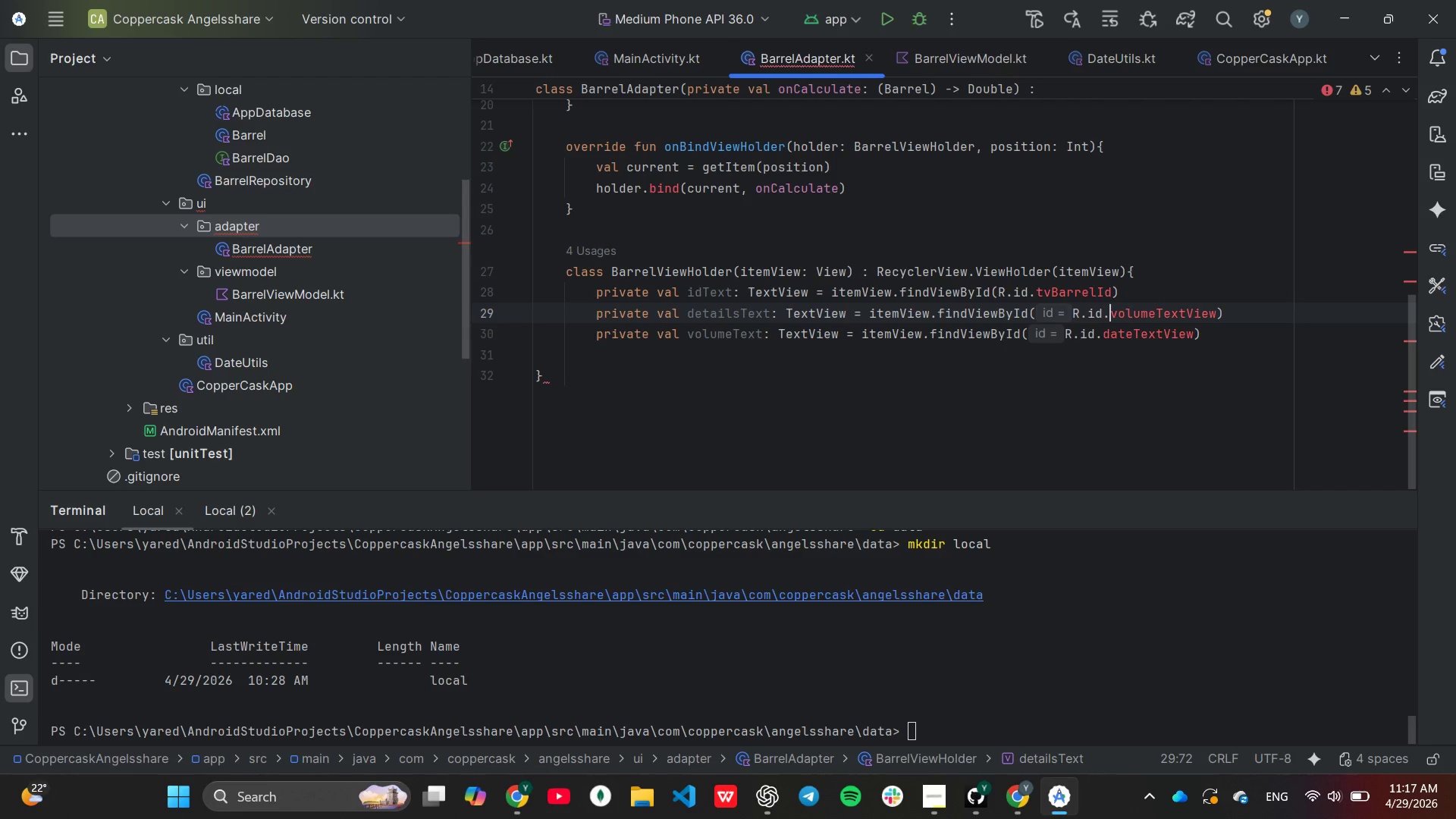 
hold_key(key=ArrowRight, duration=0.84)
 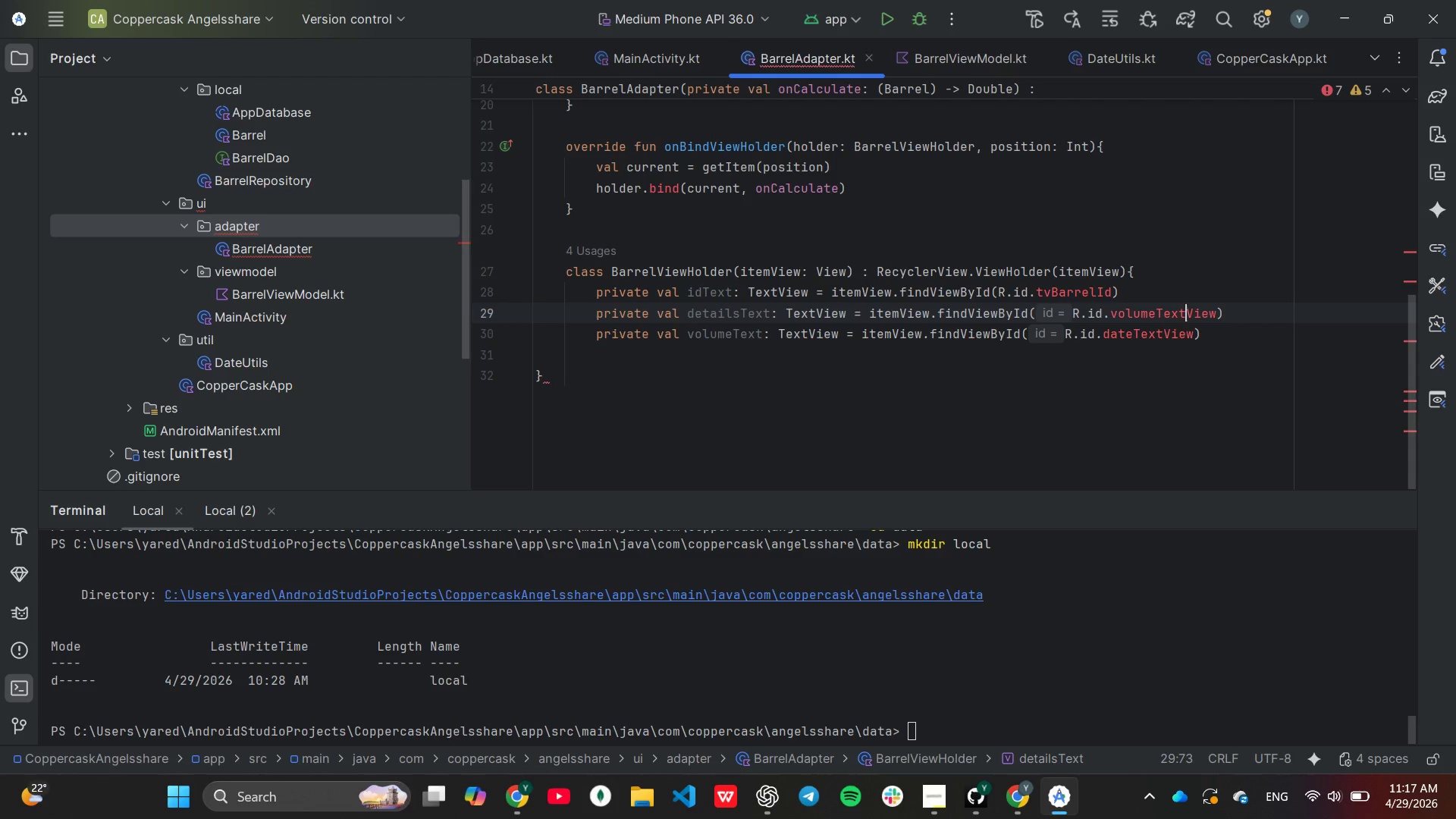 
key(ArrowRight)
 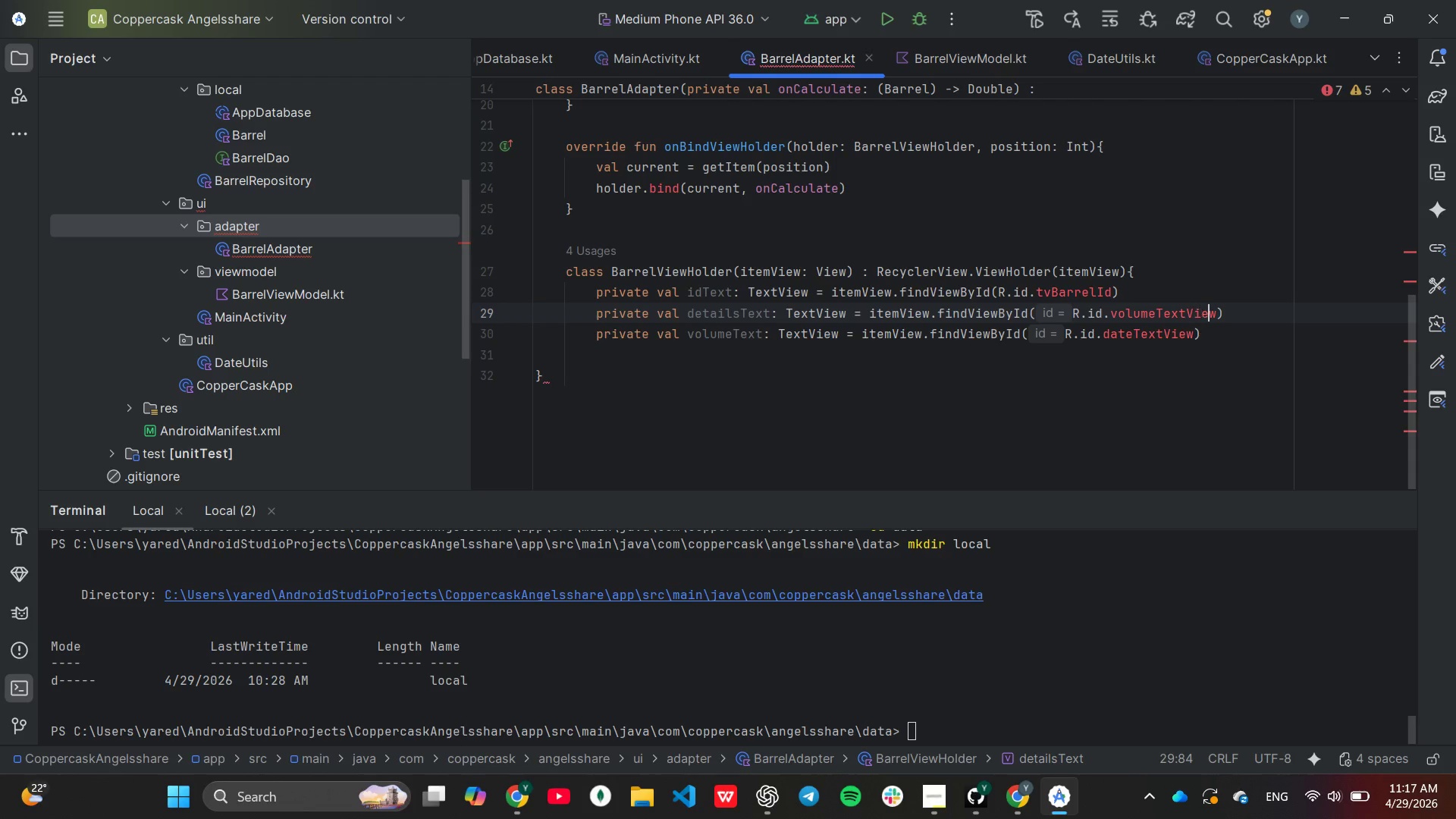 
key(ArrowRight)
 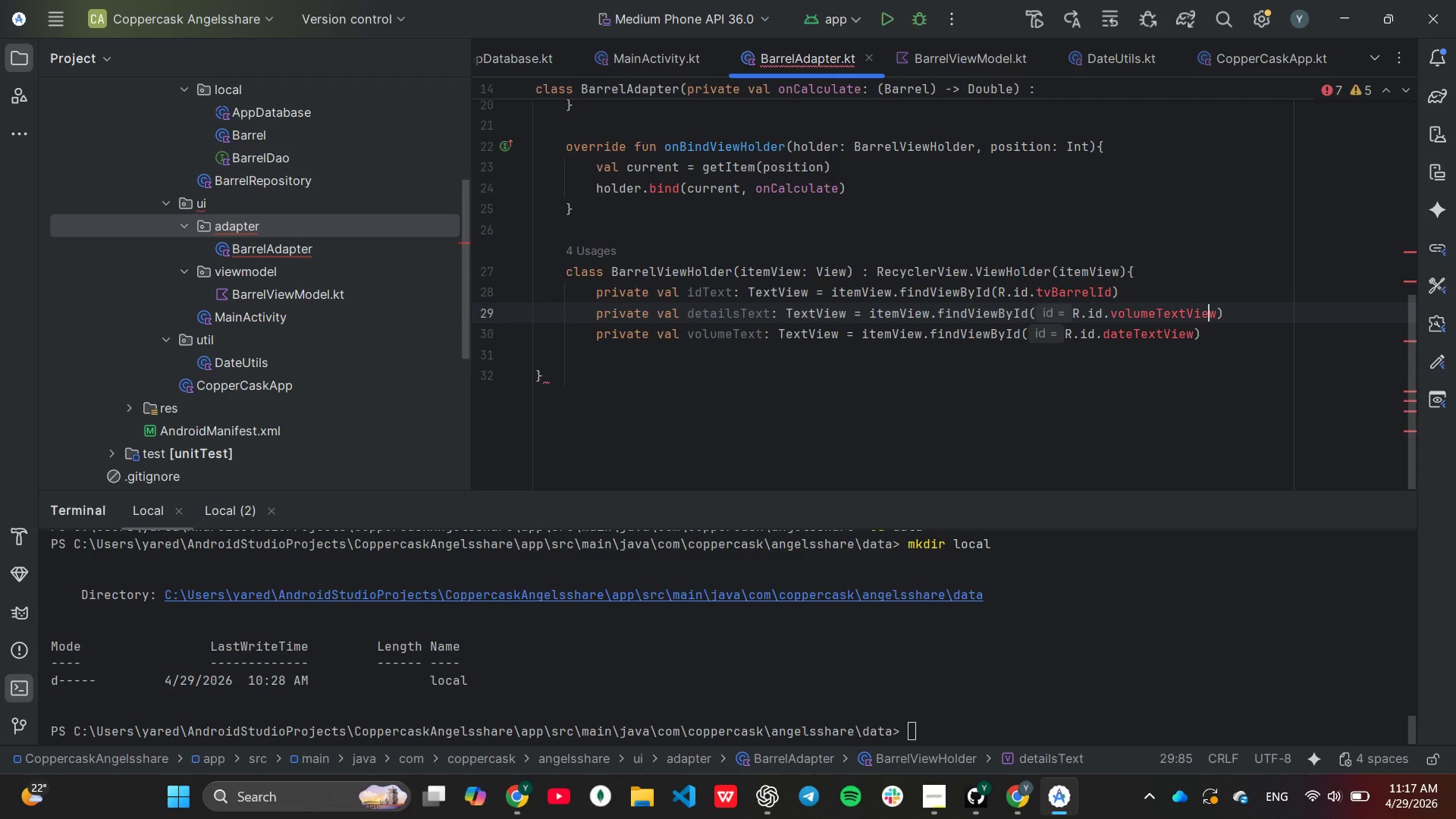 
key(ArrowRight)
 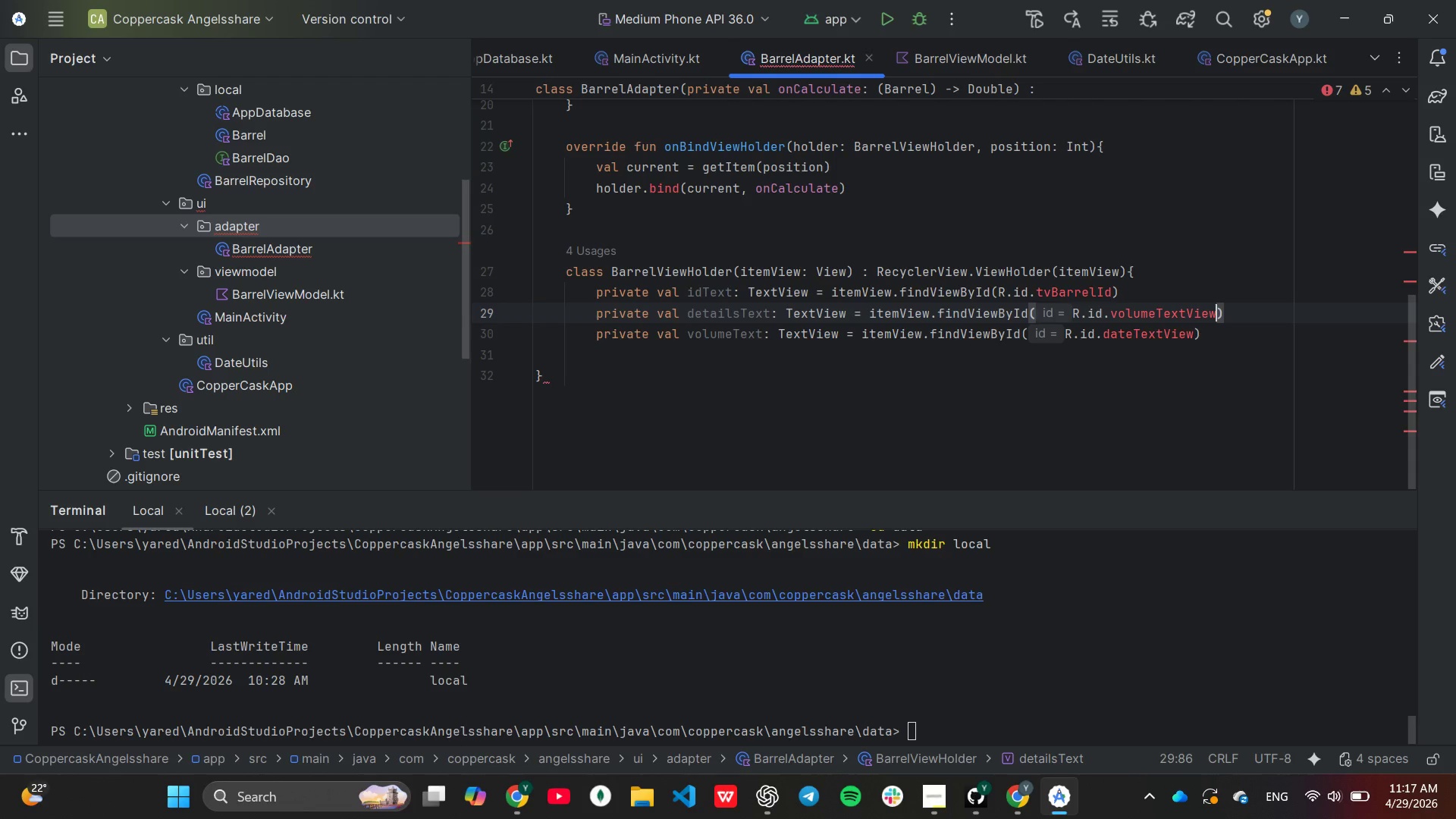 
hold_key(key=Backspace, duration=0.77)
 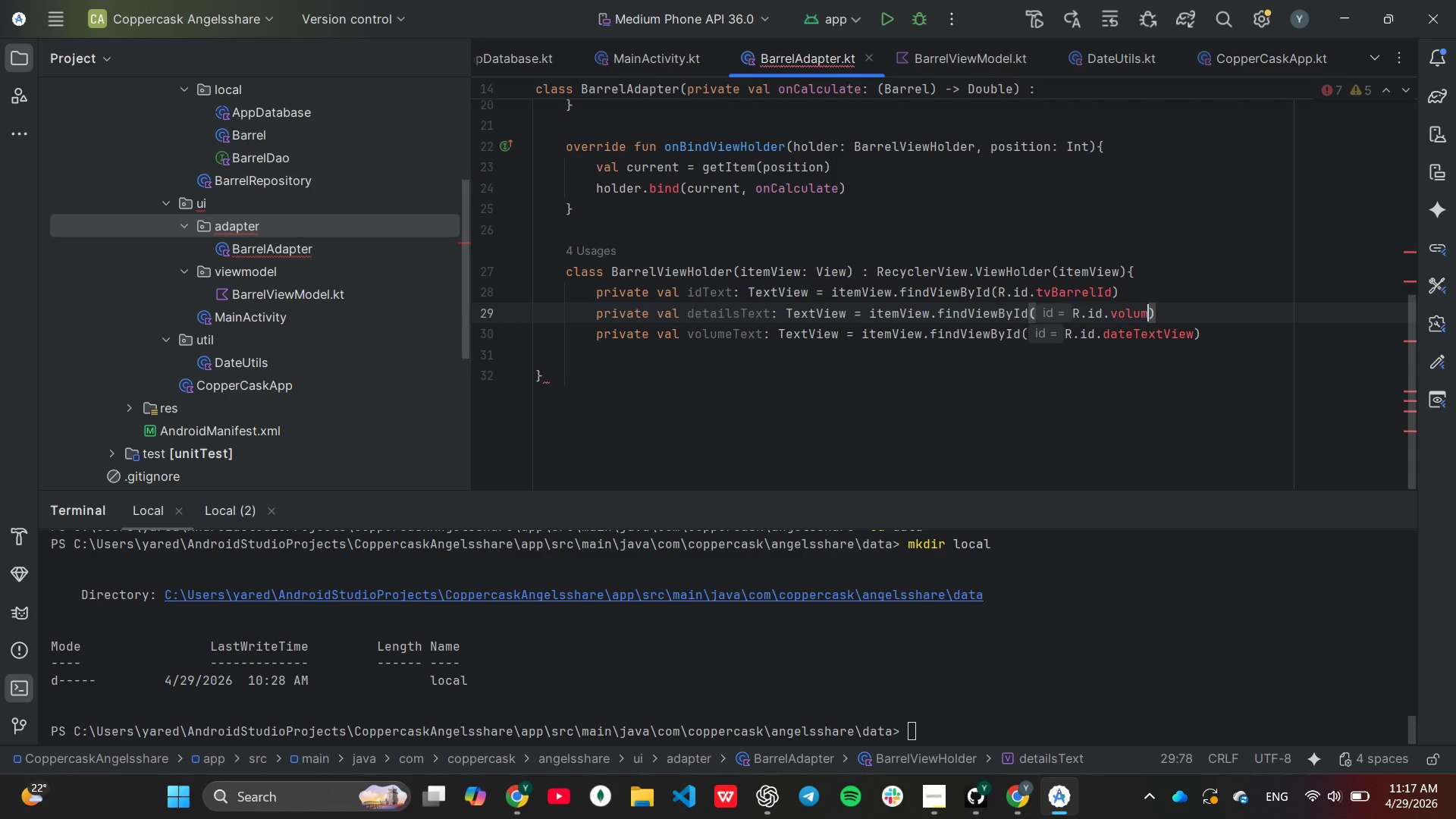 
key(Backspace)
key(Backspace)
key(Backspace)
key(Backspace)
key(Backspace)
key(Backspace)
type(tvDetails)
 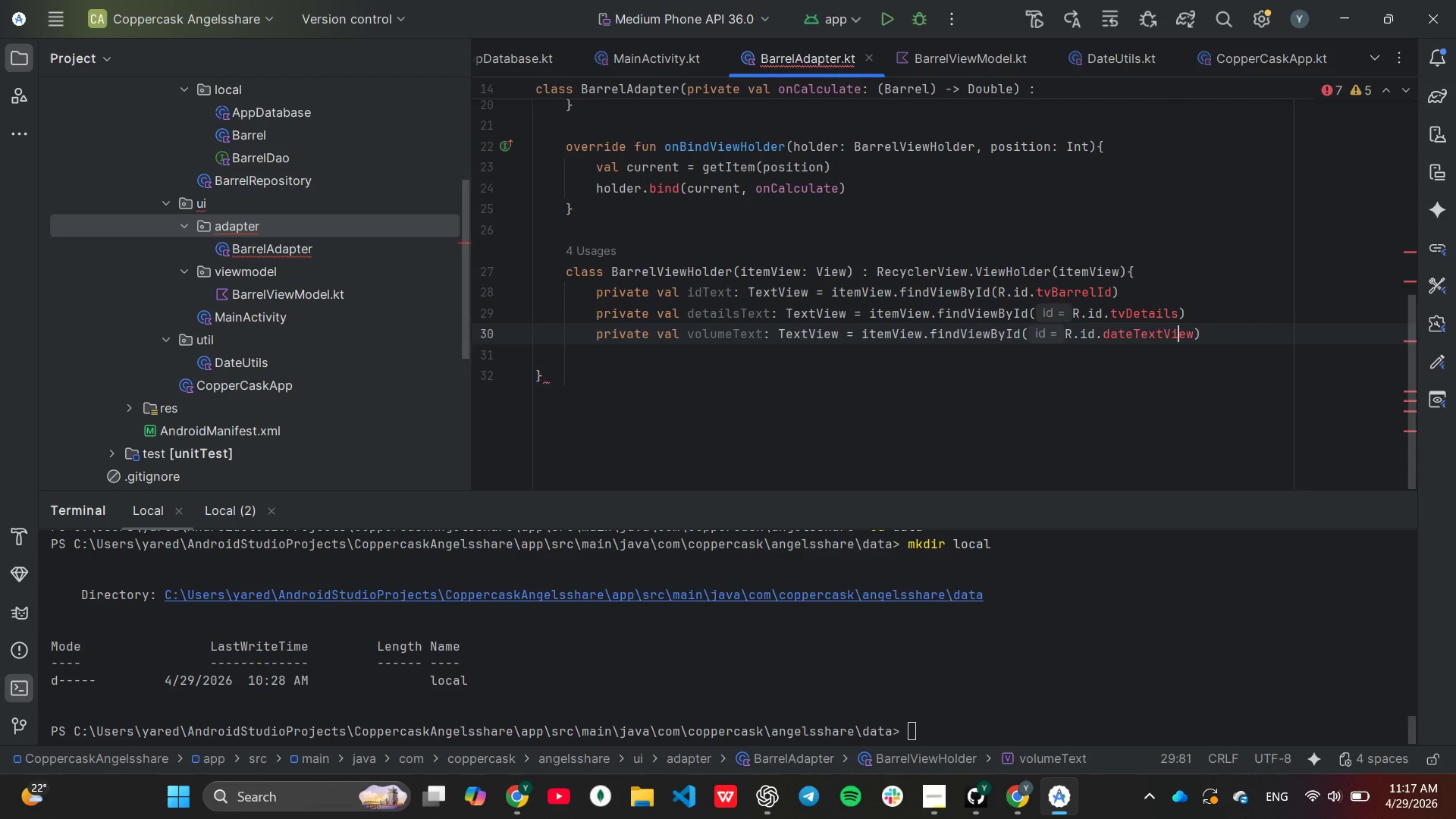 
 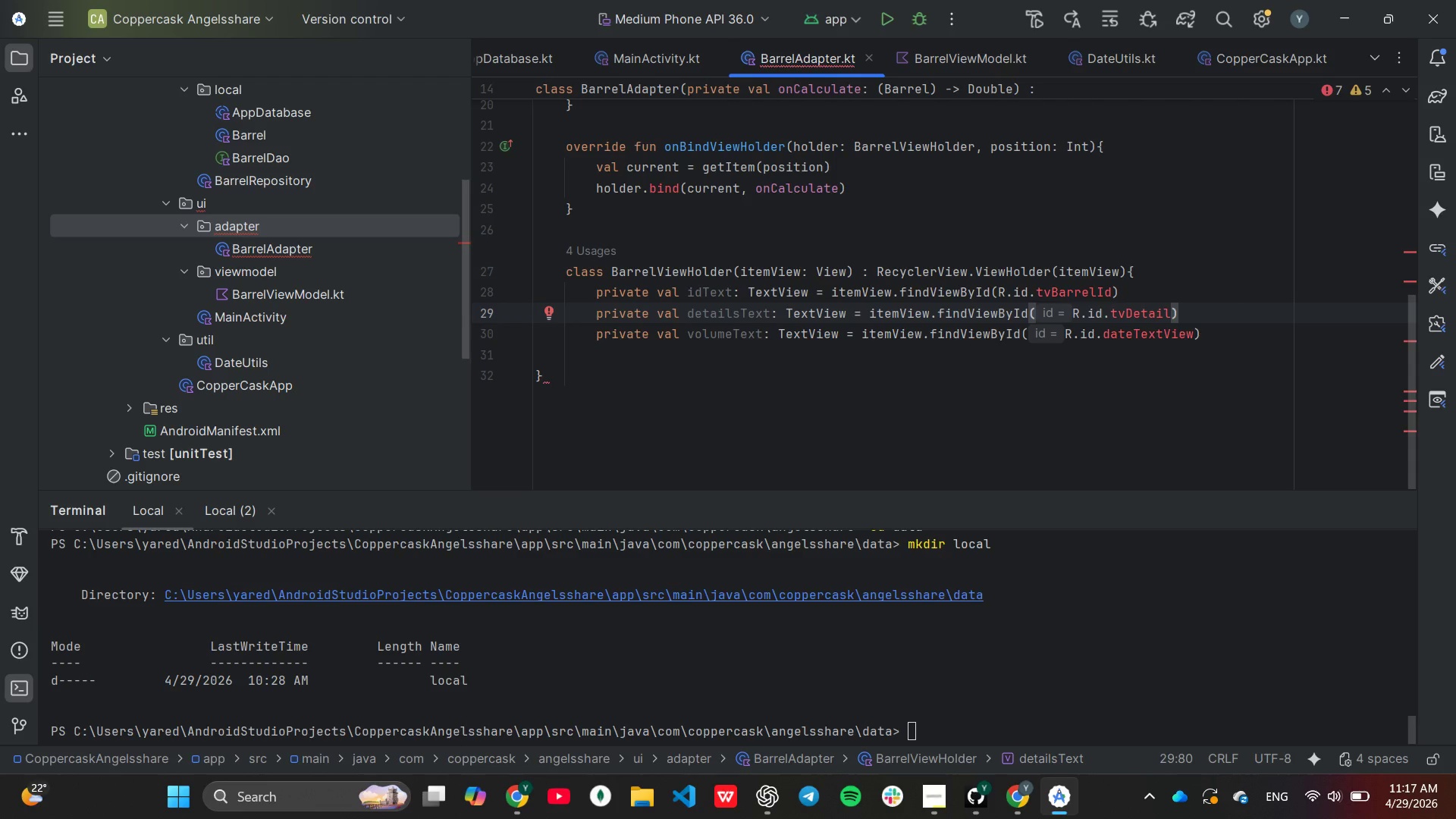 
key(ArrowDown)
 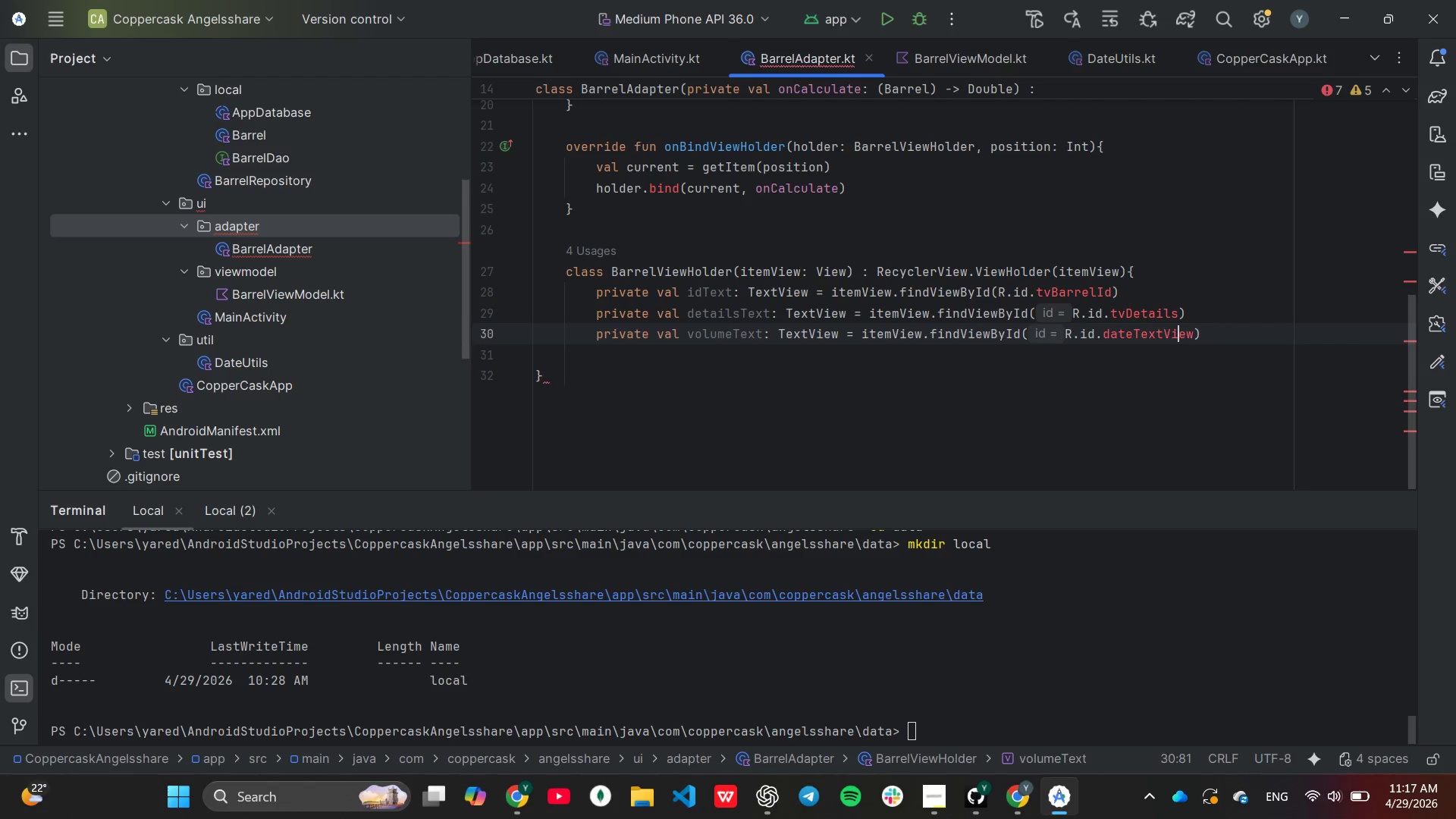 
key(ArrowRight)
 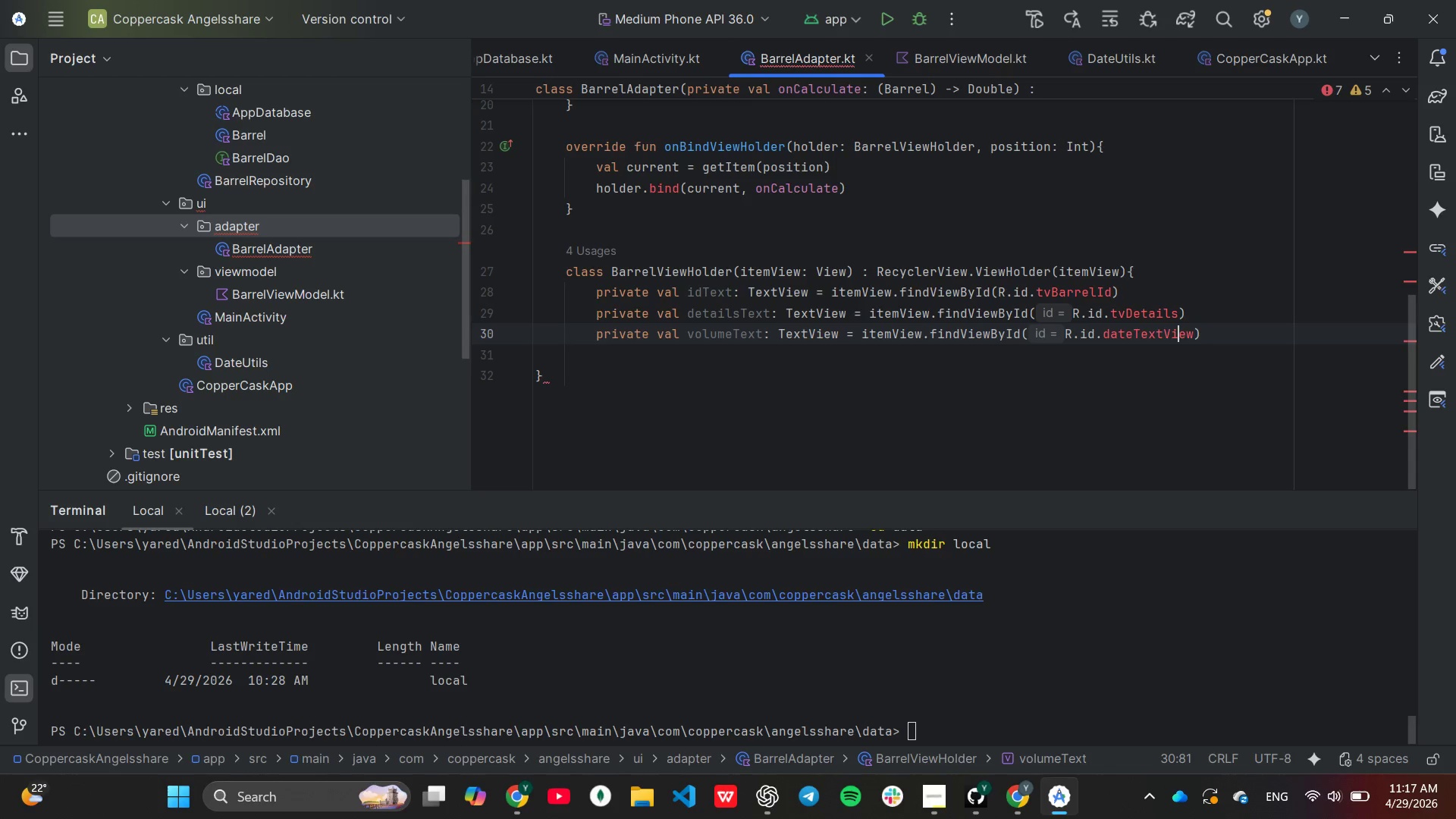 
key(ArrowRight)
 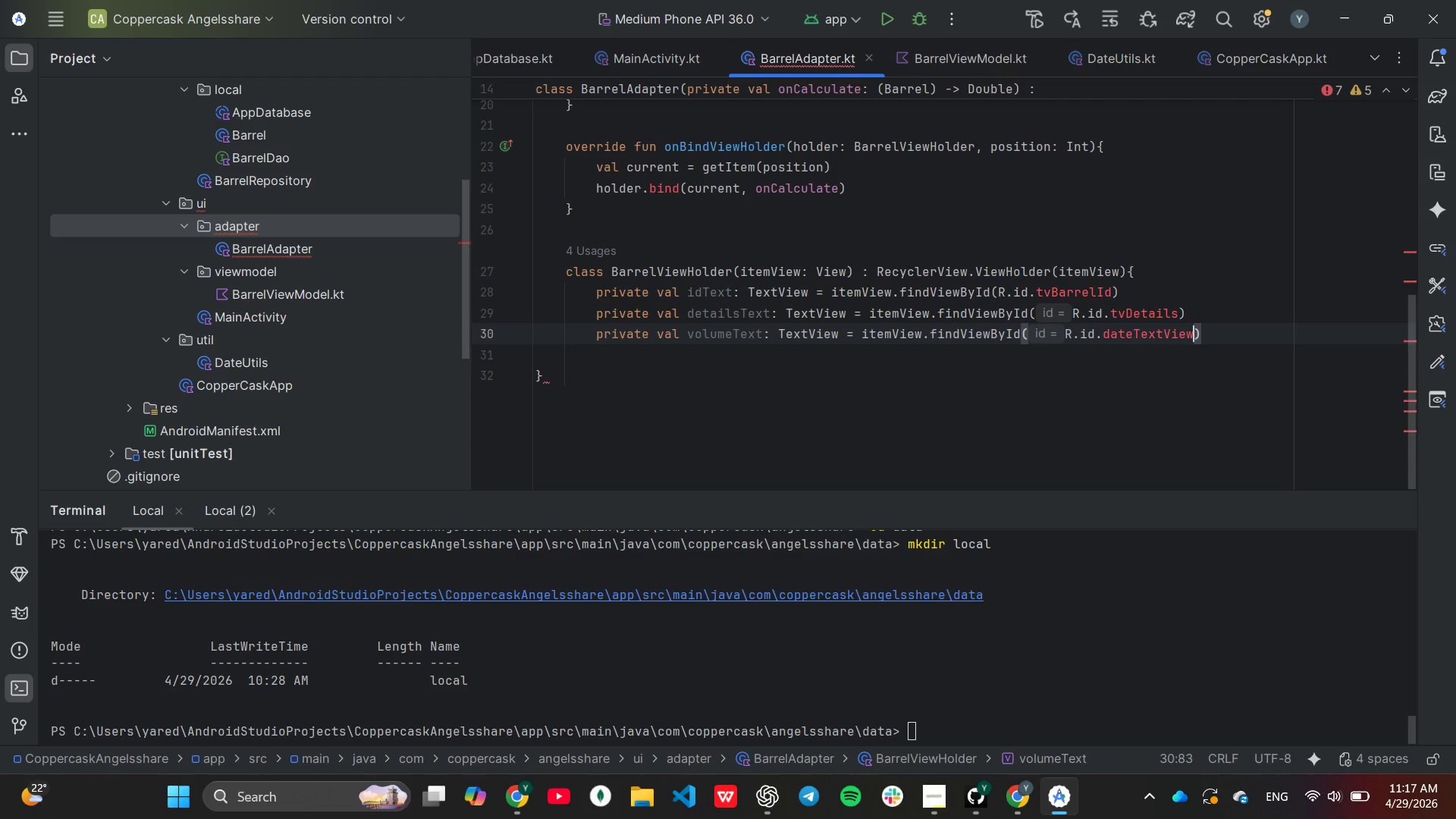 
hold_key(key=Backspace, duration=0.75)
 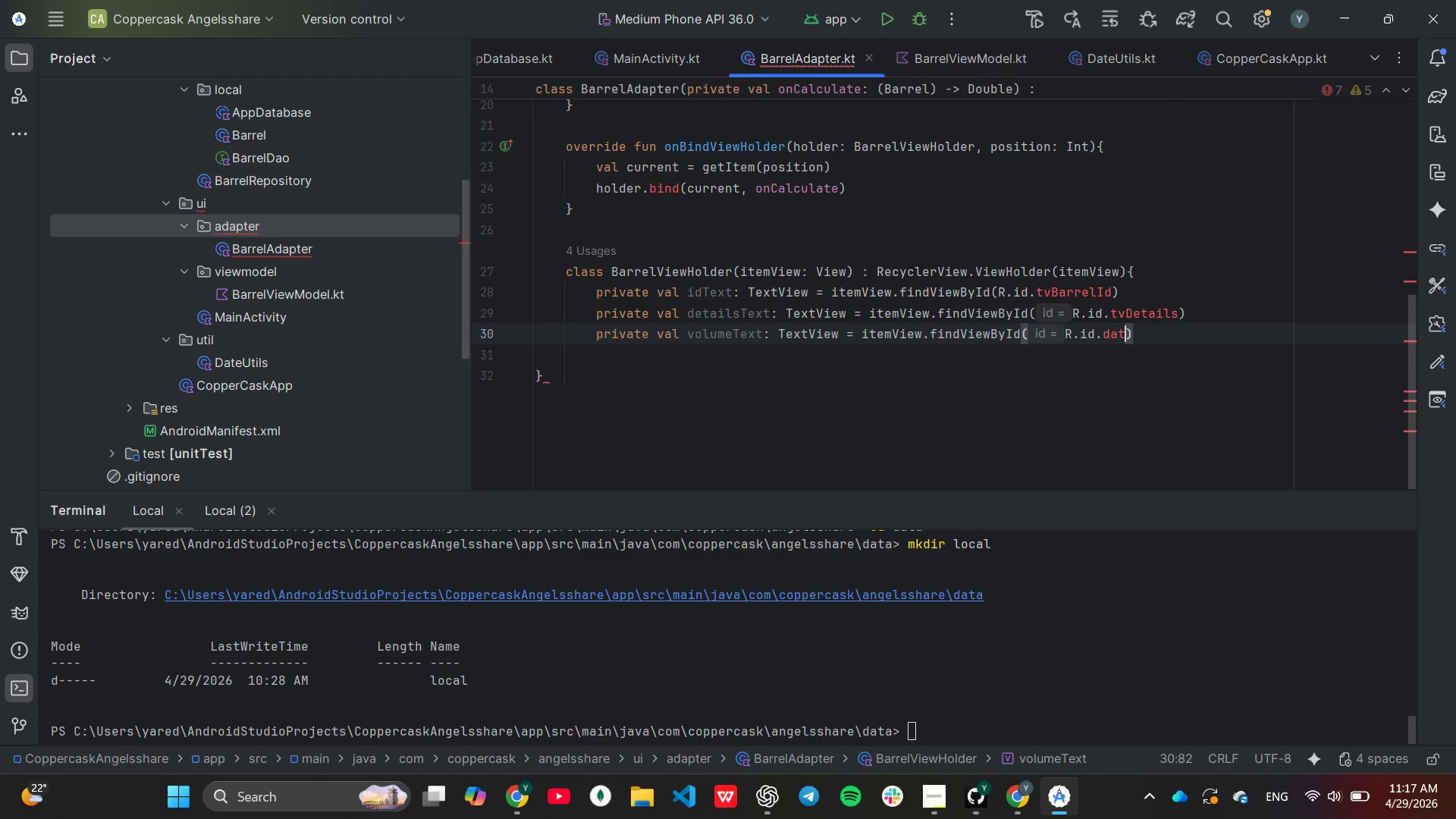 
key(Backspace)
key(Backspace)
key(Backspace)
key(Backspace)
type(tvProjected)
key(Tab)
key(Backspace)
 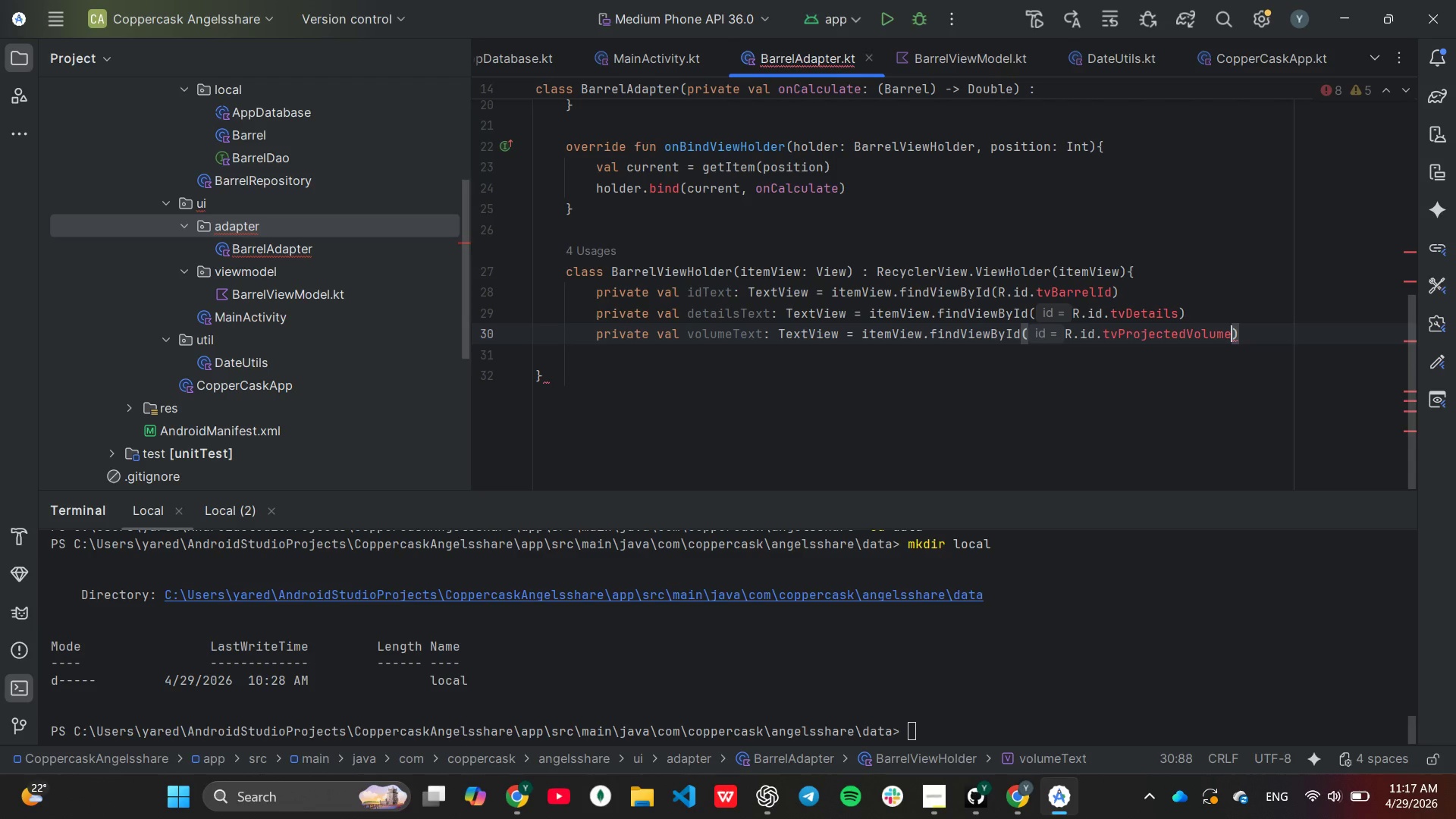 
key(ArrowRight)
 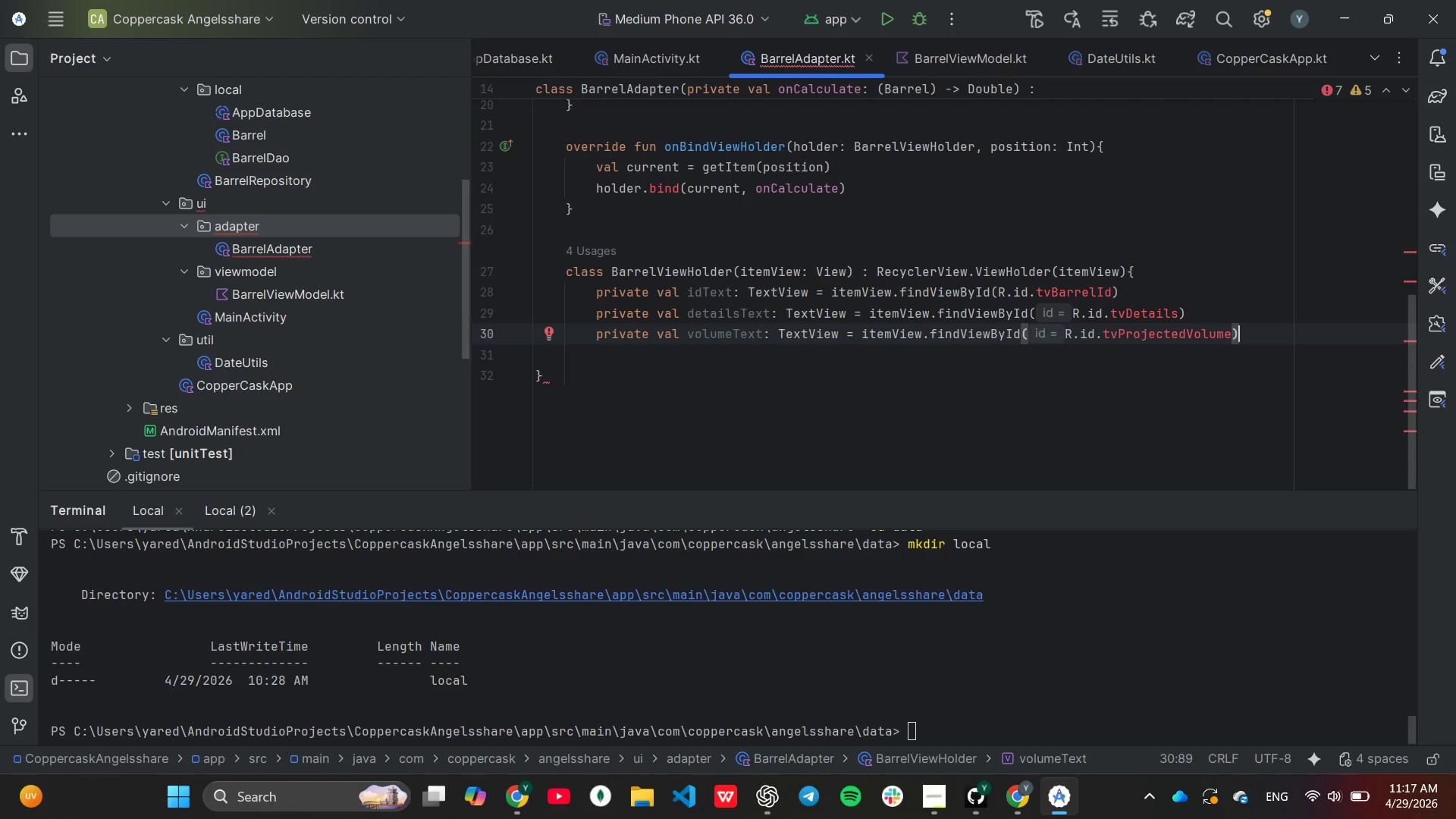 
key(Enter)
 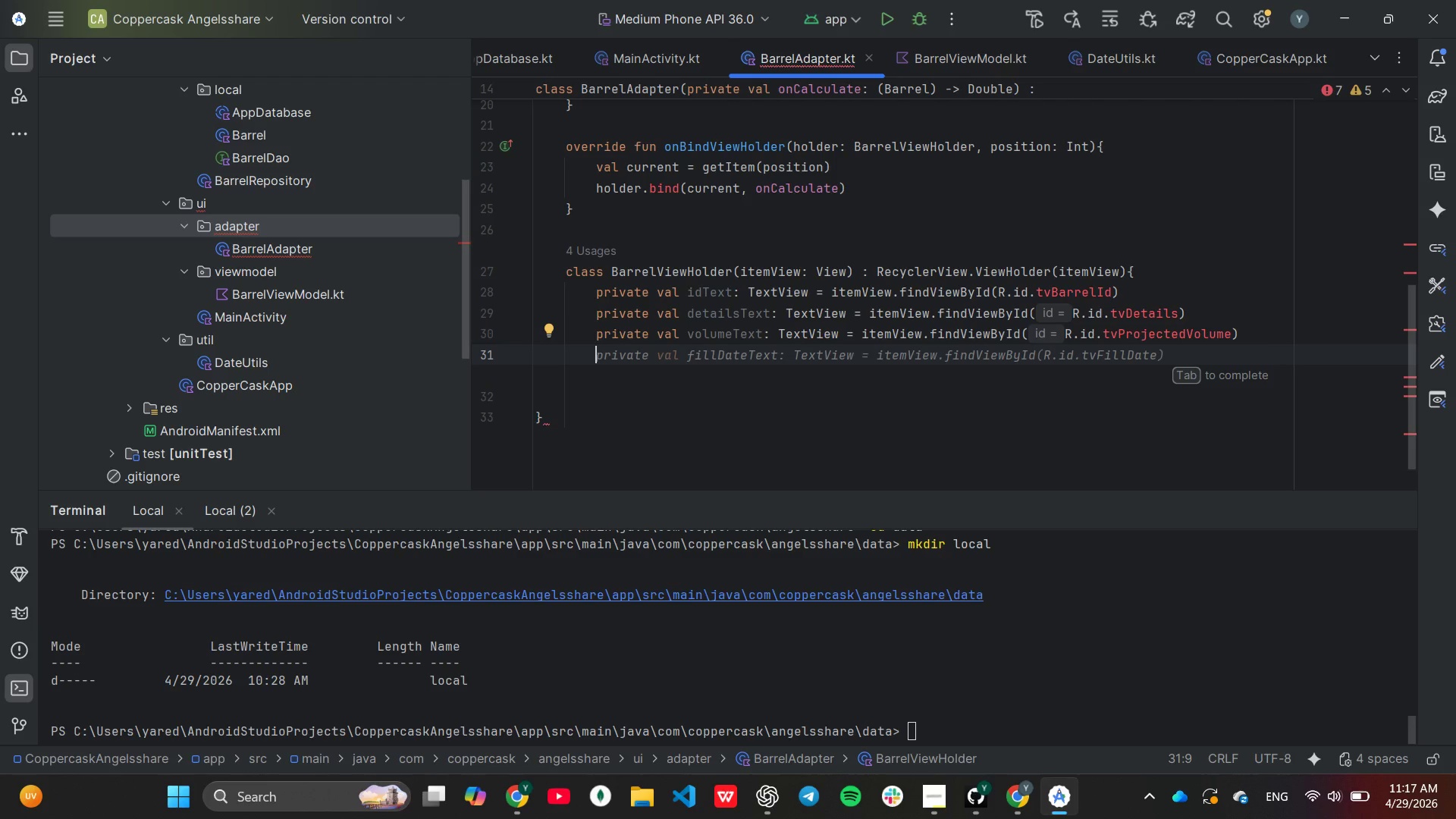 
key(Enter)
 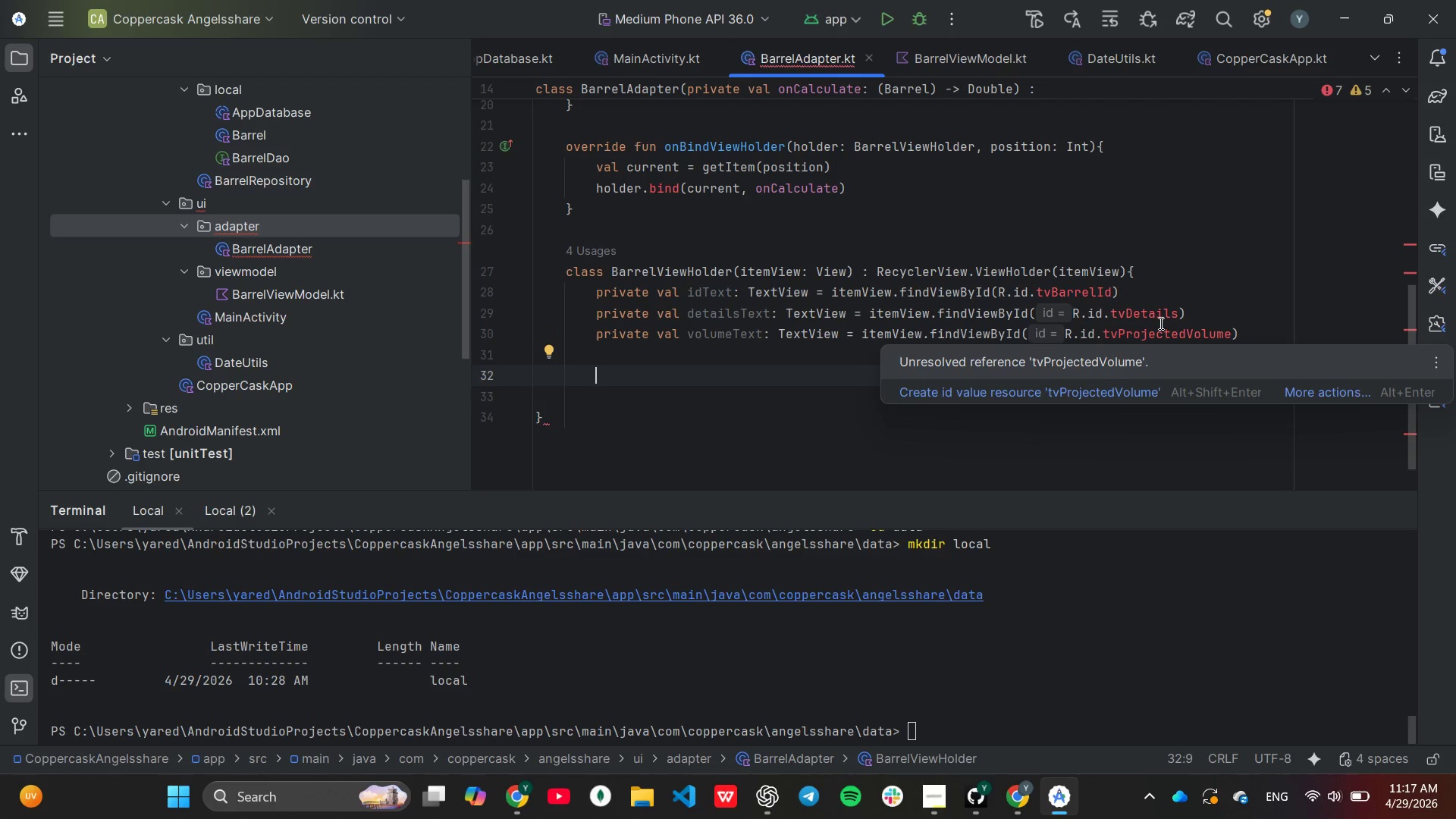 
type(fun bind)
key(Tab)
 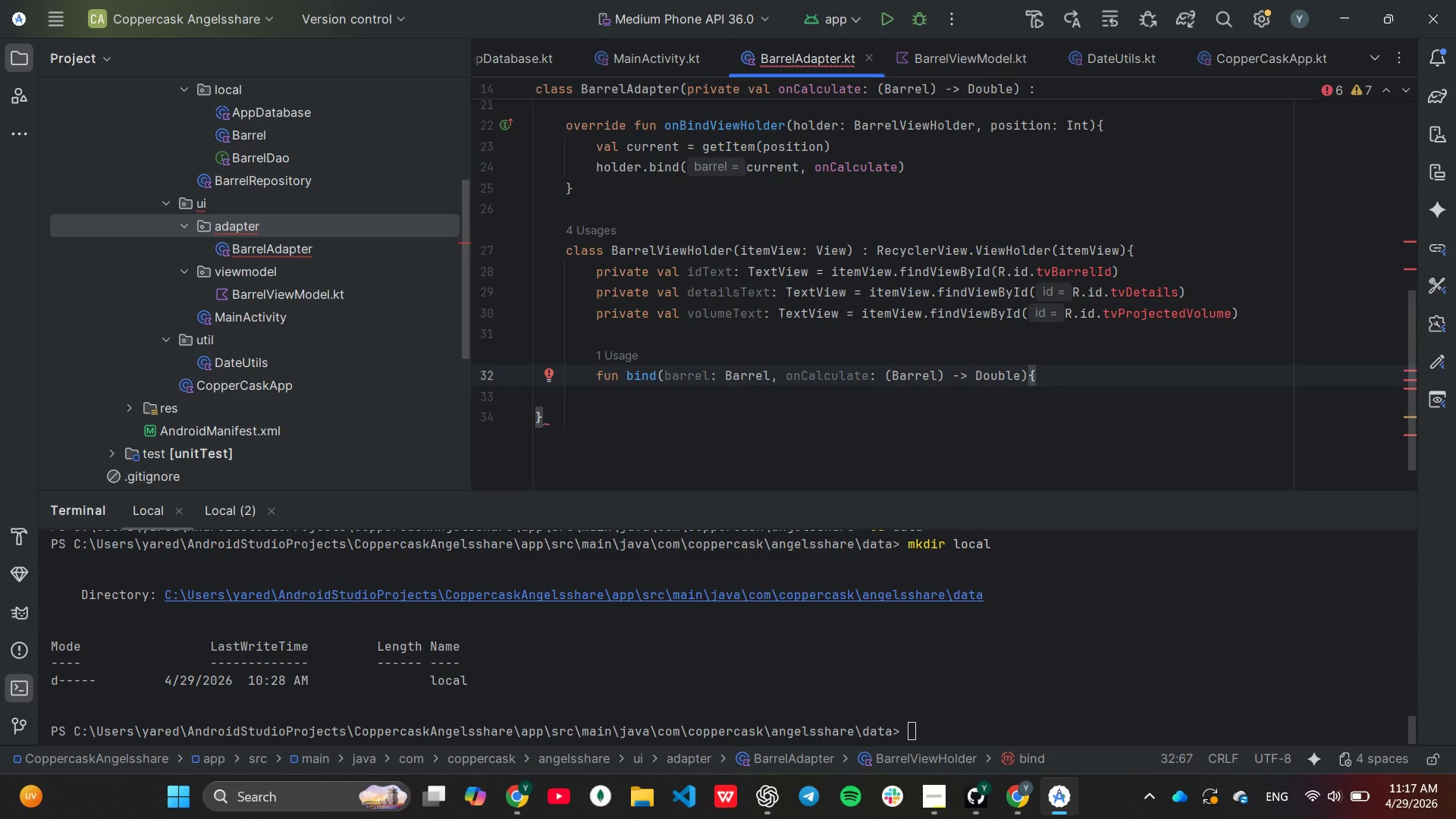 
key(ArrowRight)
 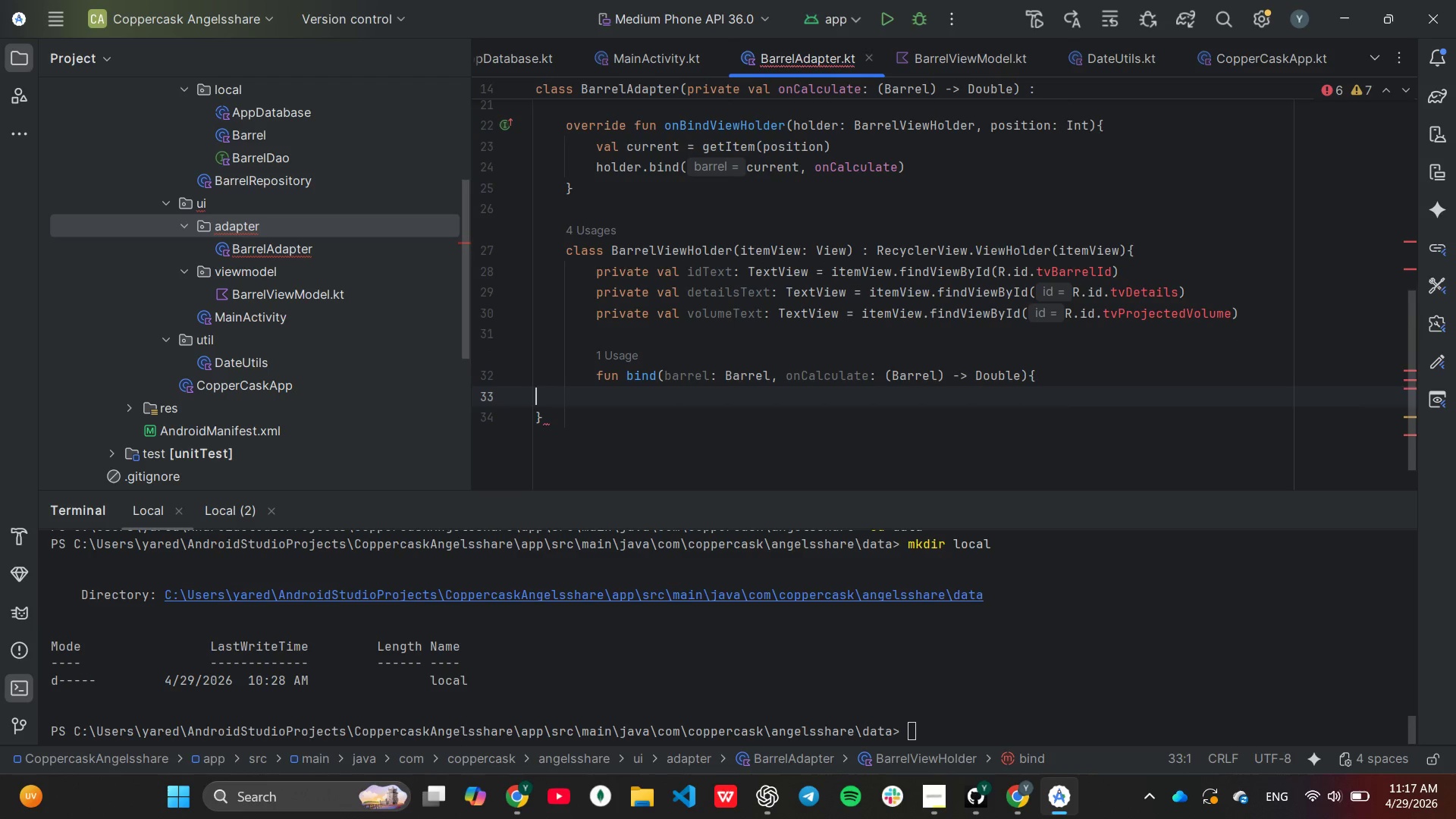 
key(ArrowLeft)
 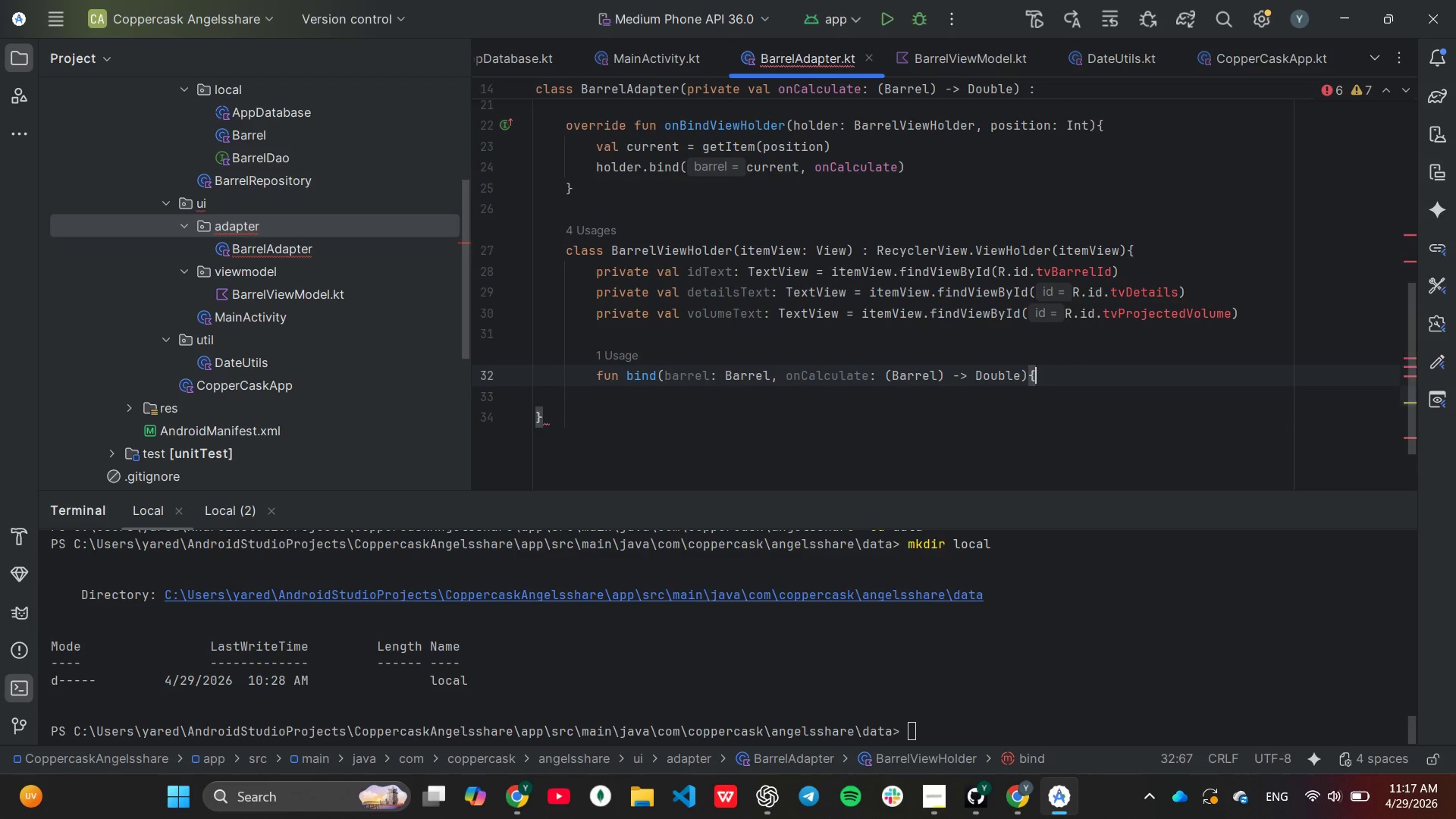 
key(Enter)
 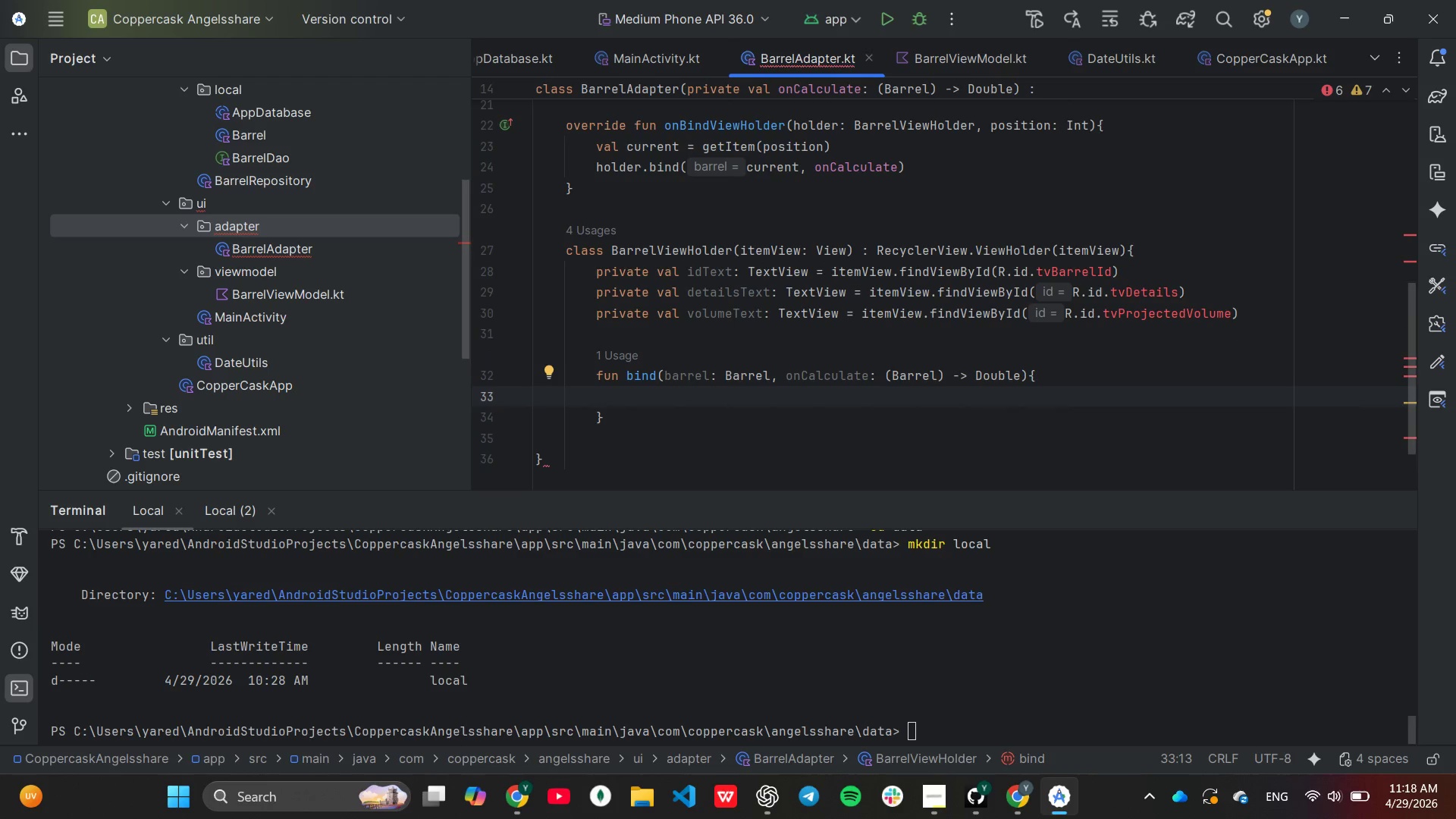 
type(val df = SI)
key(Backspace)
key(Backspace)
type(impleD)
key(Tab)
 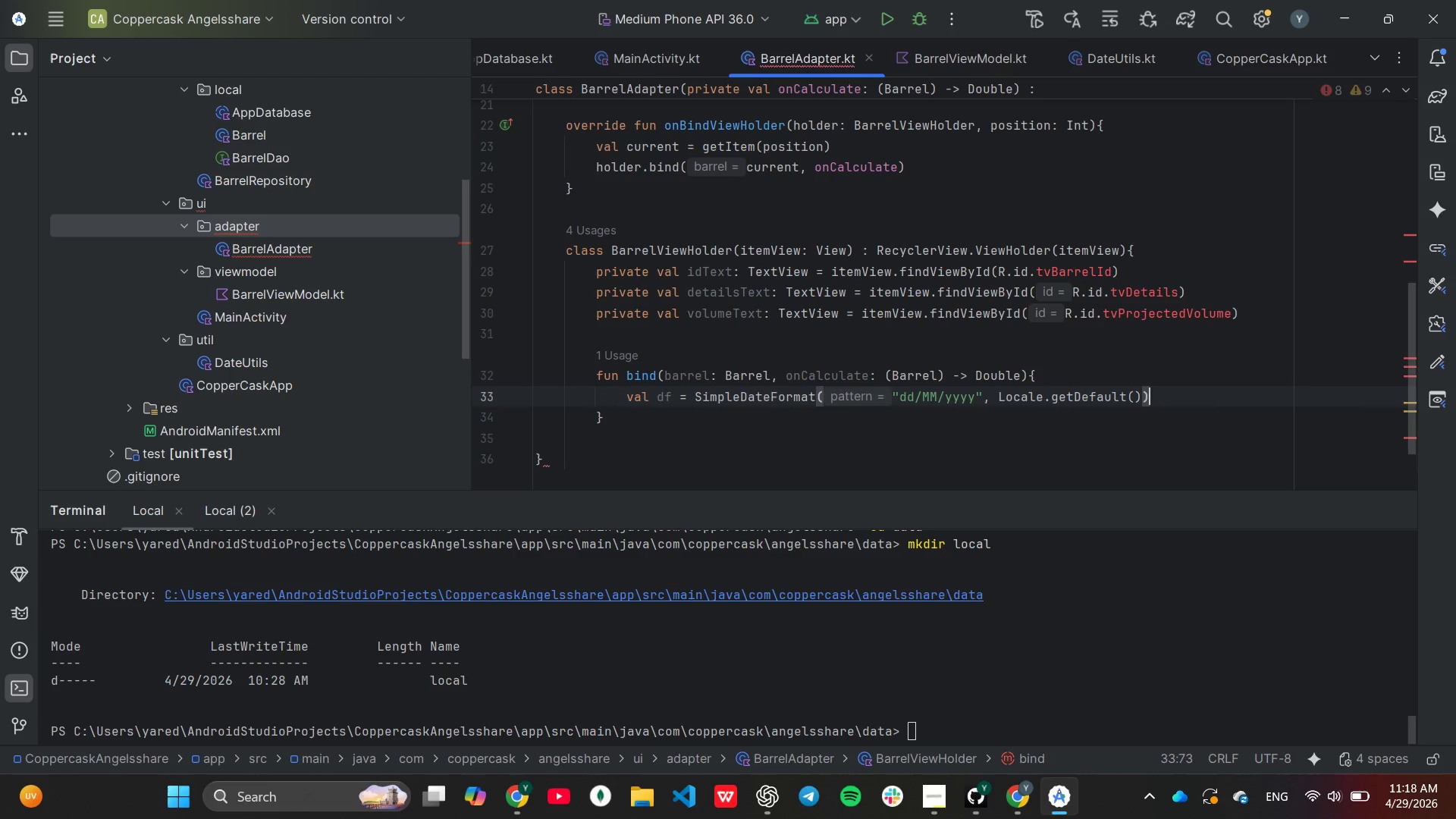 
hold_key(key=ArrowLeft, duration=0.92)
 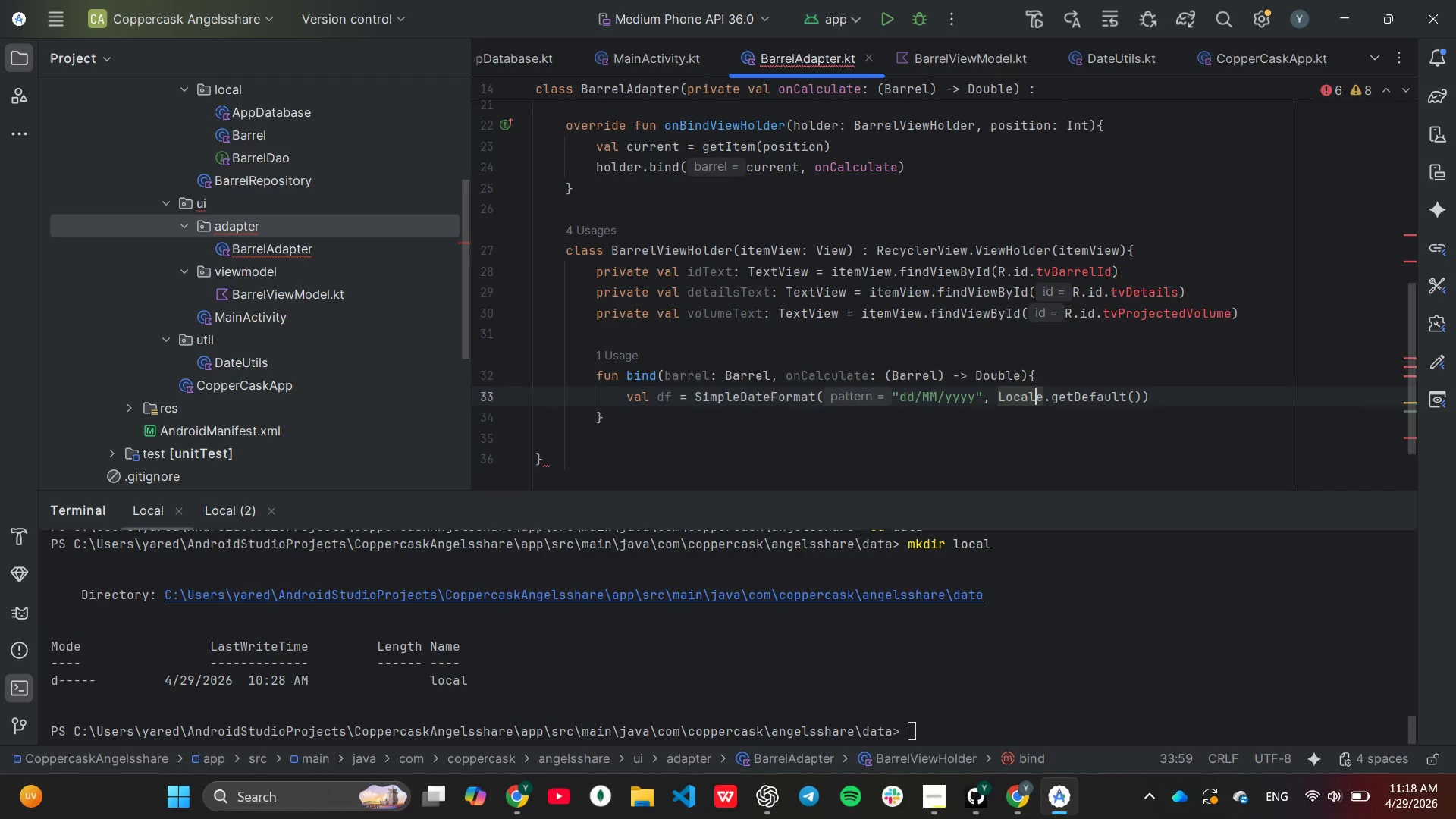 
hold_key(key=ArrowLeft, duration=0.42)
 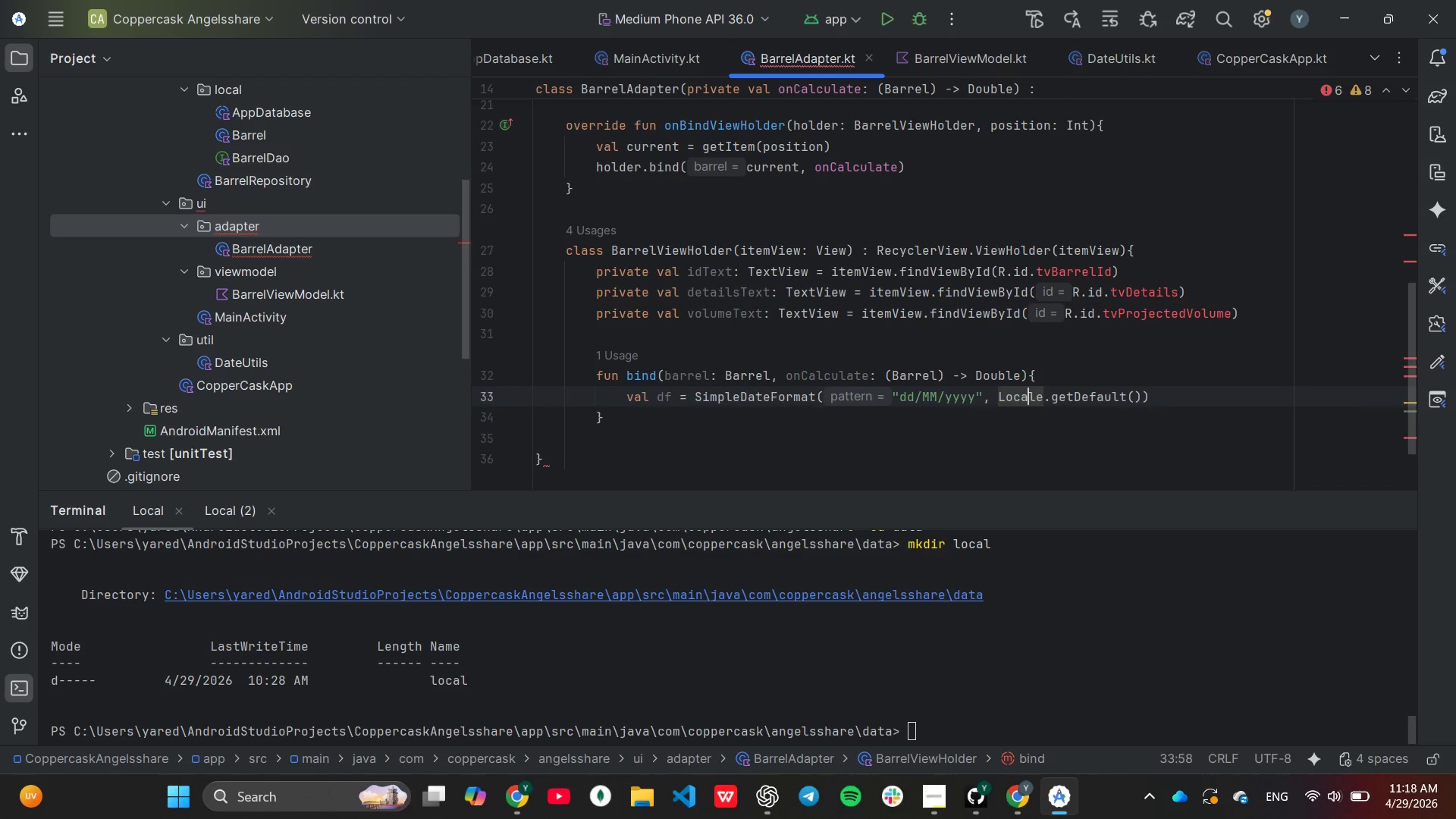 
key(ArrowLeft)
 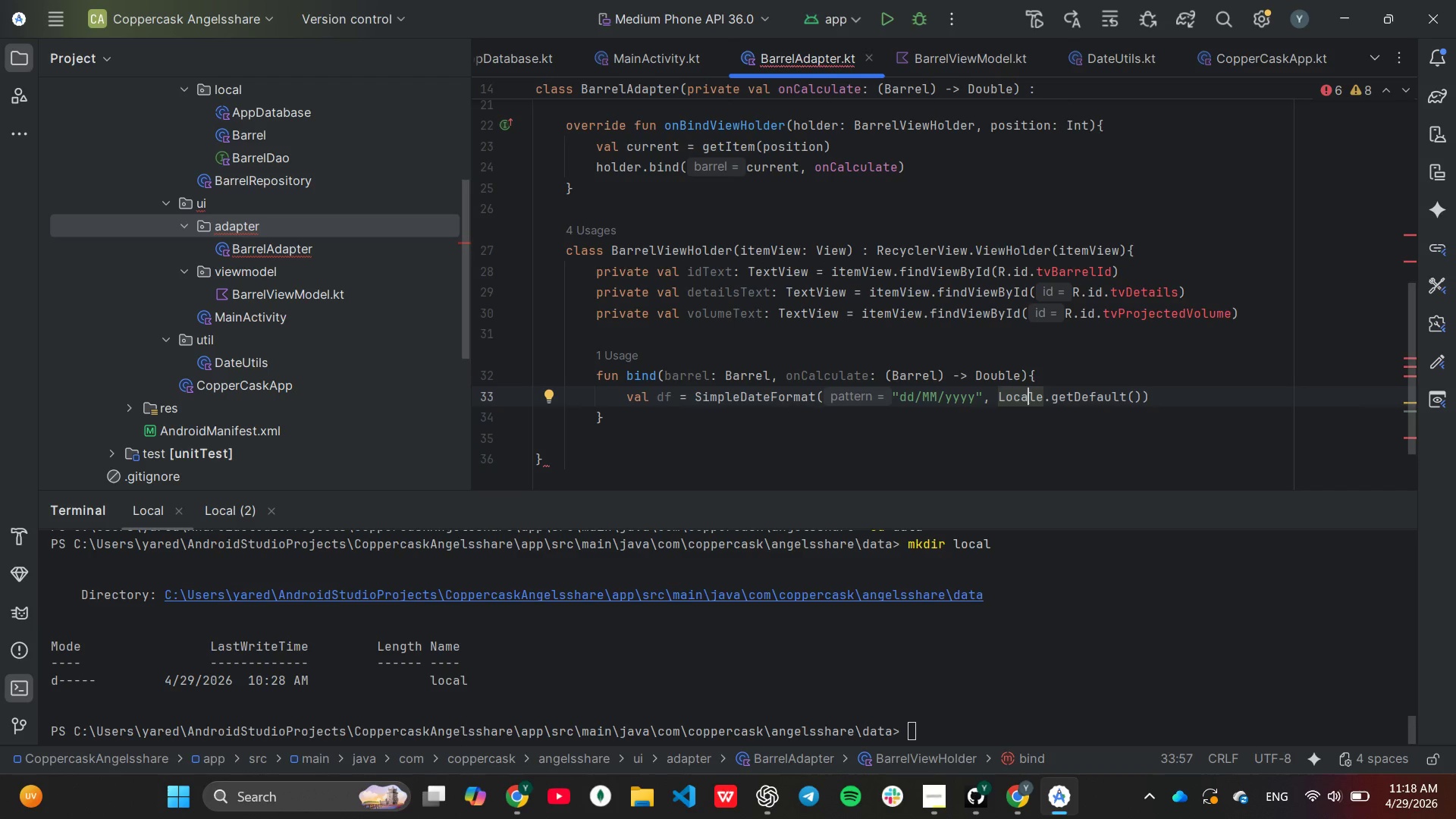 
hold_key(key=ArrowLeft, duration=0.62)
 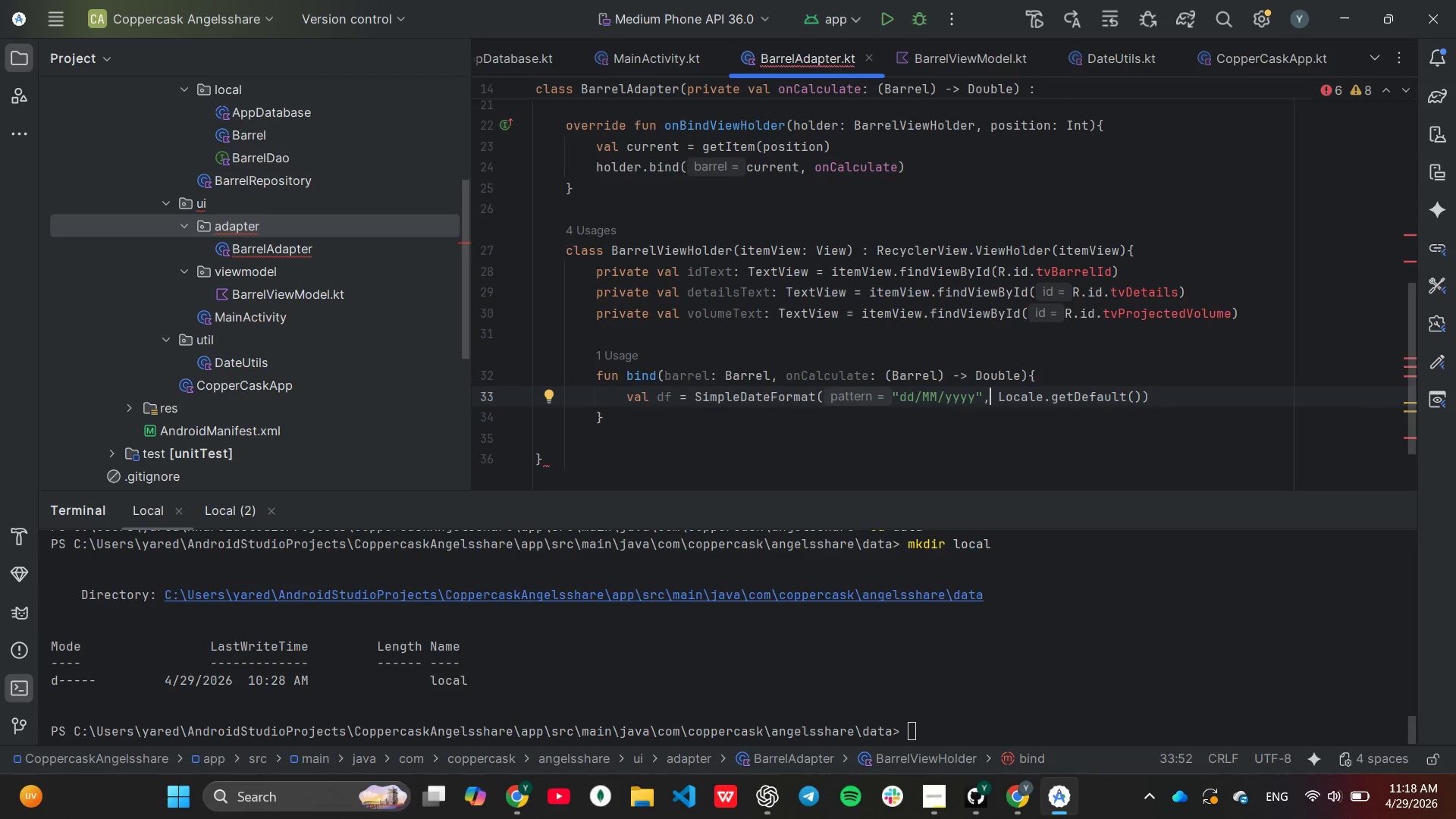 
key(ArrowLeft)
 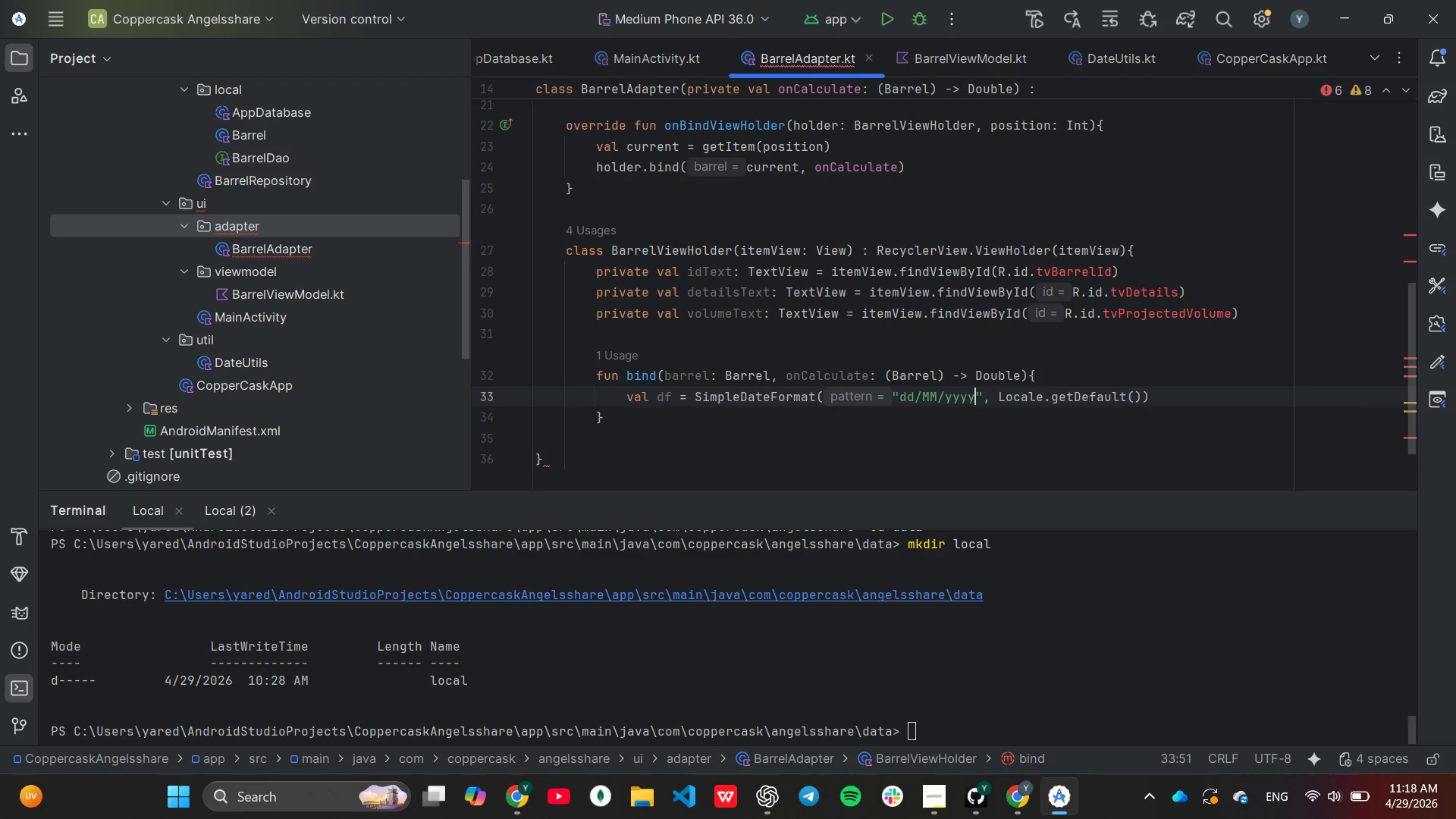 
key(ArrowLeft)
 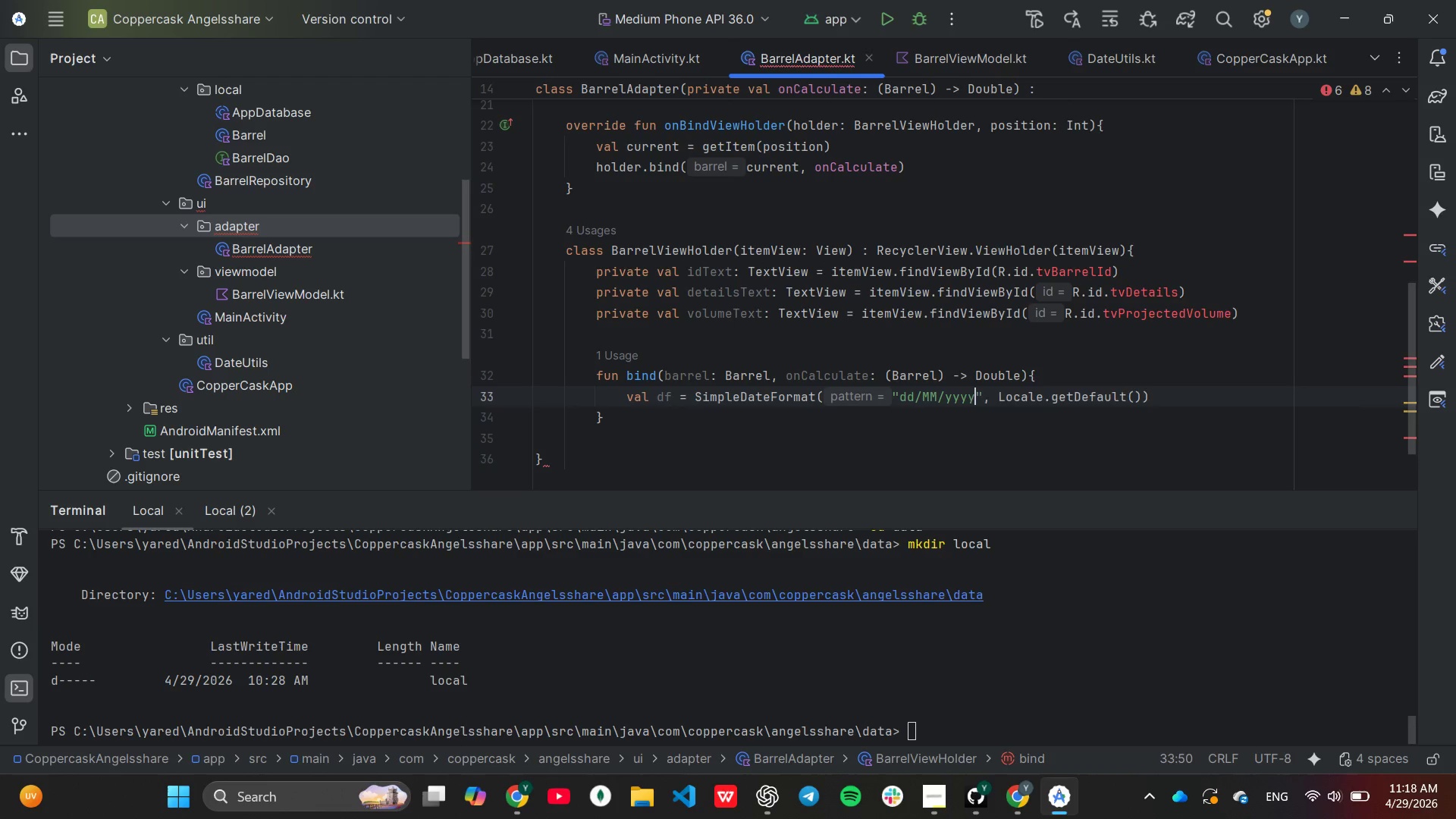 
hold_key(key=Backspace, duration=0.66)
 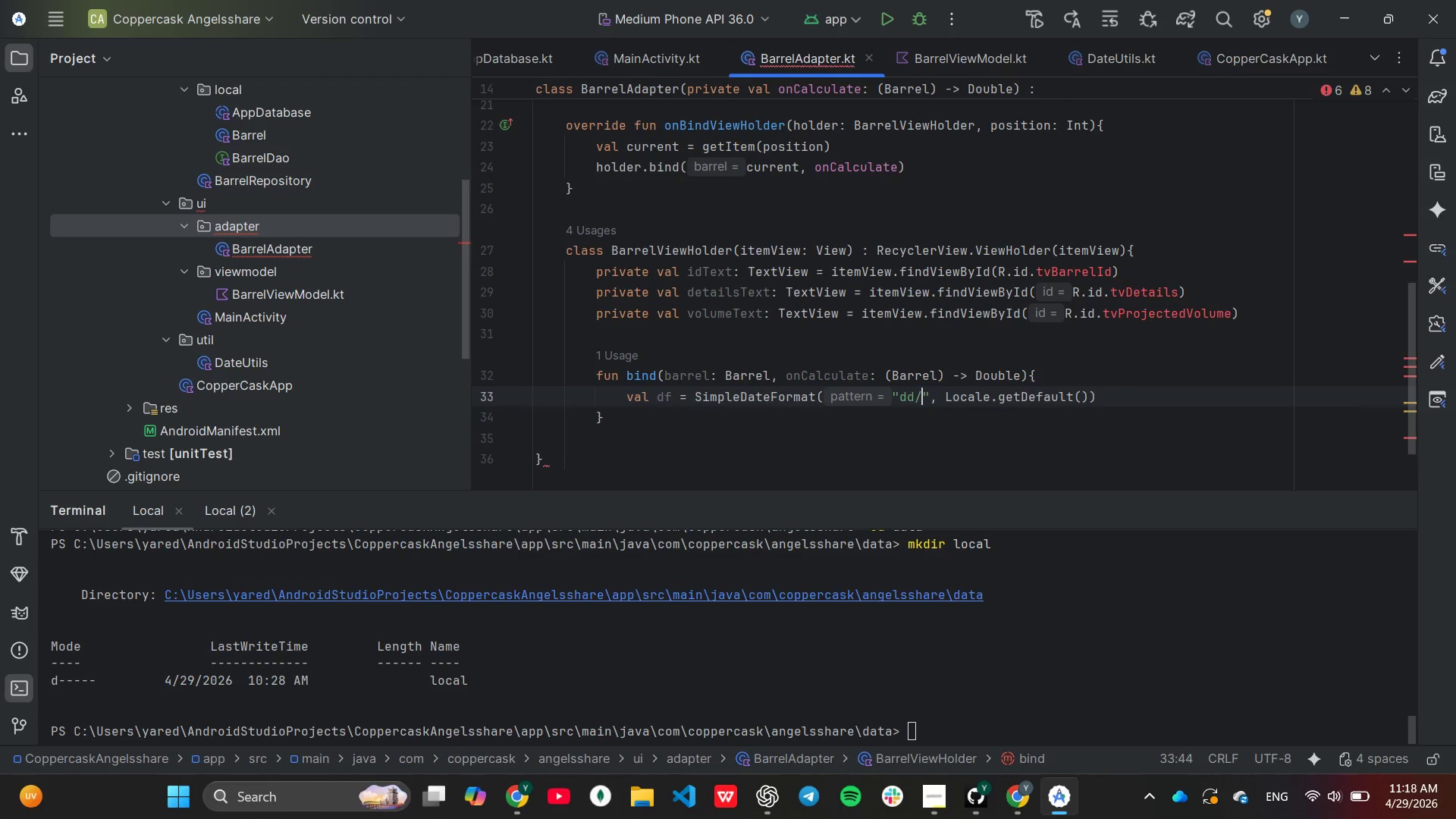 
key(Backspace)
key(Backspace)
key(Backspace)
key(Backspace)
type(MMM dd, yyyy[End])
 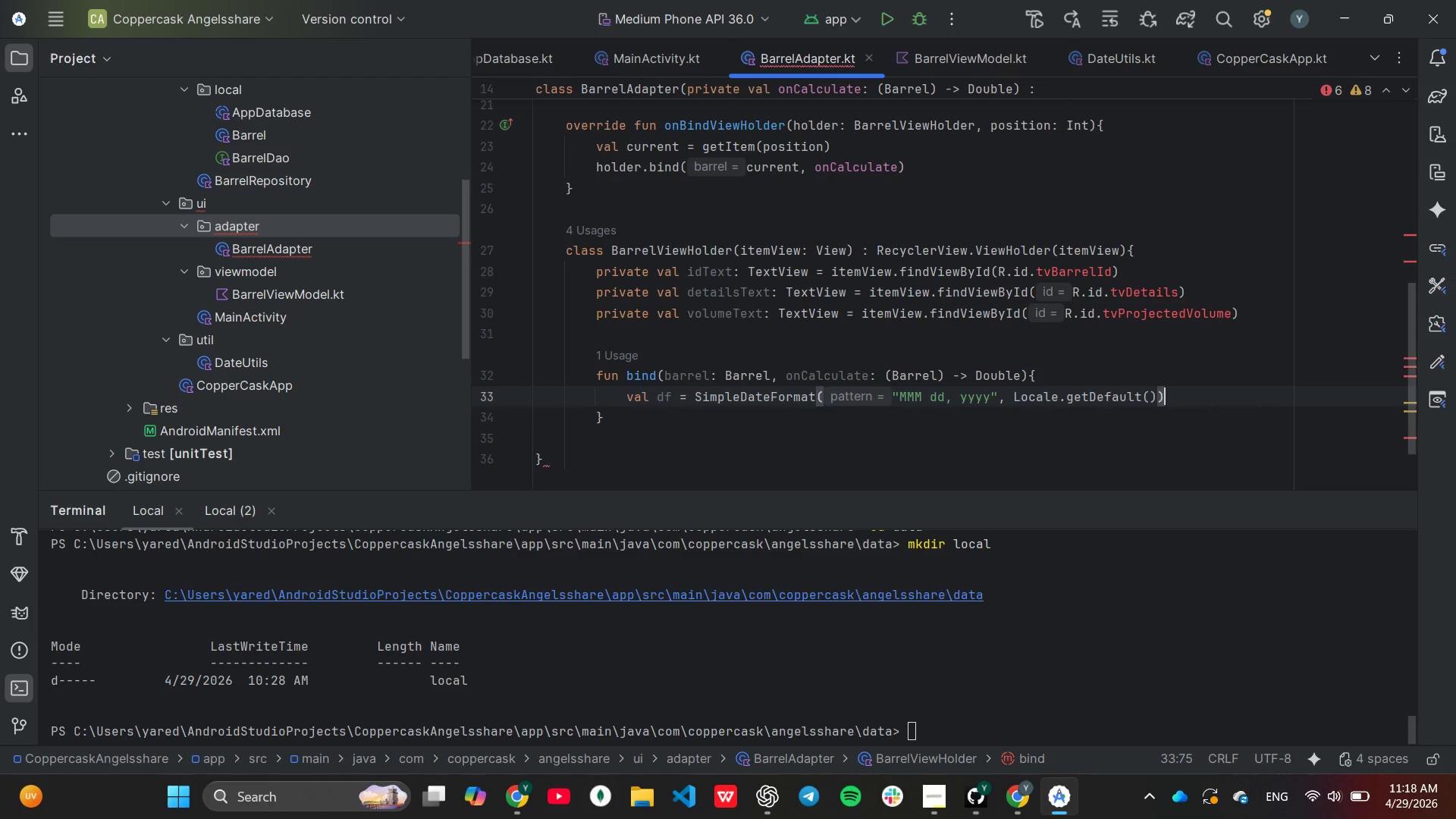 
key(Enter)
 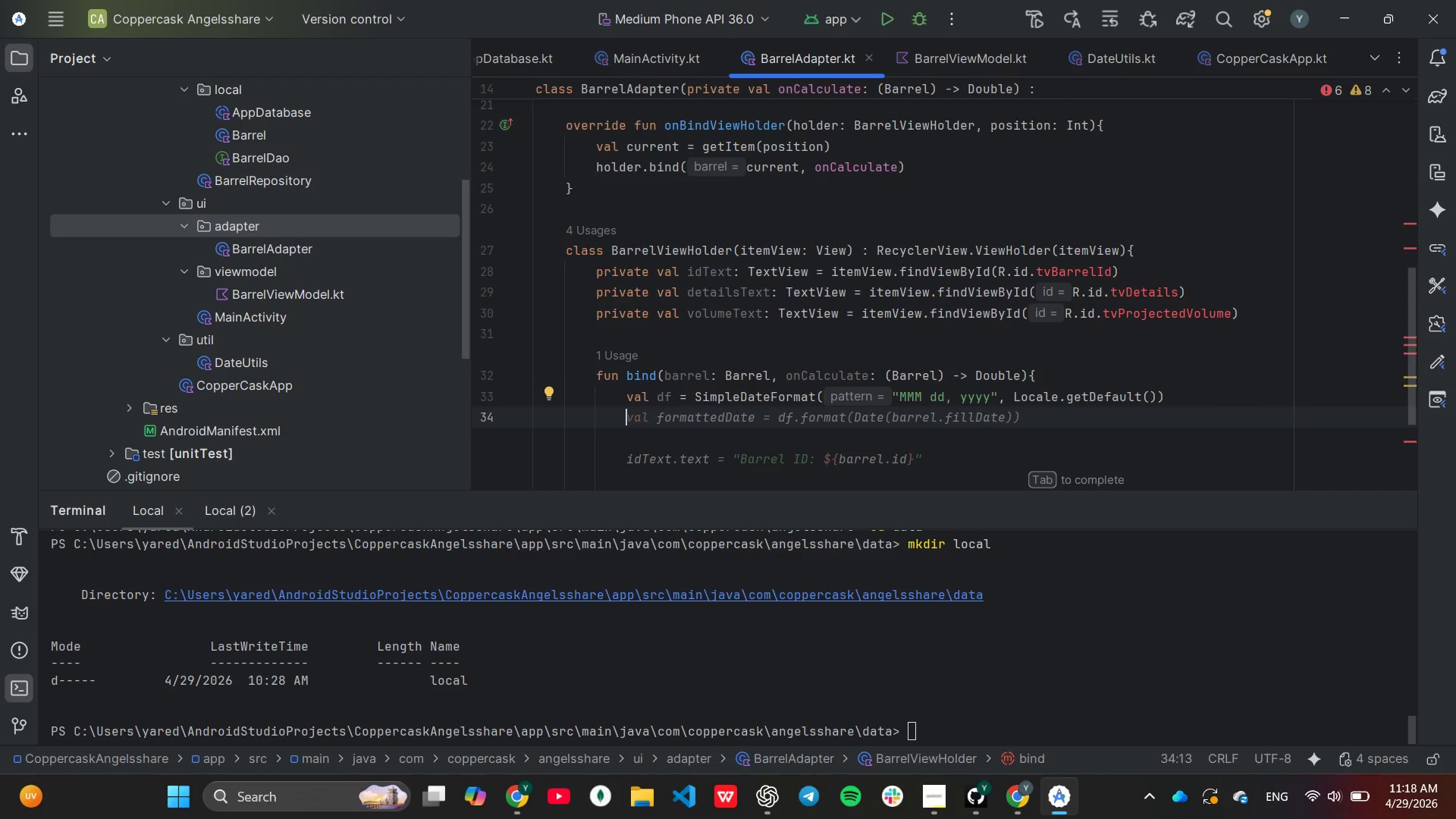 
type(val projectedVol = )
 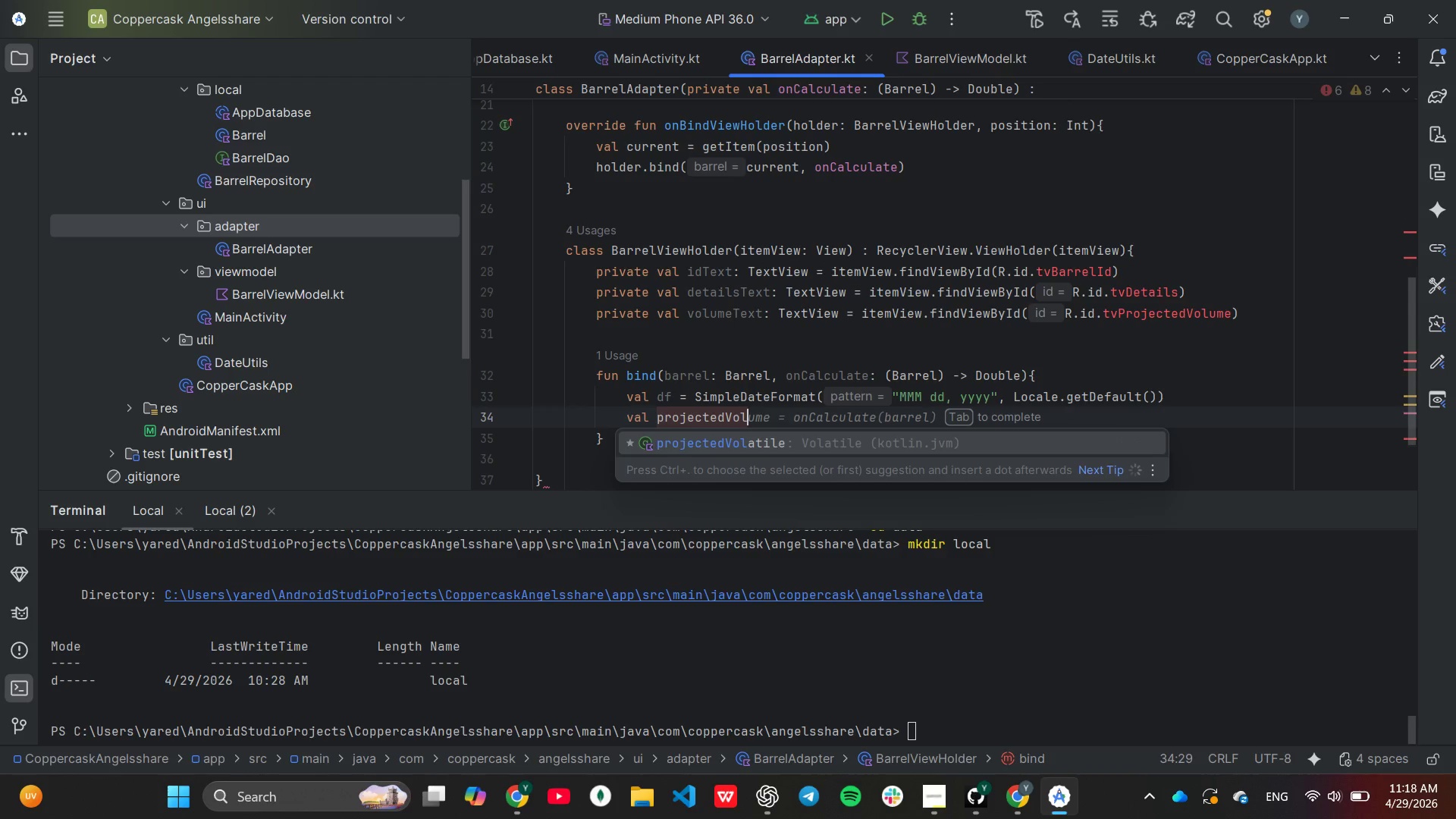 
key(Tab)
 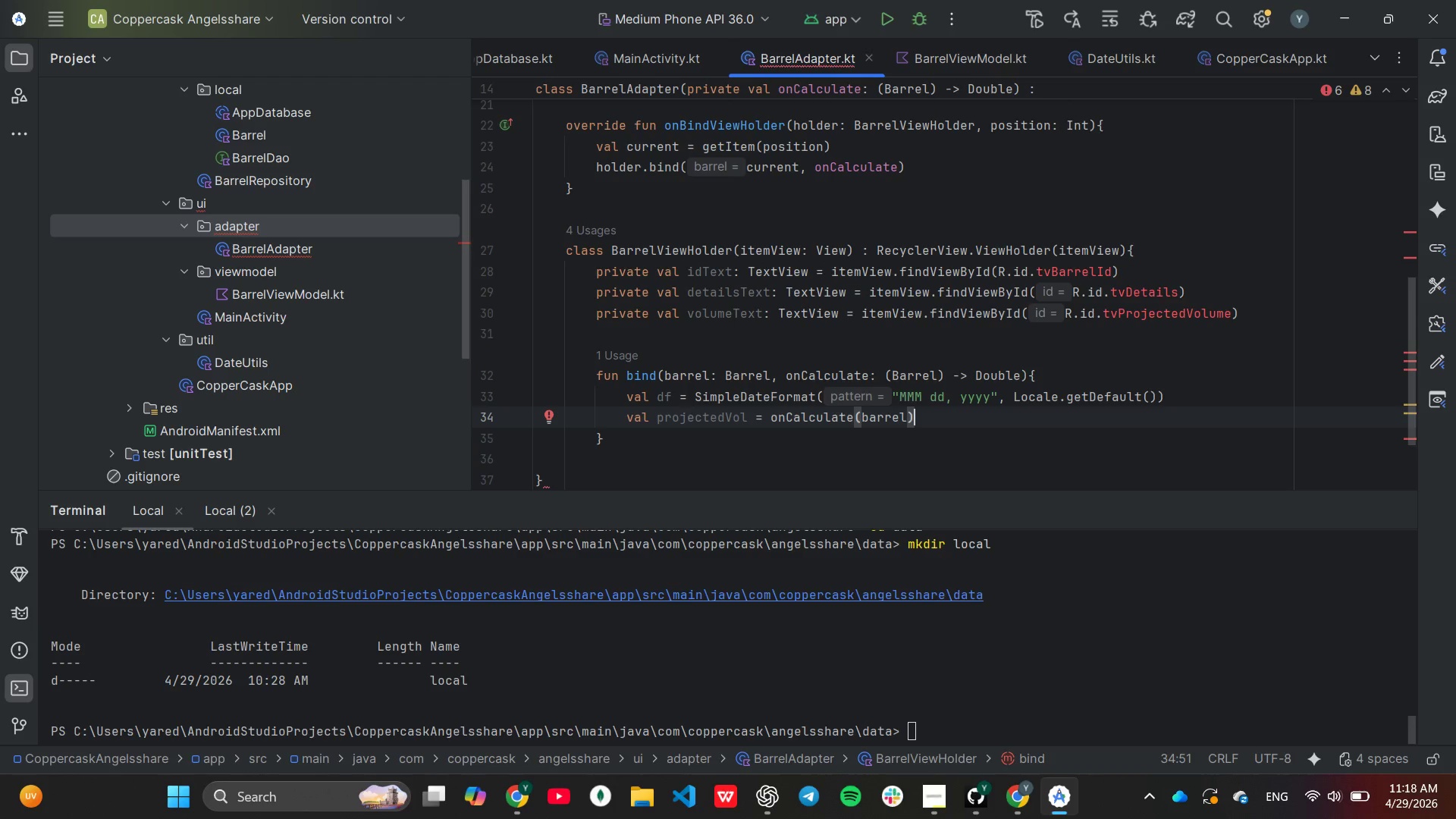 
key(Enter)
 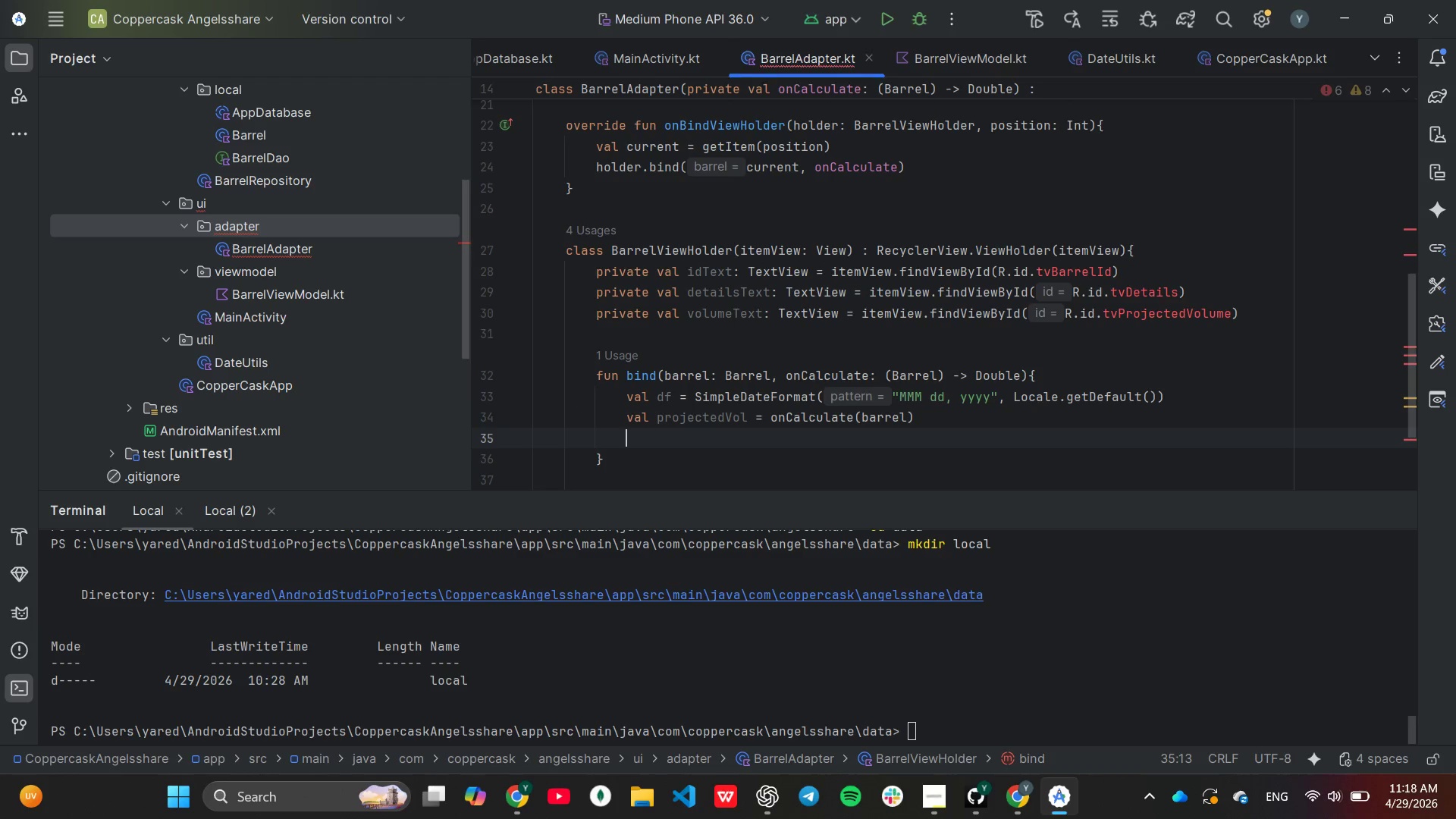 
key(Enter)
 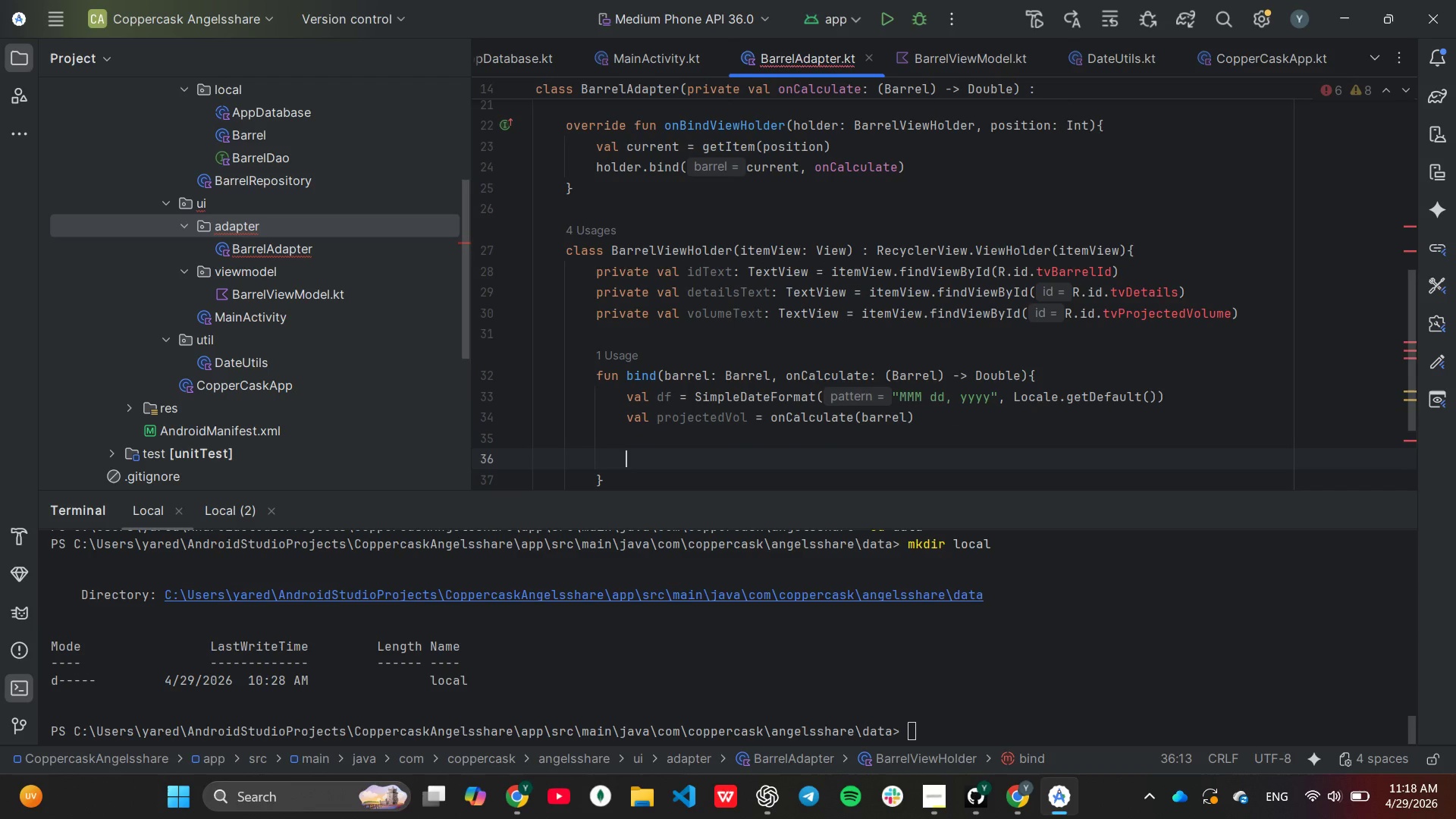 
type(id)
 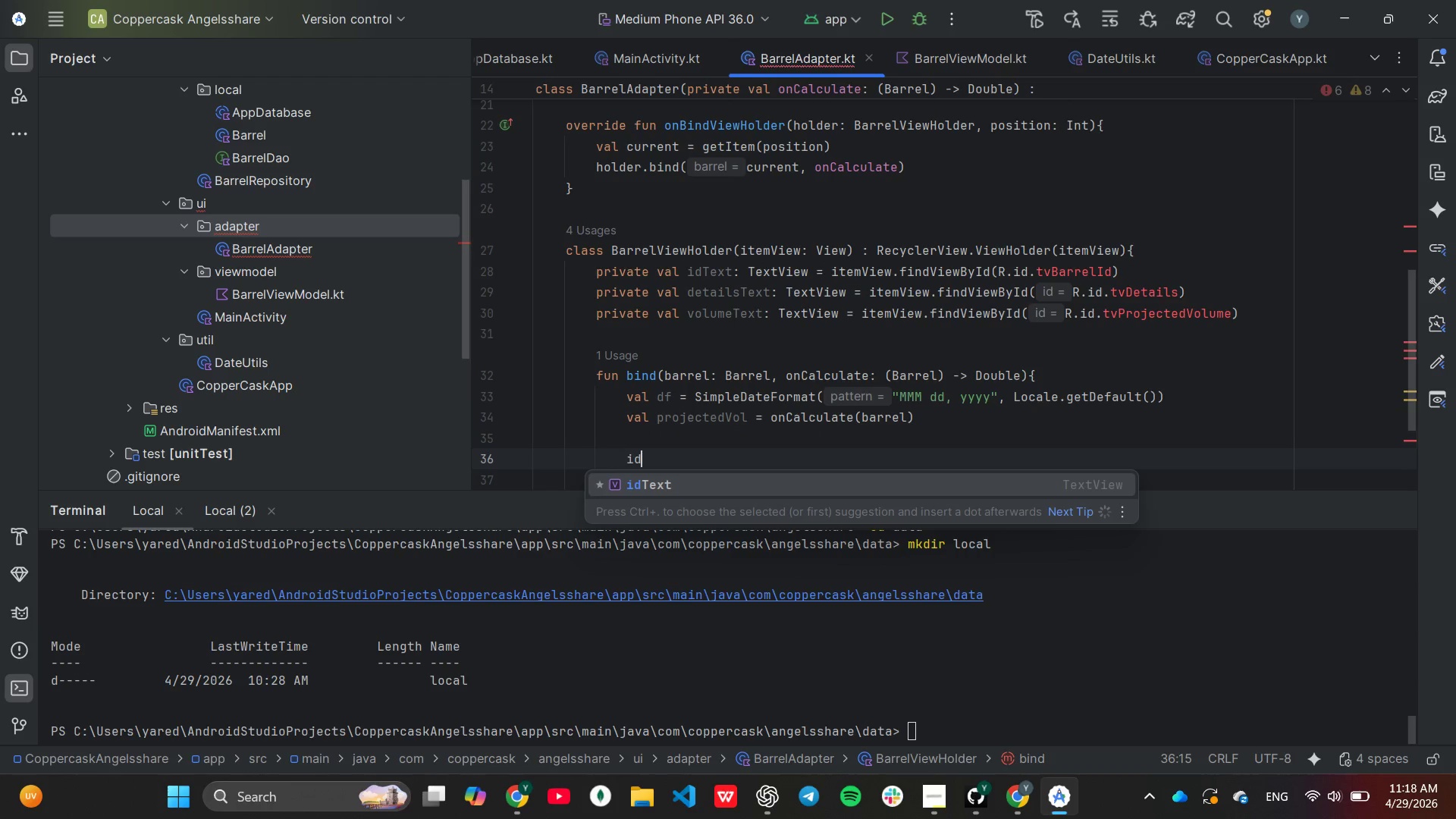 
key(Enter)
 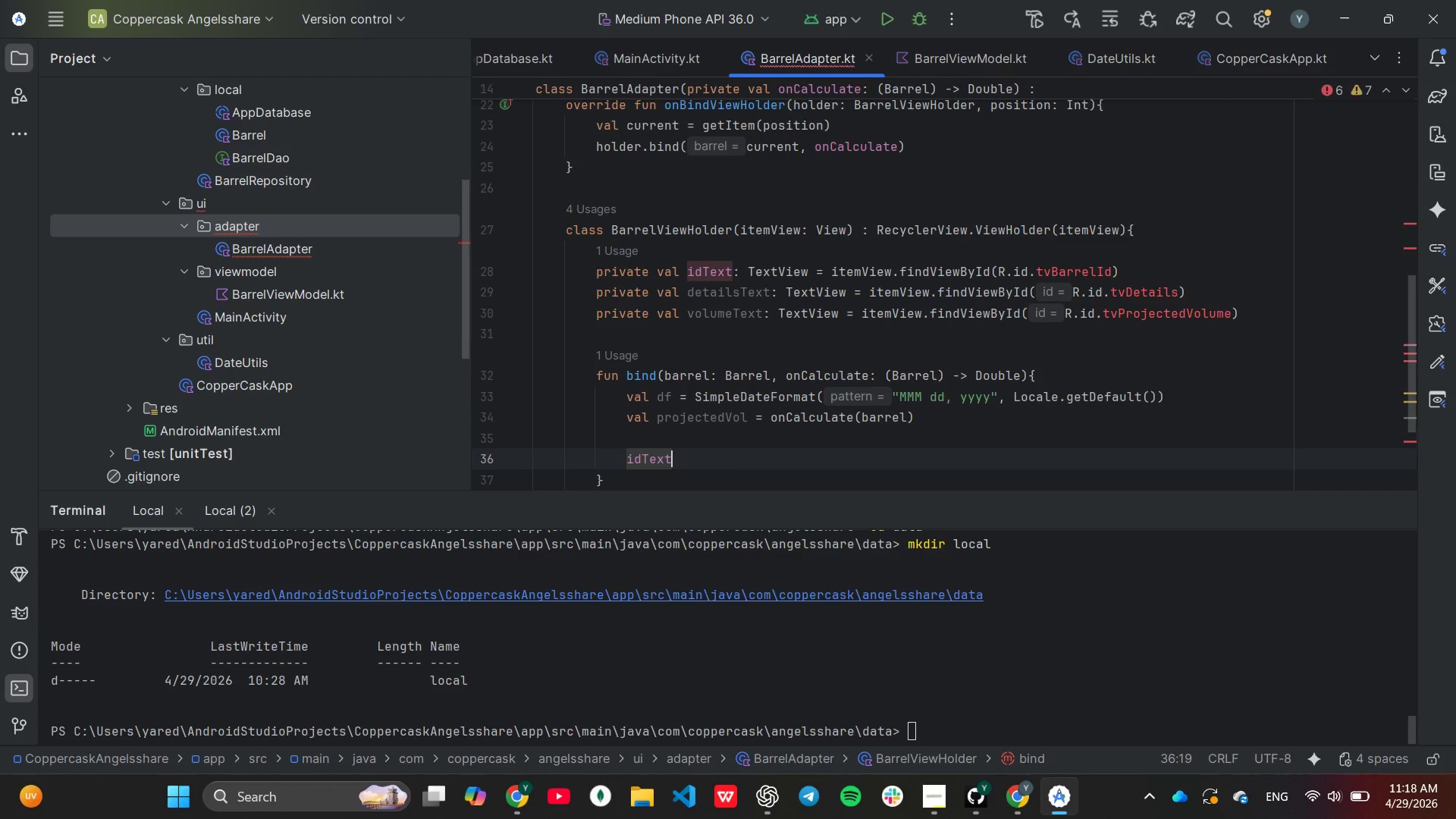 
type(.text = v)
key(Backspace)
type(barrel.label)
 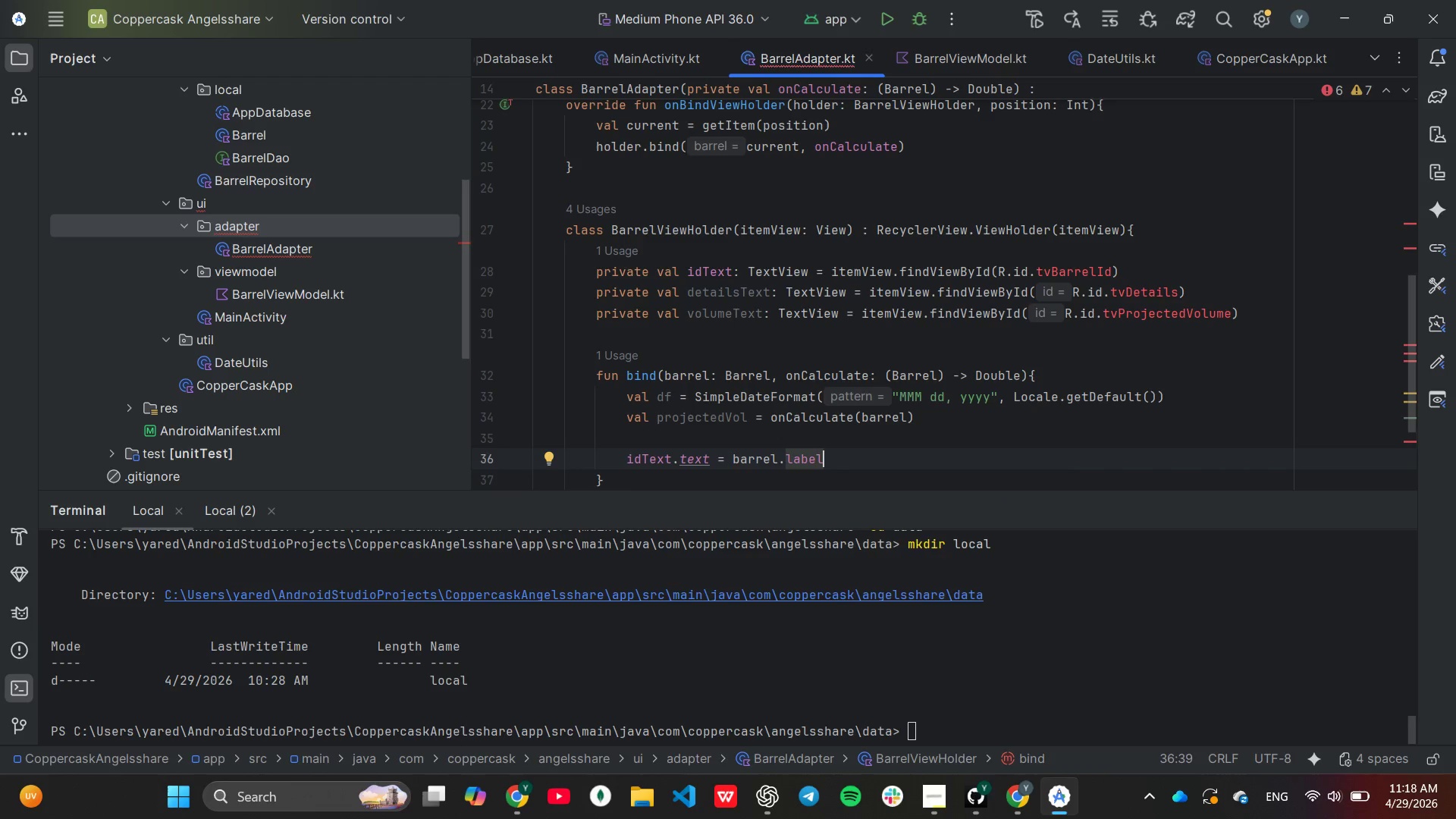 
key(Enter)
 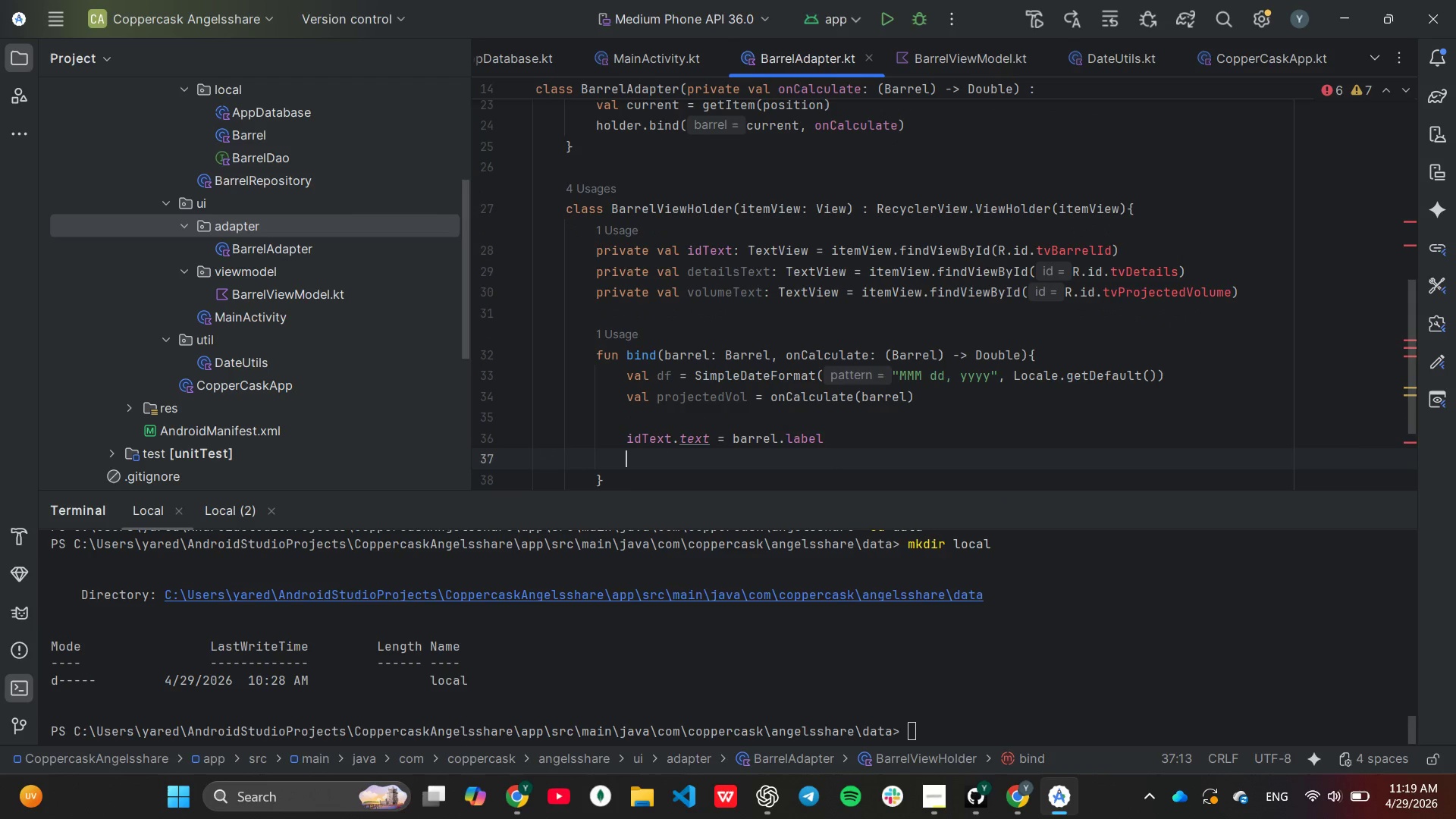 
type(det)
 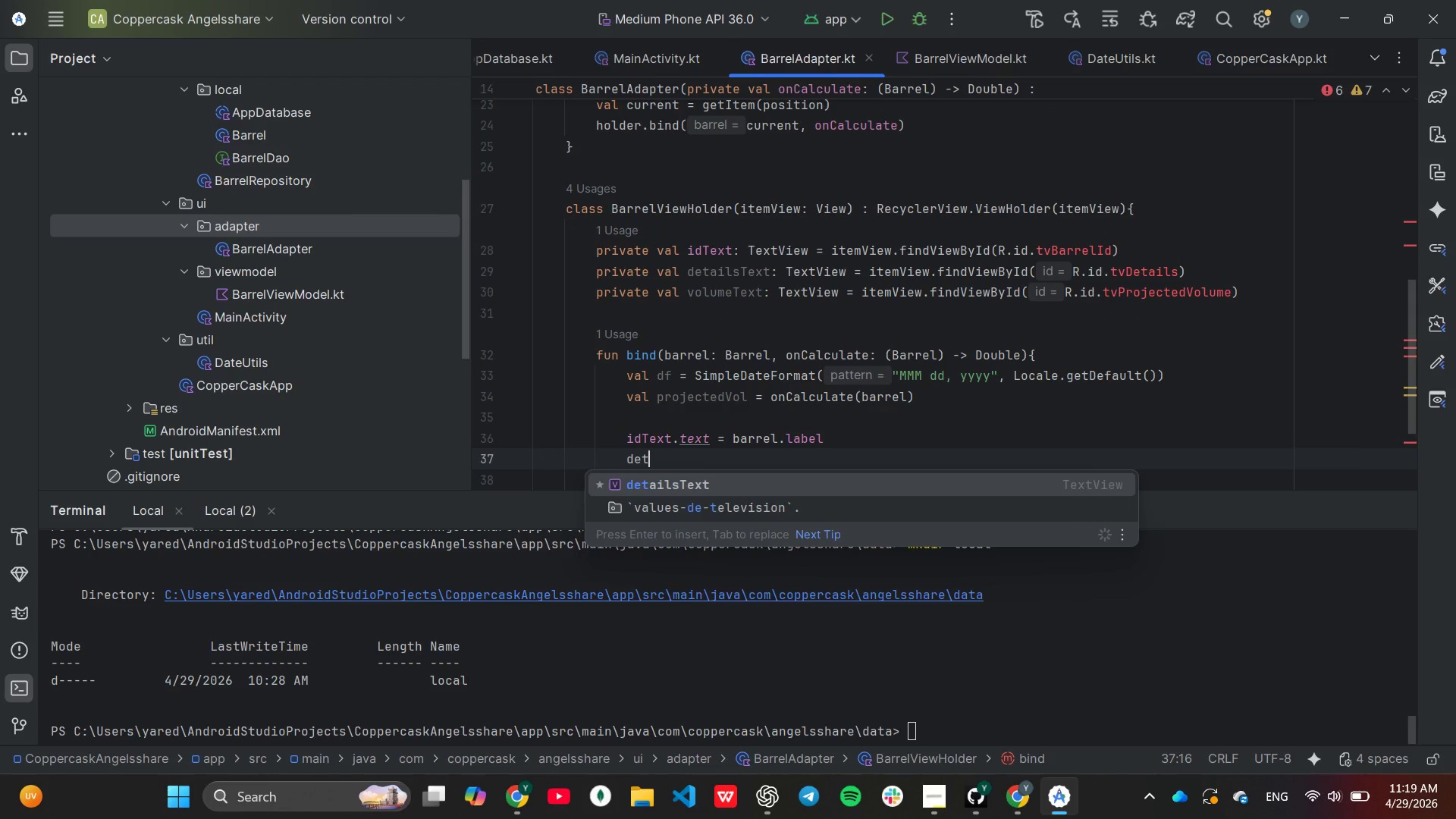 
key(Enter)
 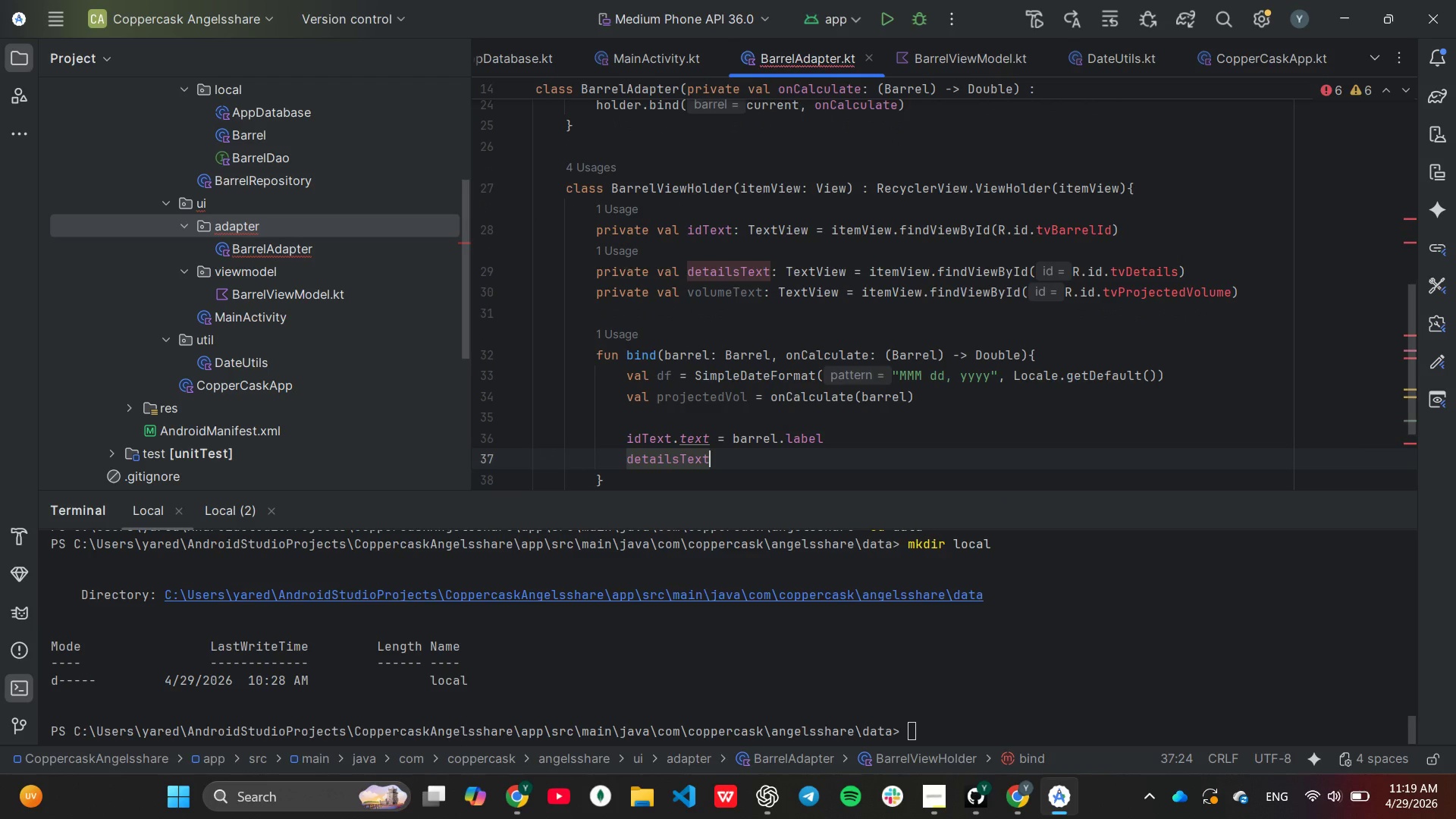 
type(.text)
 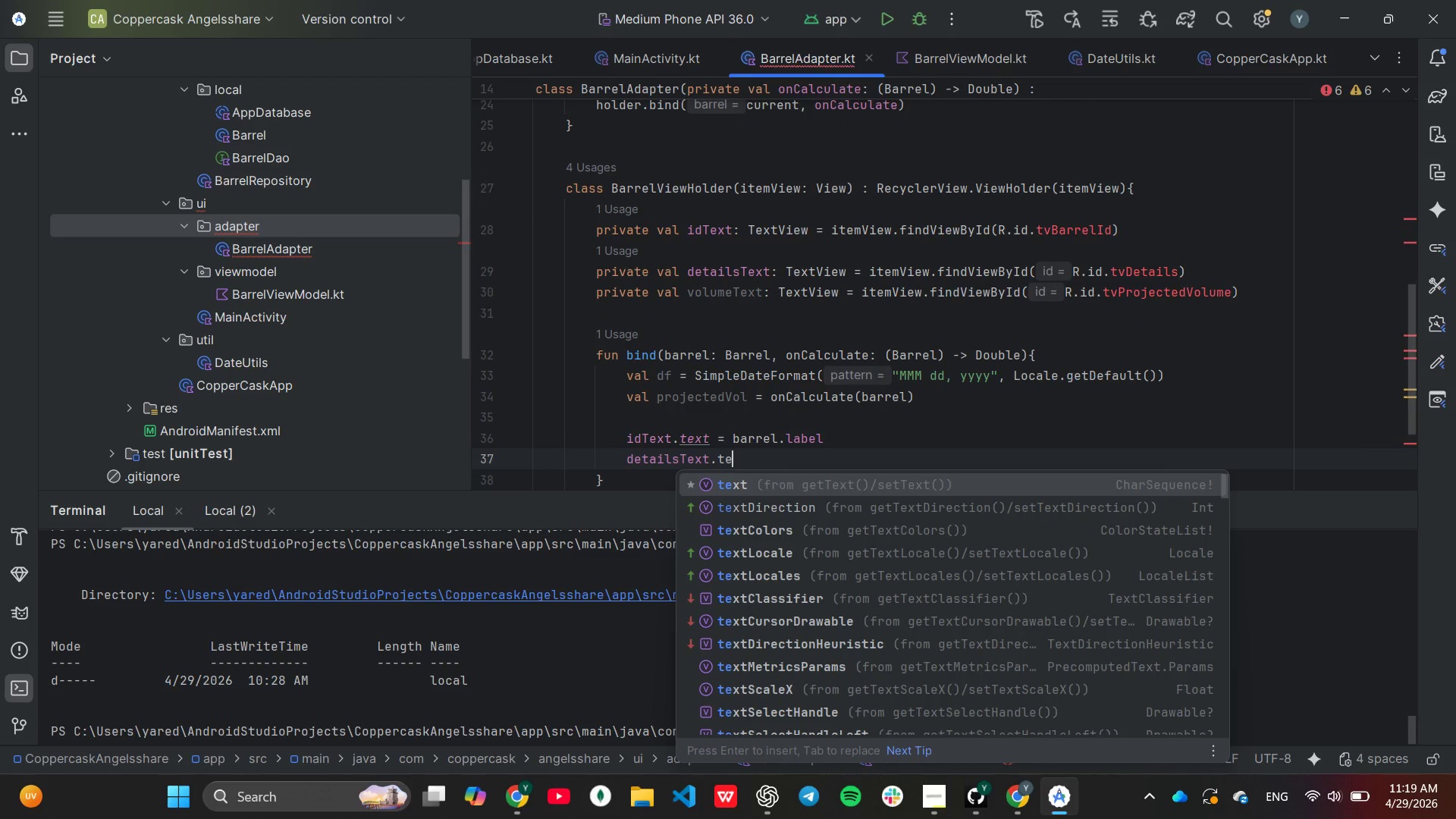 
key(Enter)
 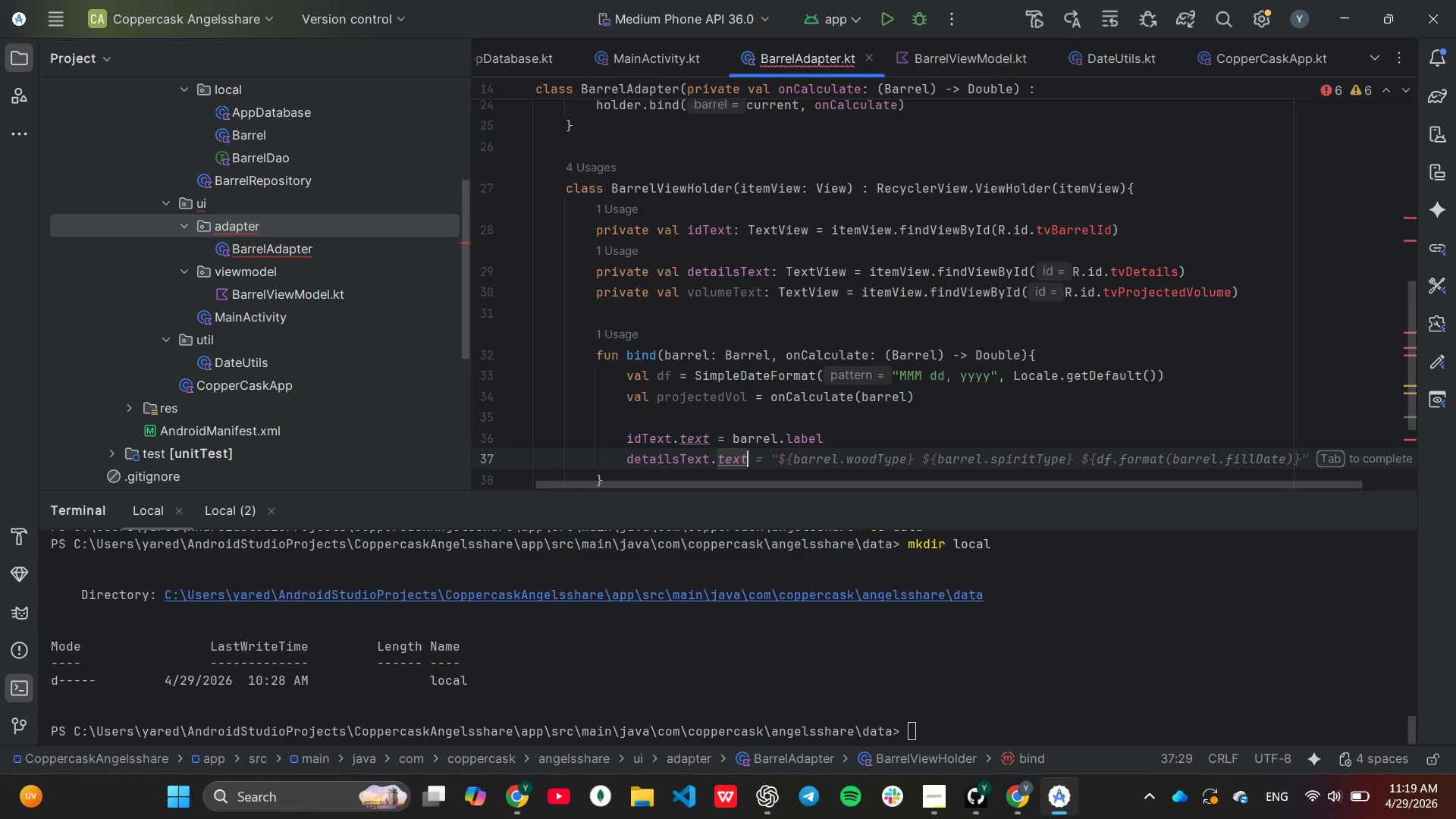 
key(Space)
 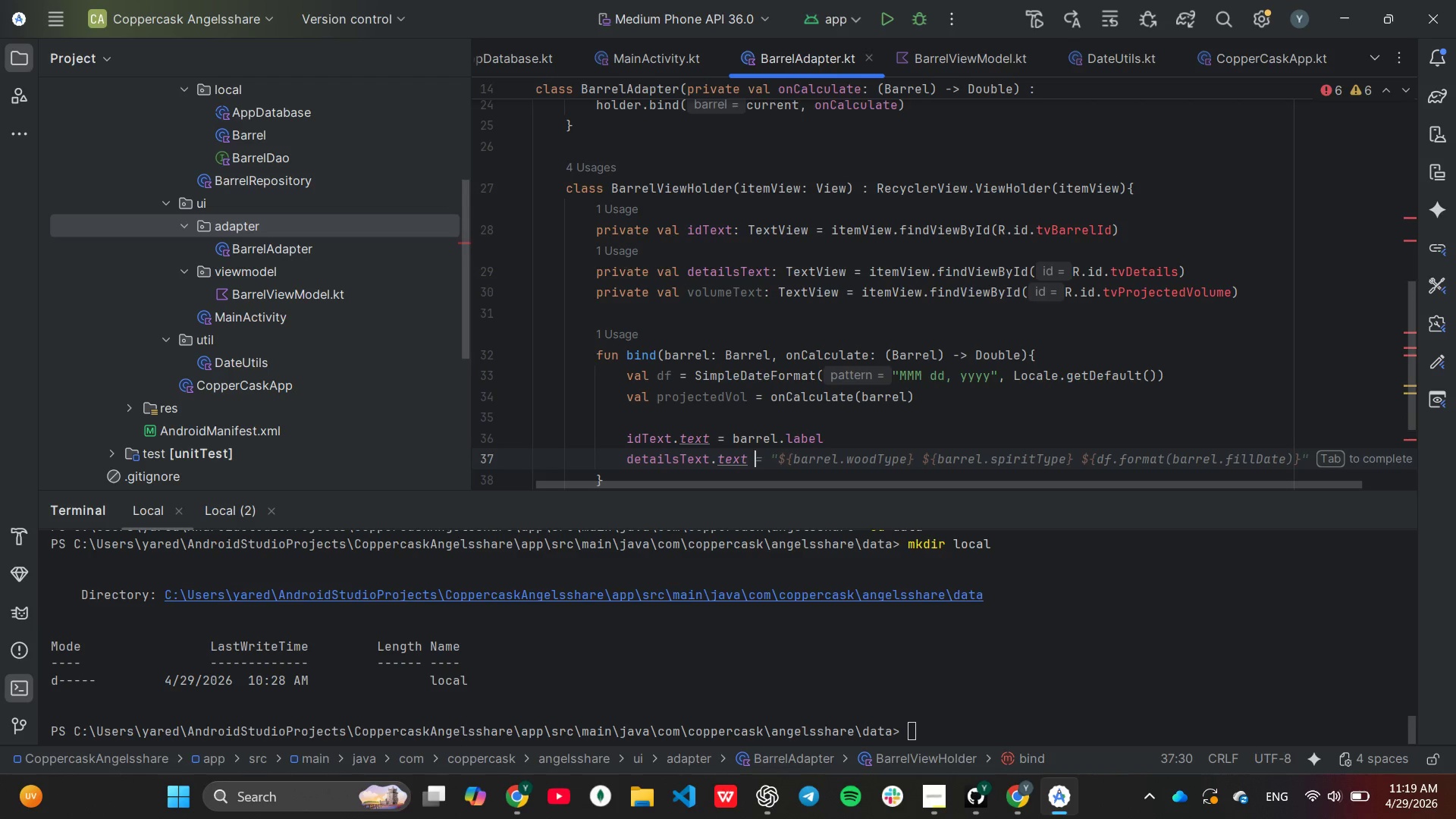 
key(Tab)
 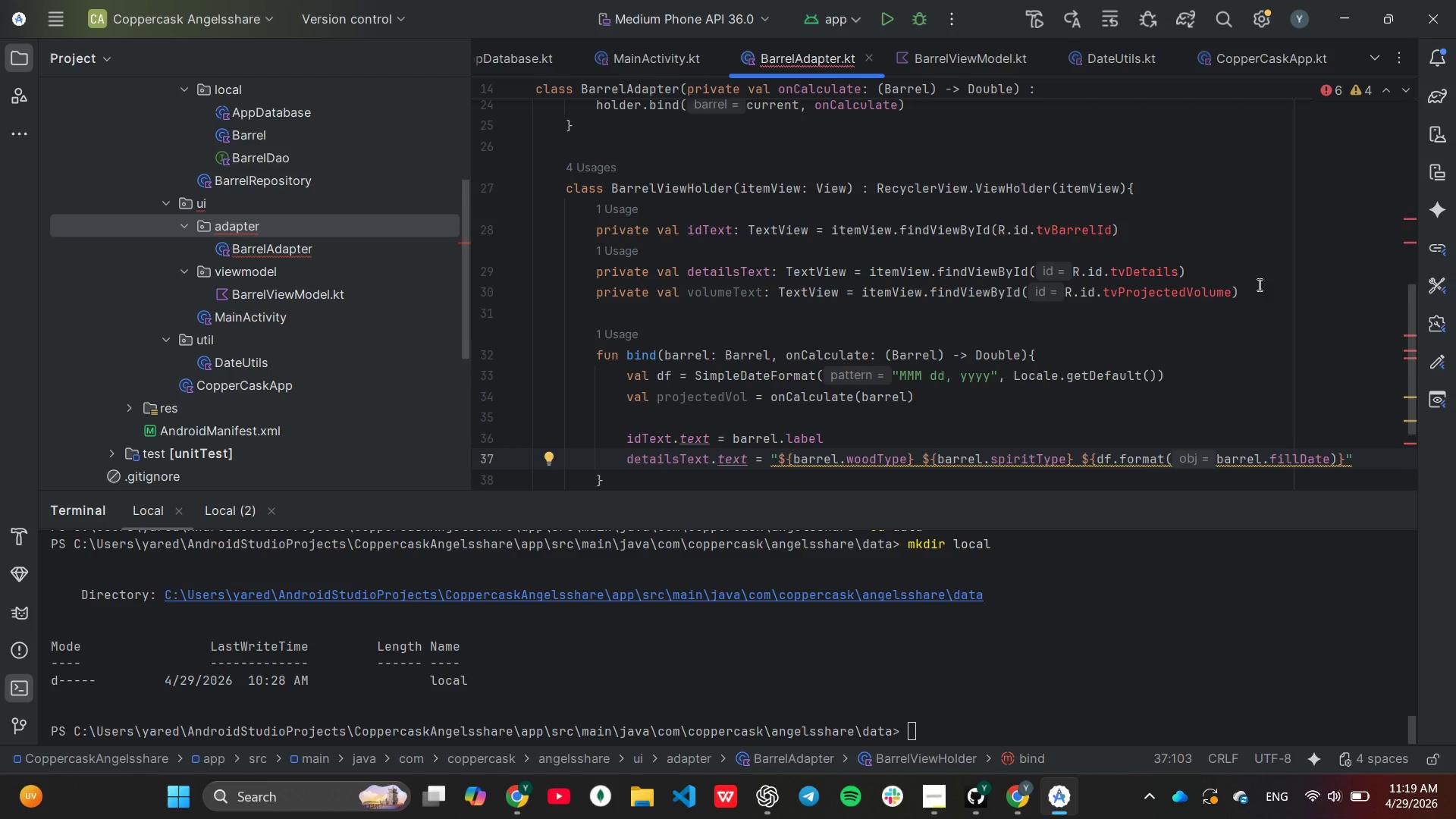 
left_click([908, 462])
 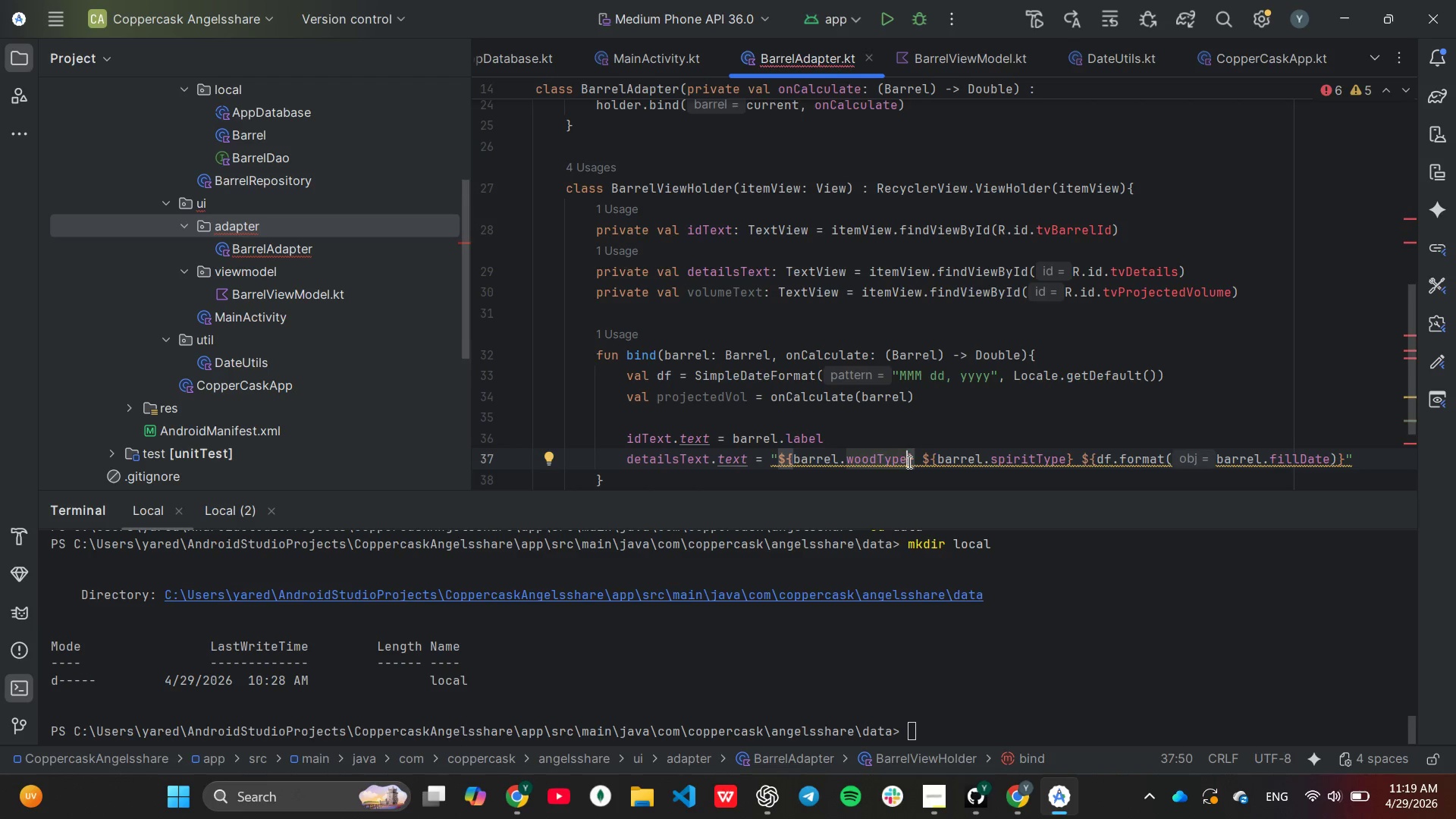 
hold_key(key=Backspace, duration=0.66)
 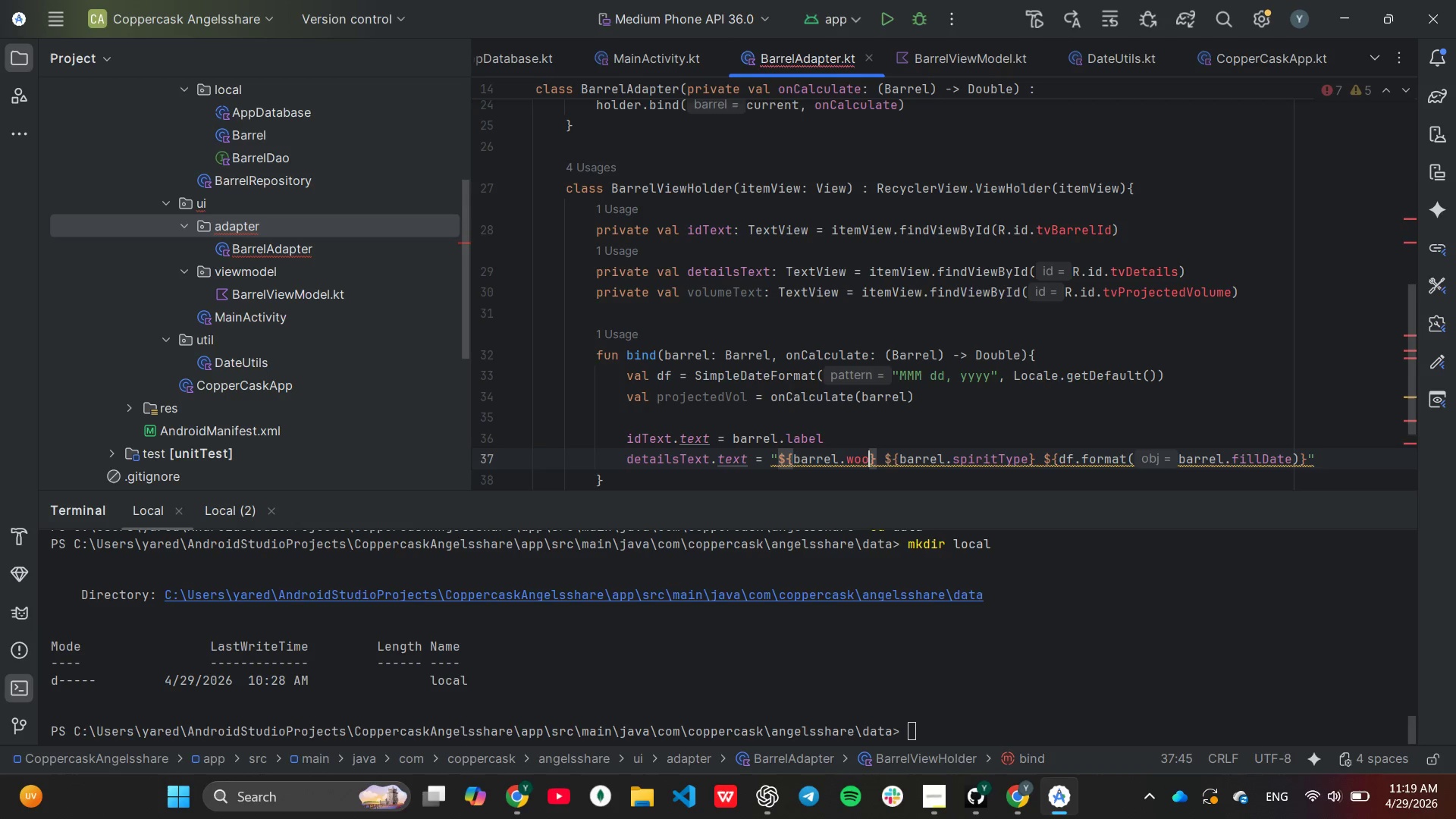 
key(Backspace)
key(Backspace)
key(Backspace)
type(sp)
 